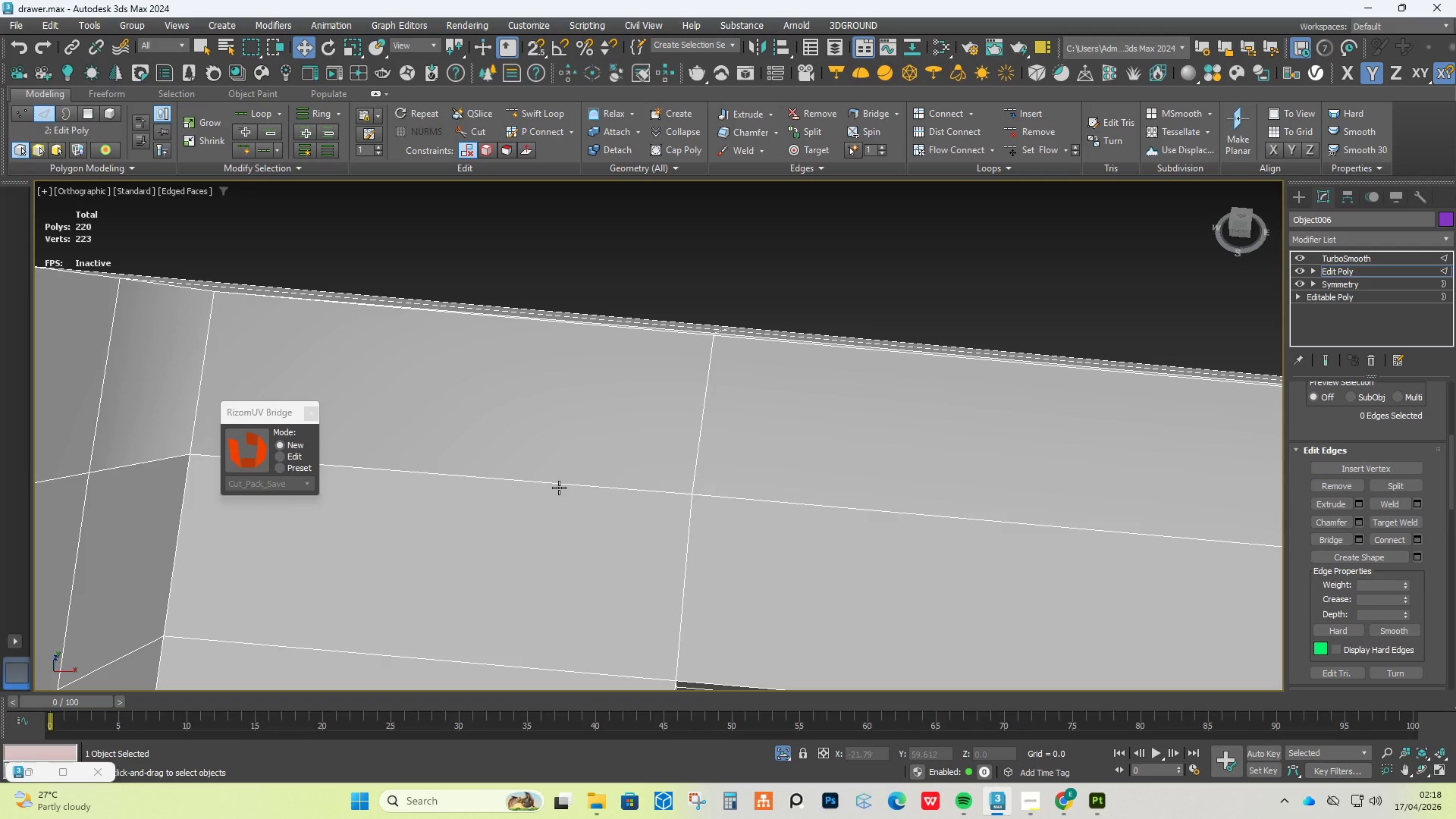 
double_click([559, 488])
 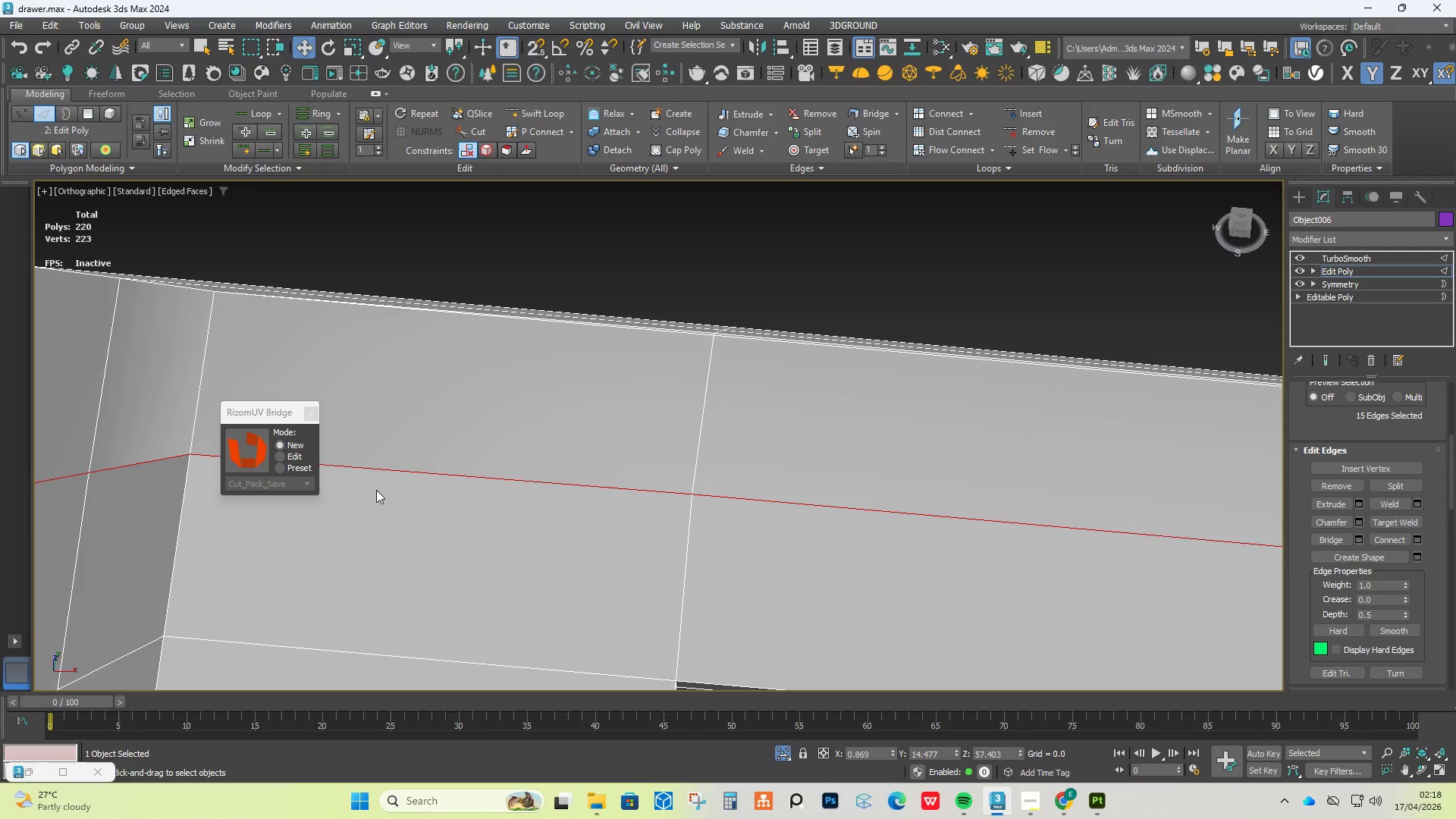 
key(Control+Backspace)
 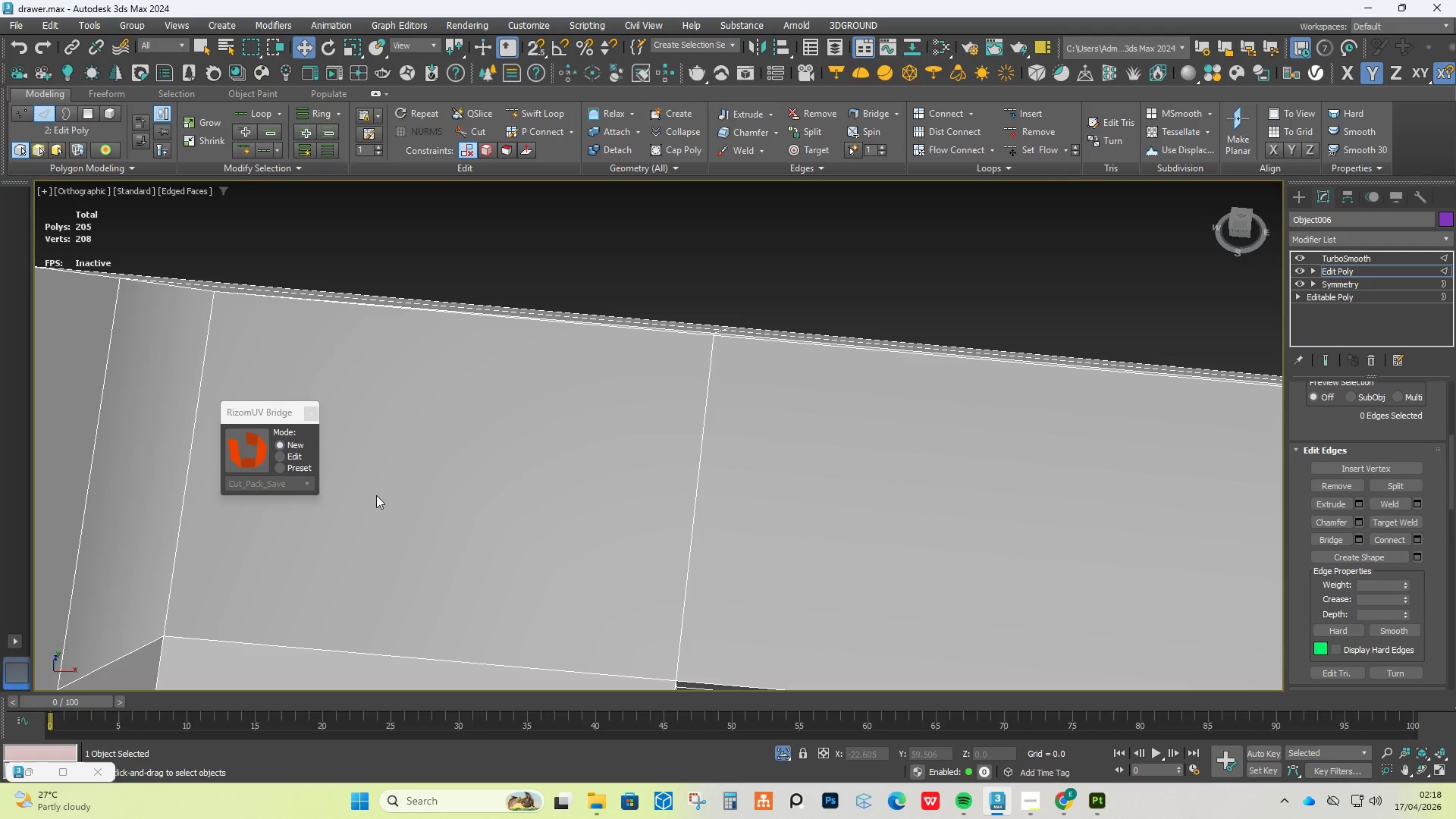 
hold_key(key=AltLeft, duration=0.58)
 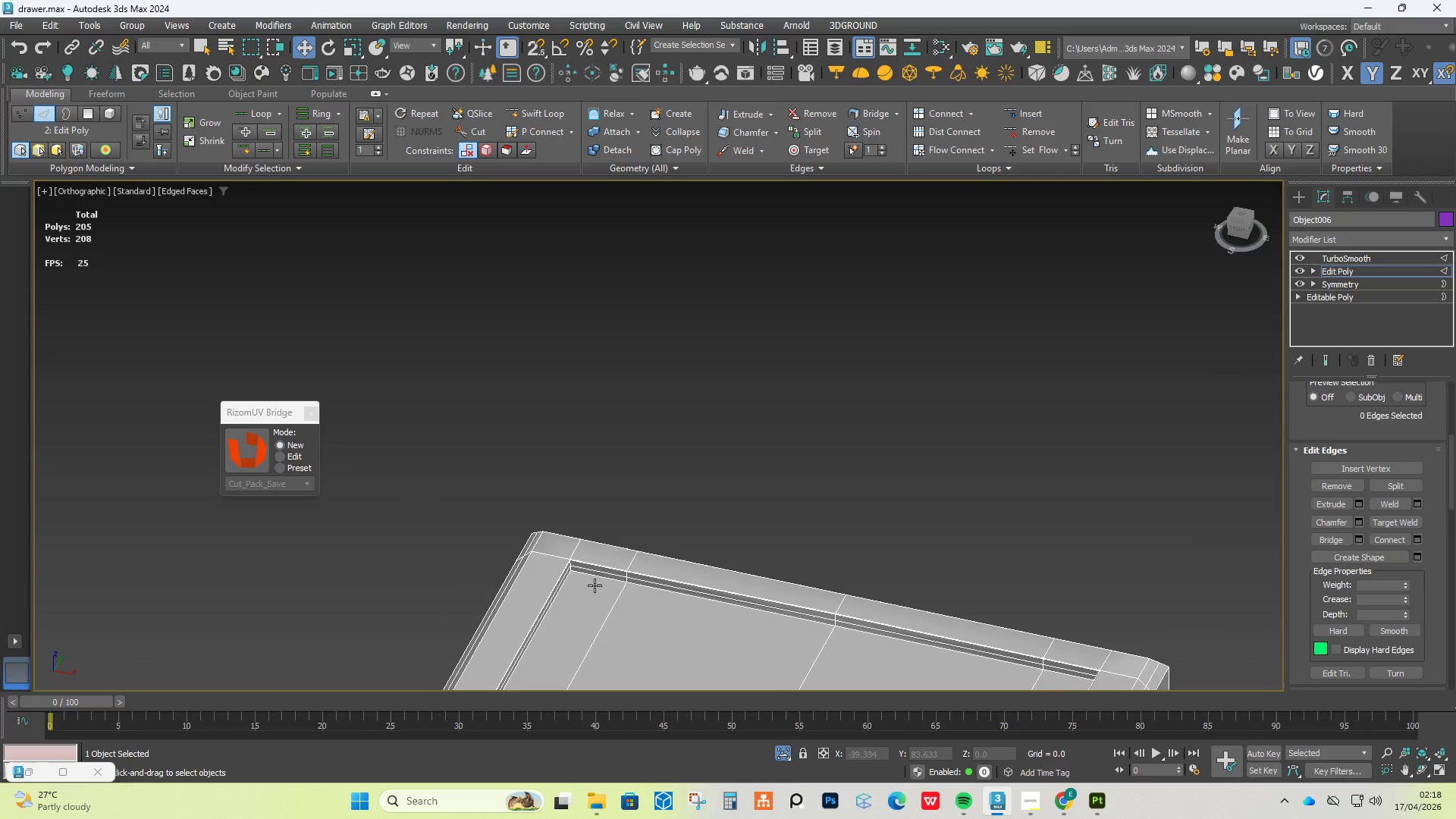 
scroll: coordinate [436, 529], scroll_direction: down, amount: 7.0
 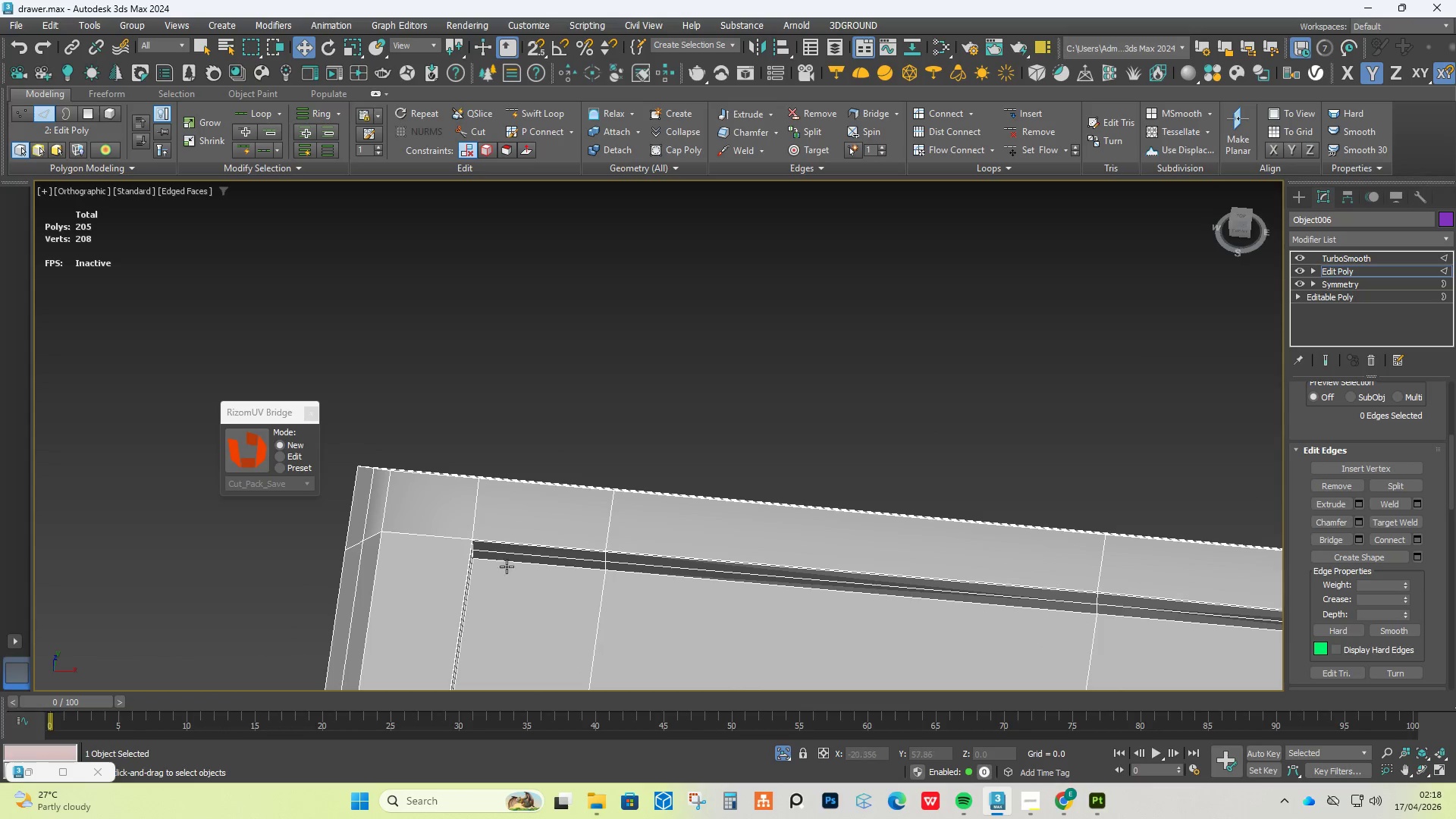 
scroll: coordinate [576, 447], scroll_direction: up, amount: 6.0
 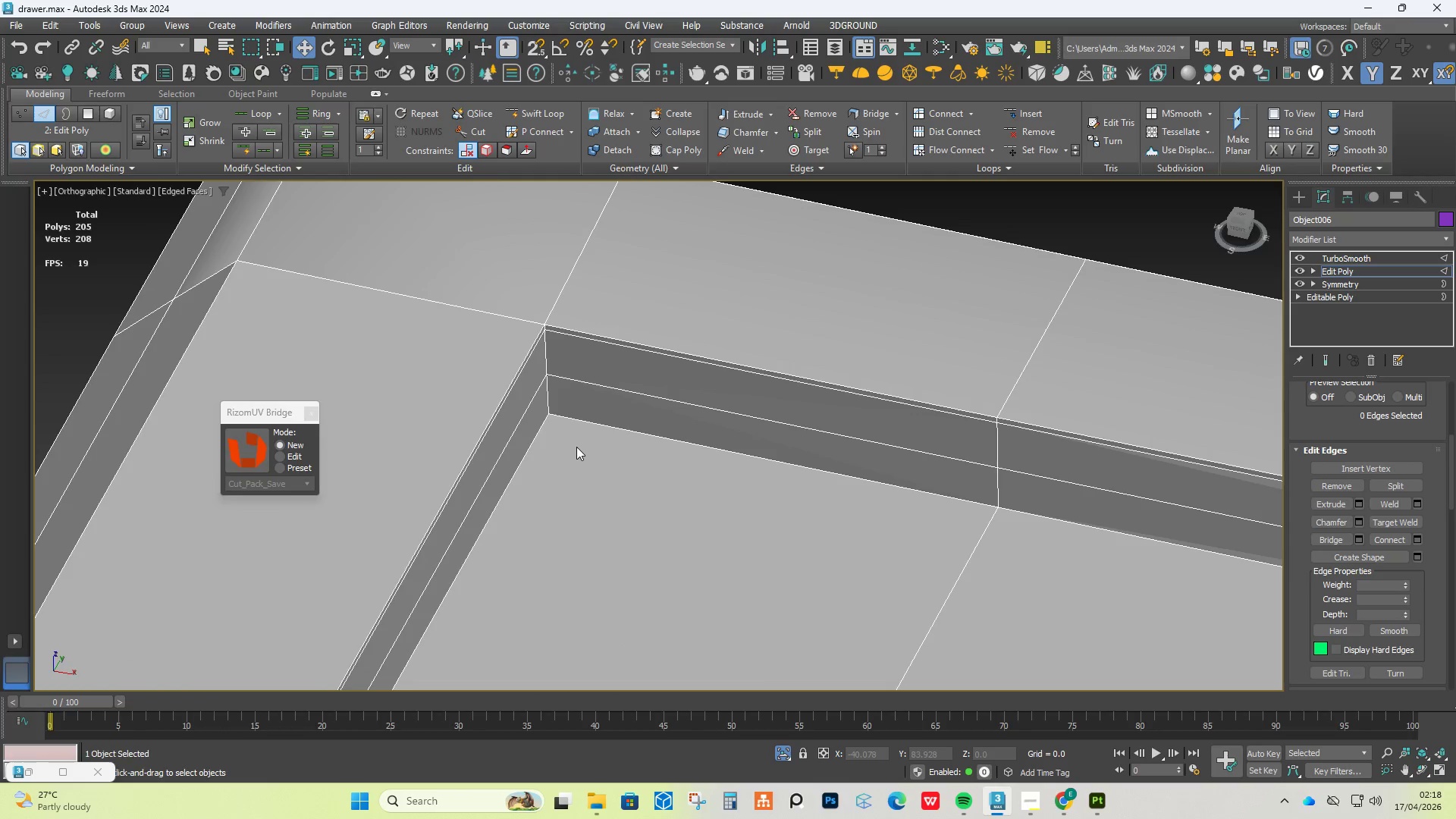 
scroll: coordinate [575, 445], scroll_direction: down, amount: 13.0
 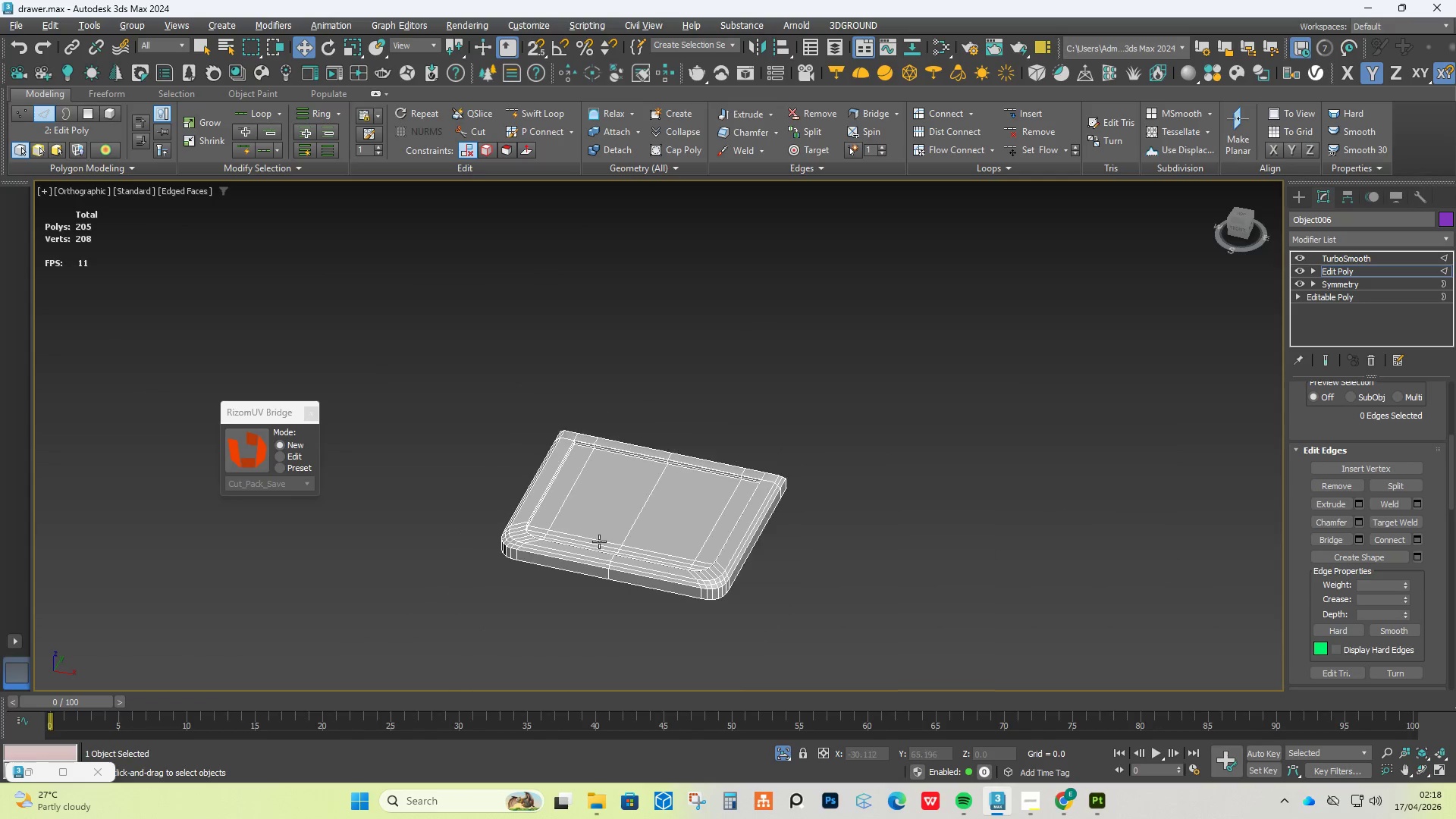 
hold_key(key=AltLeft, duration=0.81)
 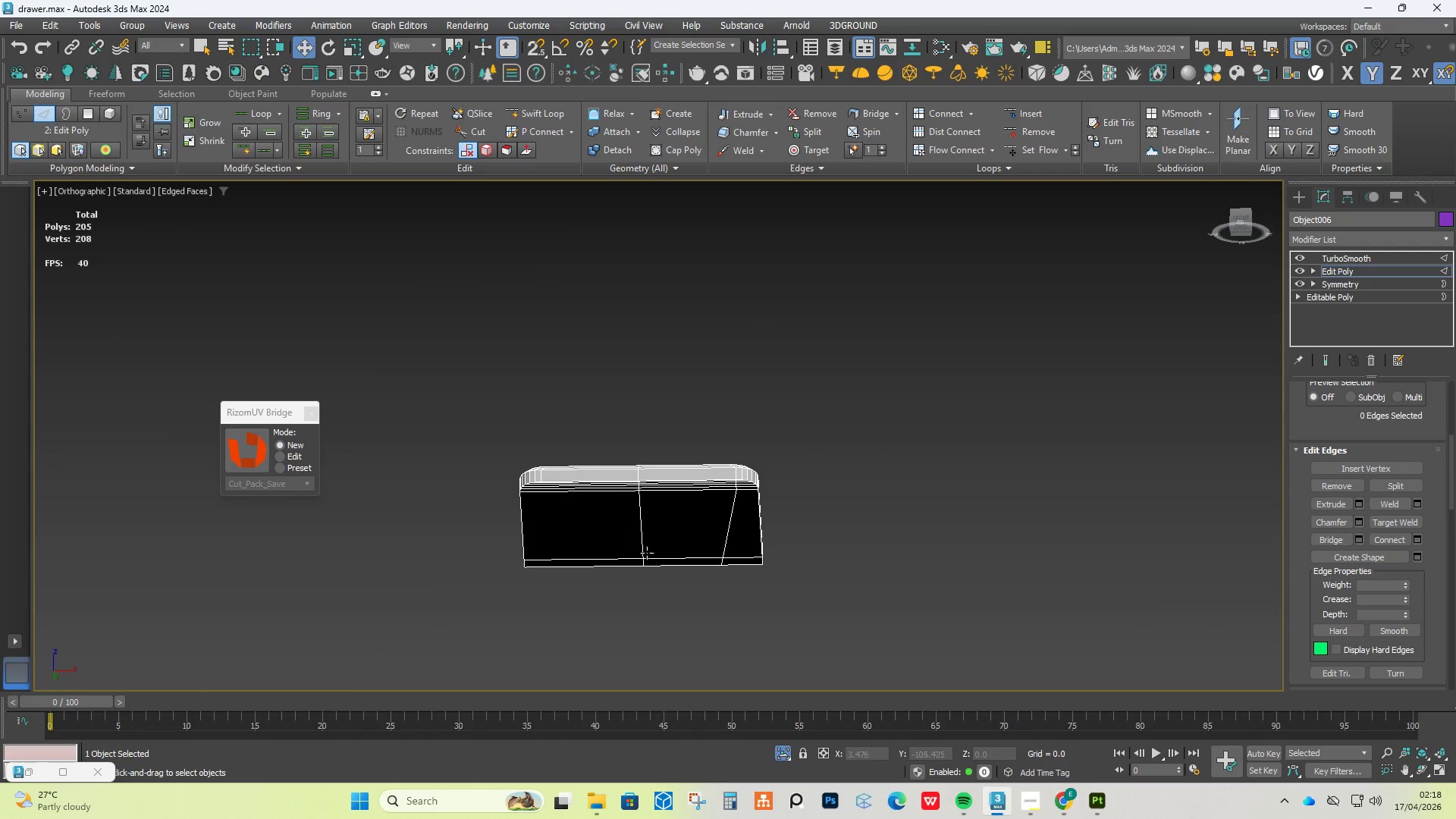 
hold_key(key=AltLeft, duration=0.34)
 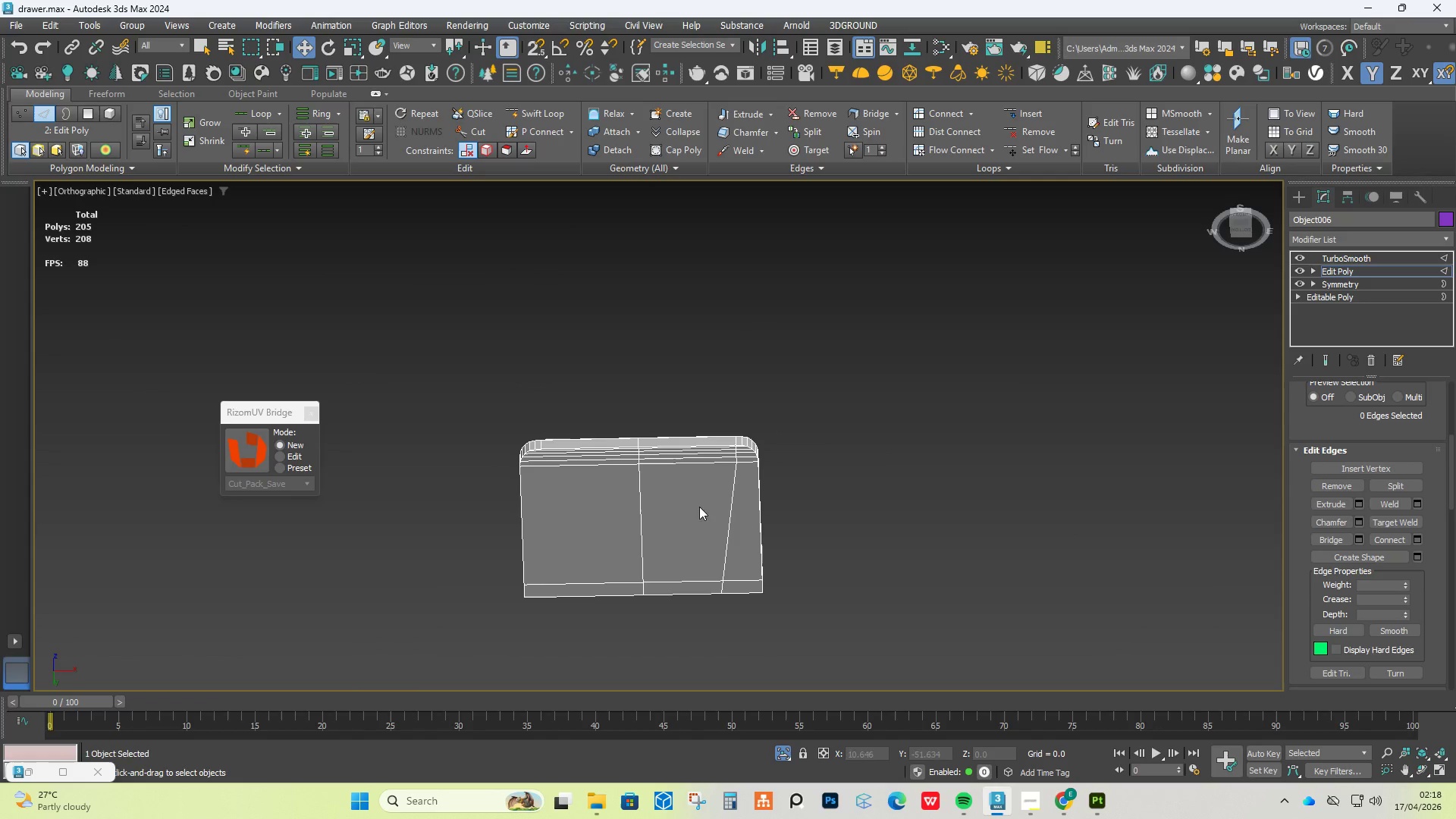 
key(Alt+AltLeft)
 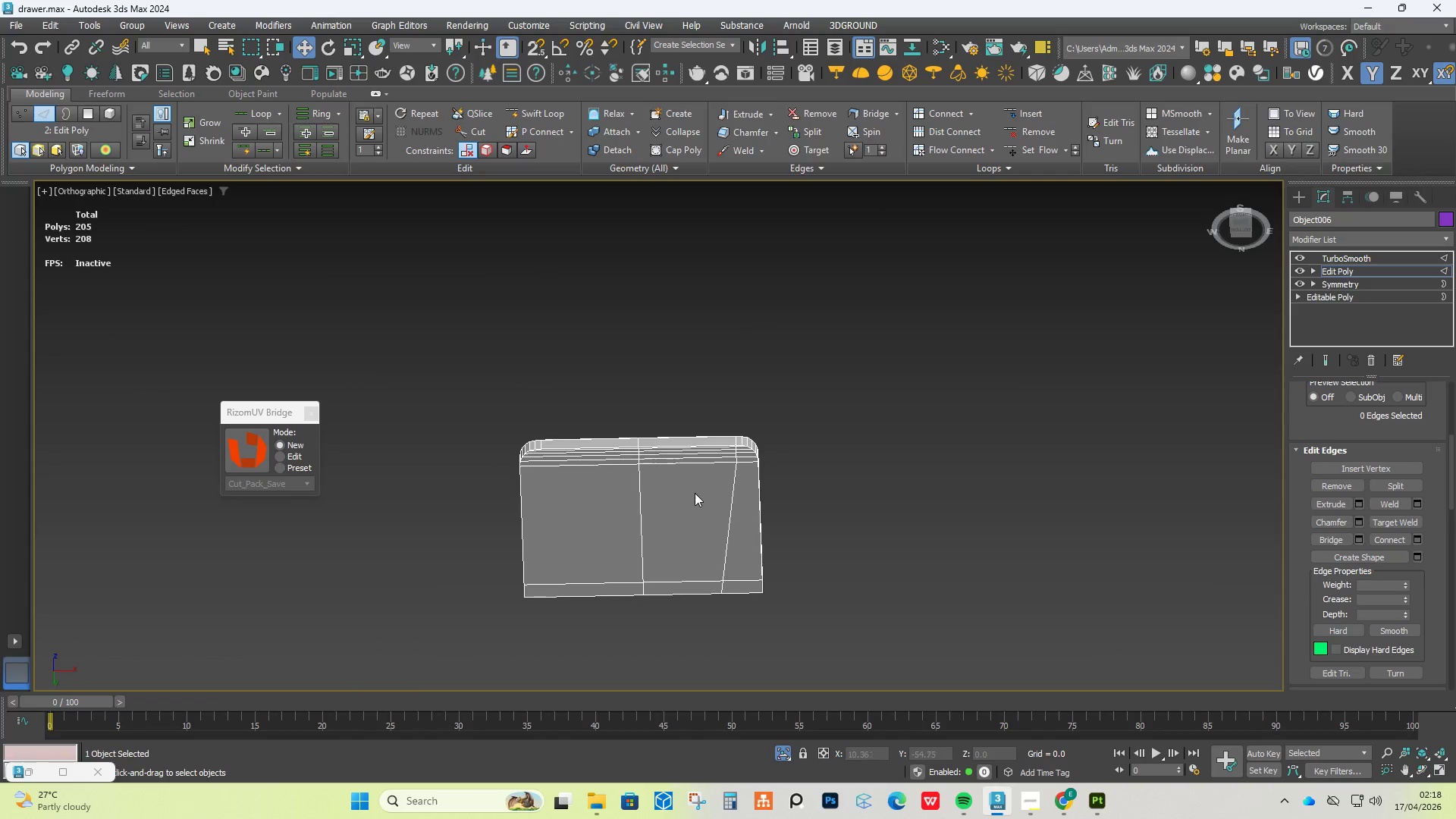 
scroll: coordinate [535, 454], scroll_direction: up, amount: 5.0
 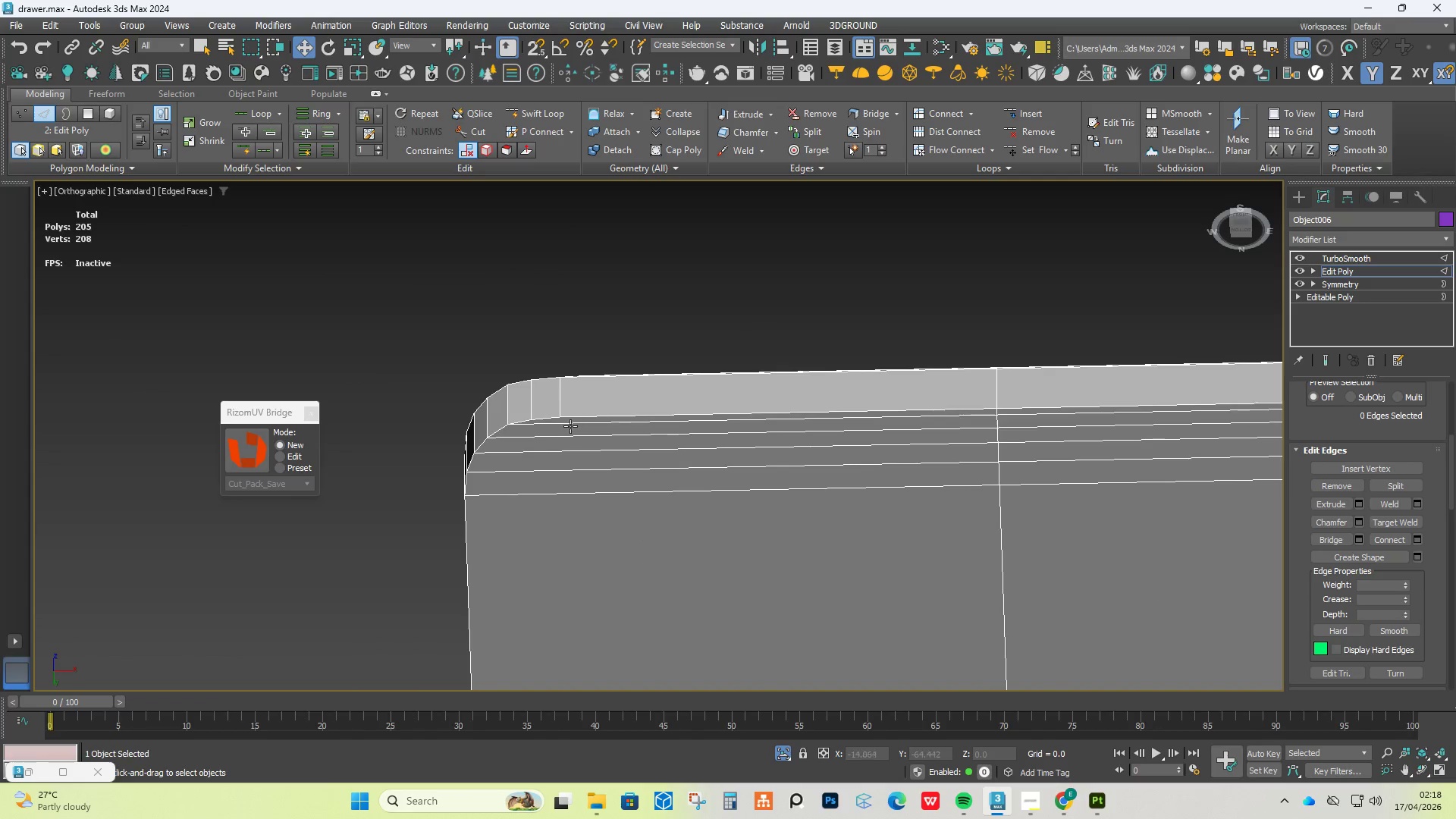 
key(Alt+AltLeft)
 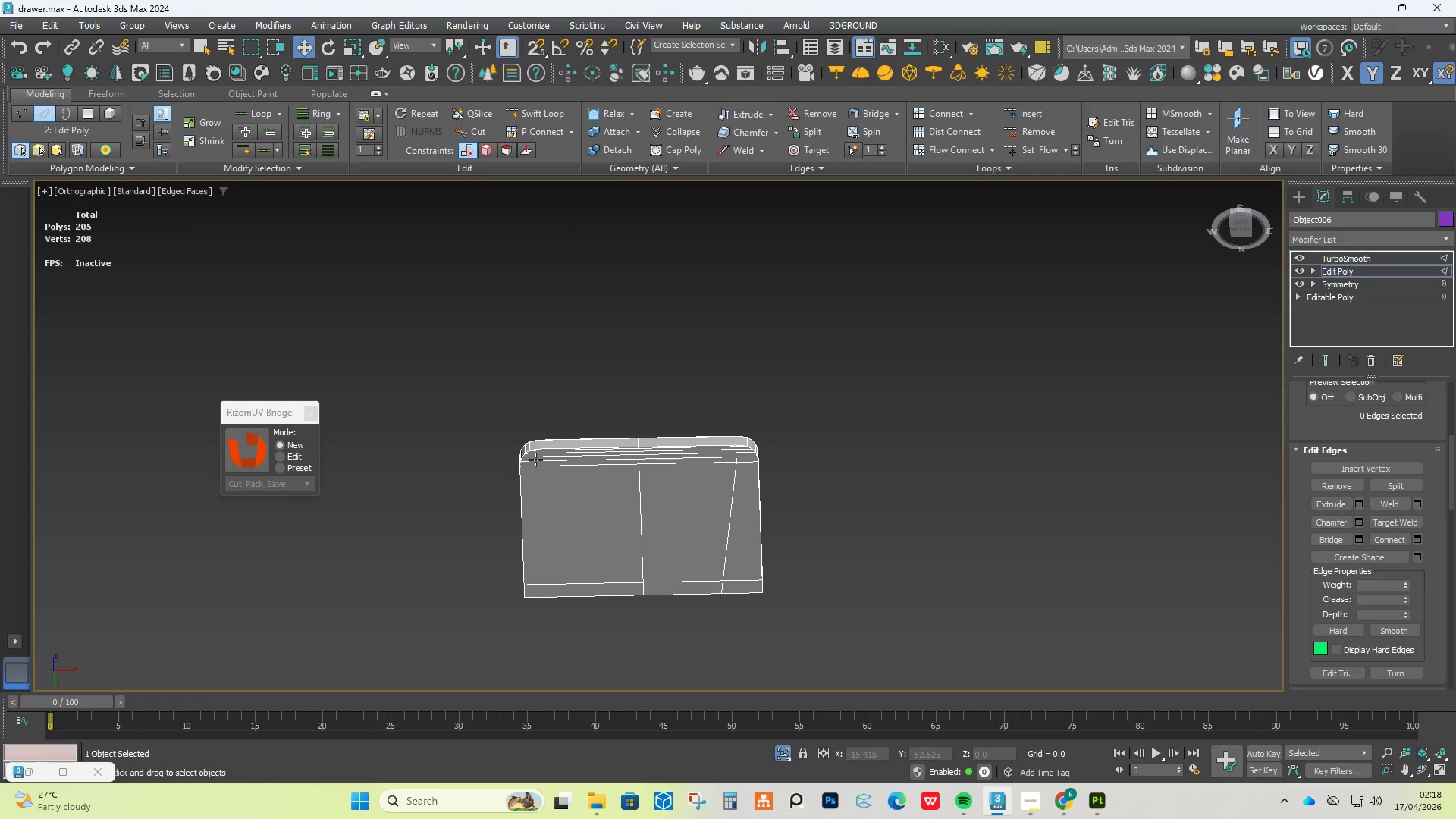 
scroll: coordinate [556, 419], scroll_direction: up, amount: 5.0
 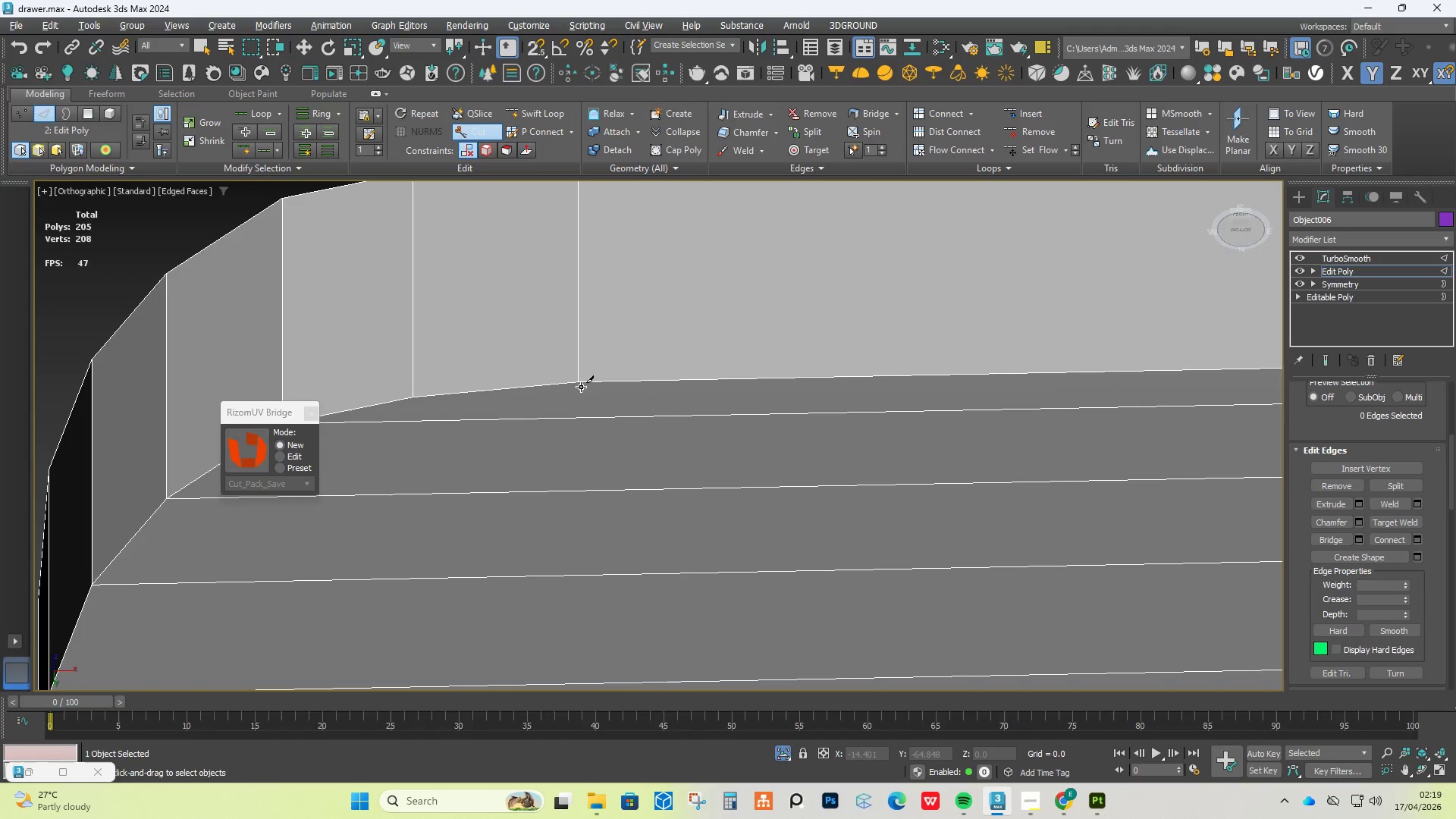 
key(Alt+C)
 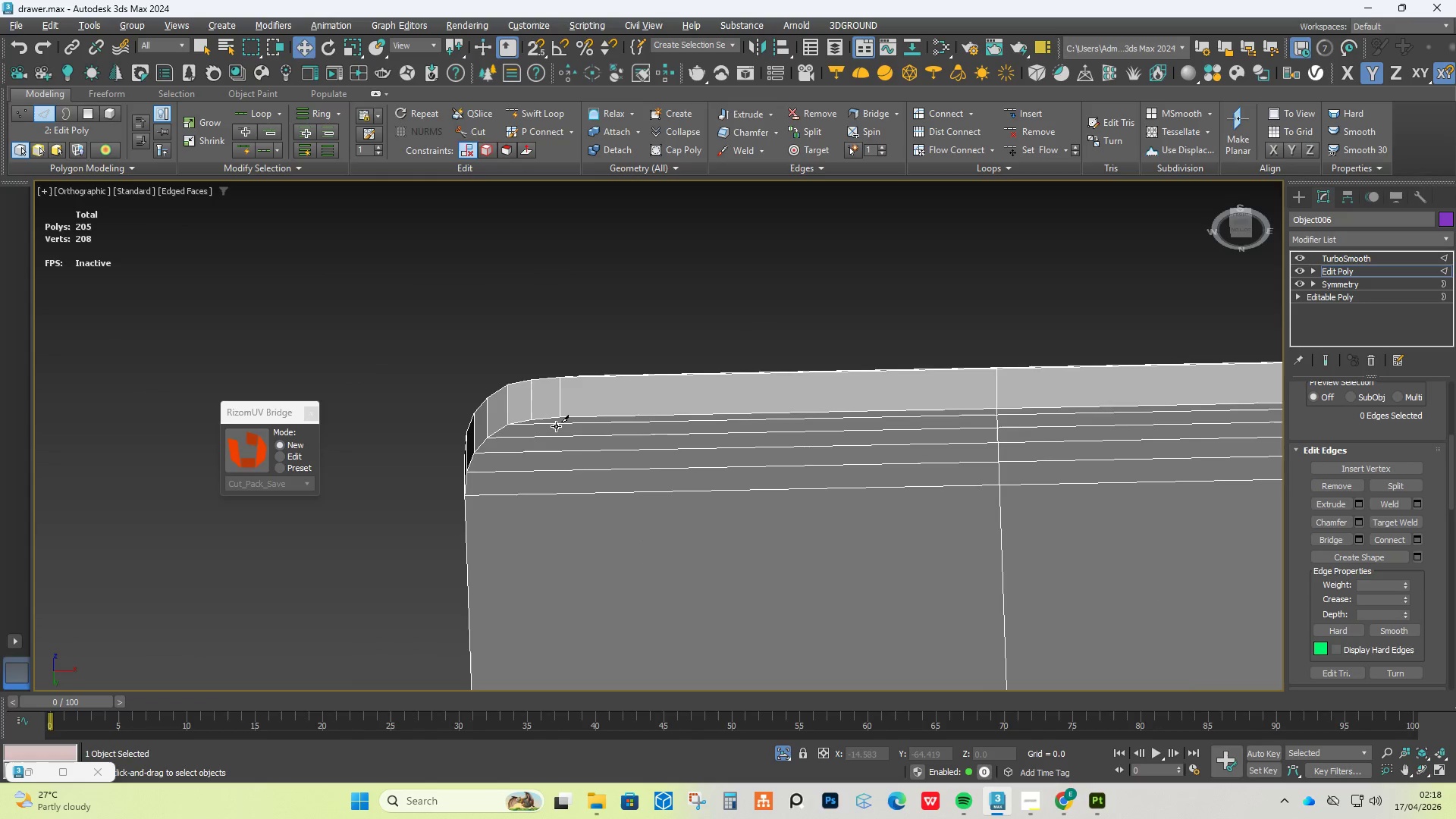 
scroll: coordinate [554, 565], scroll_direction: down, amount: 11.0
 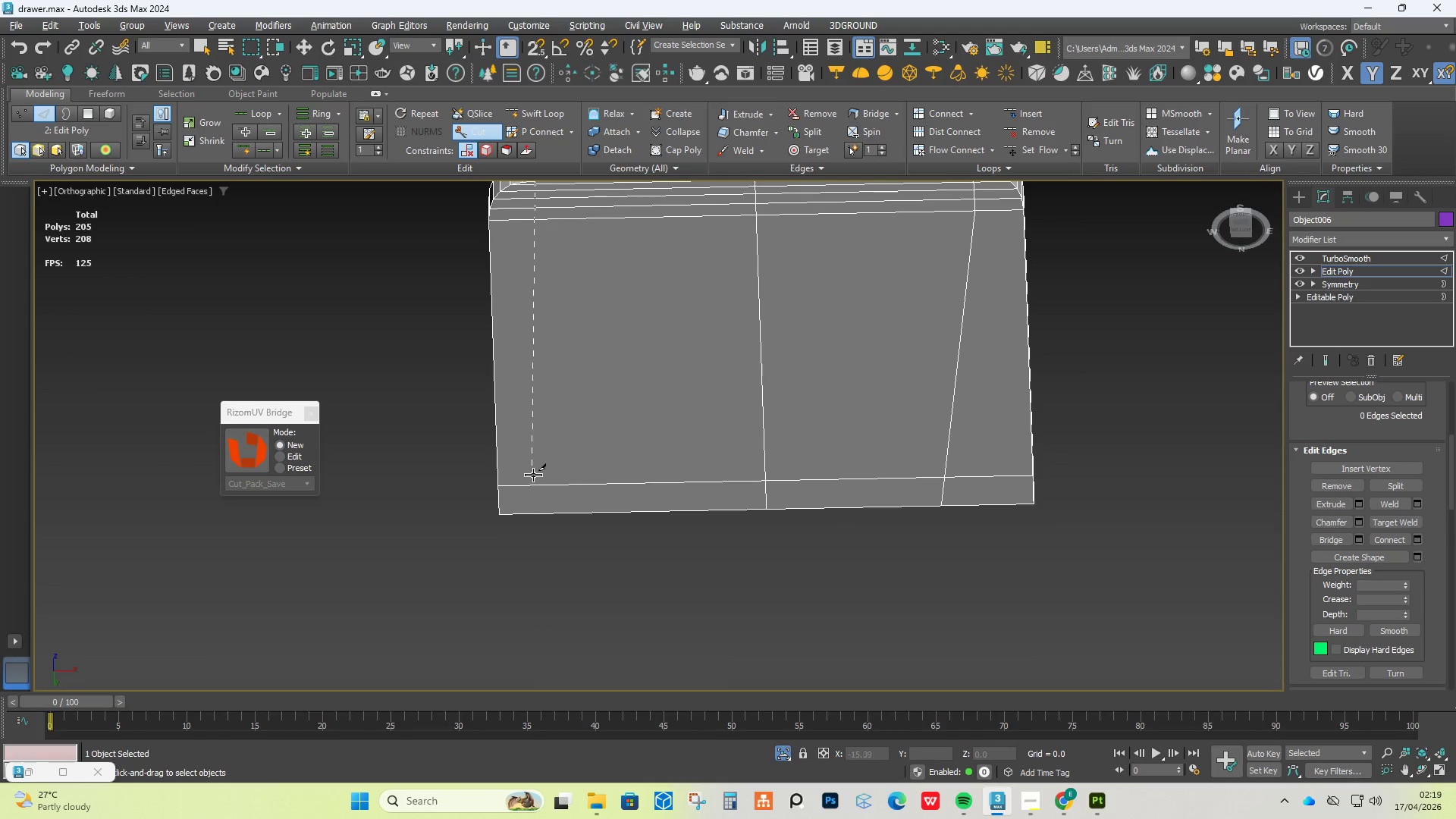 
left_click([580, 386])
 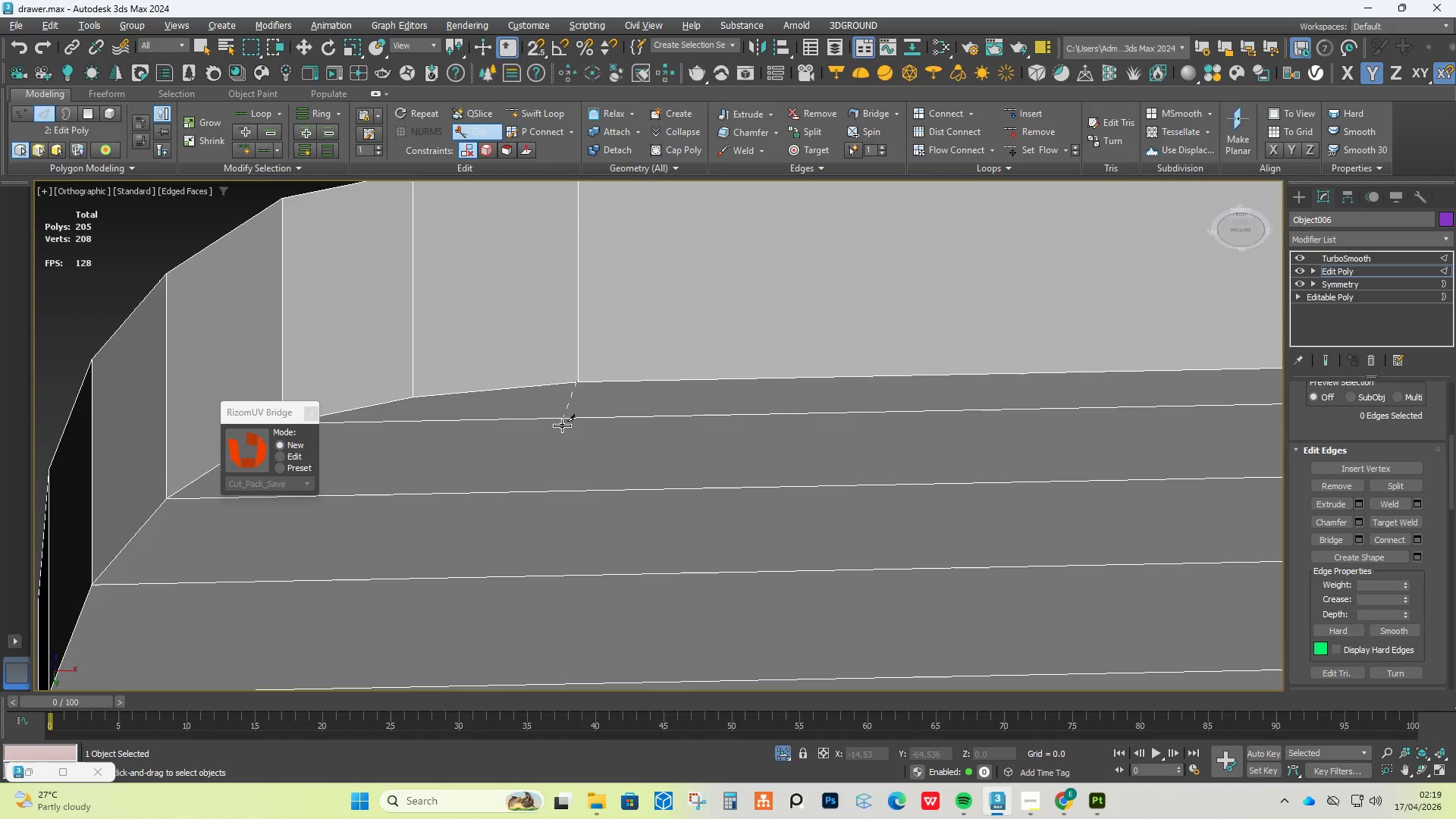 
hold_key(key=AltLeft, duration=3.17)
 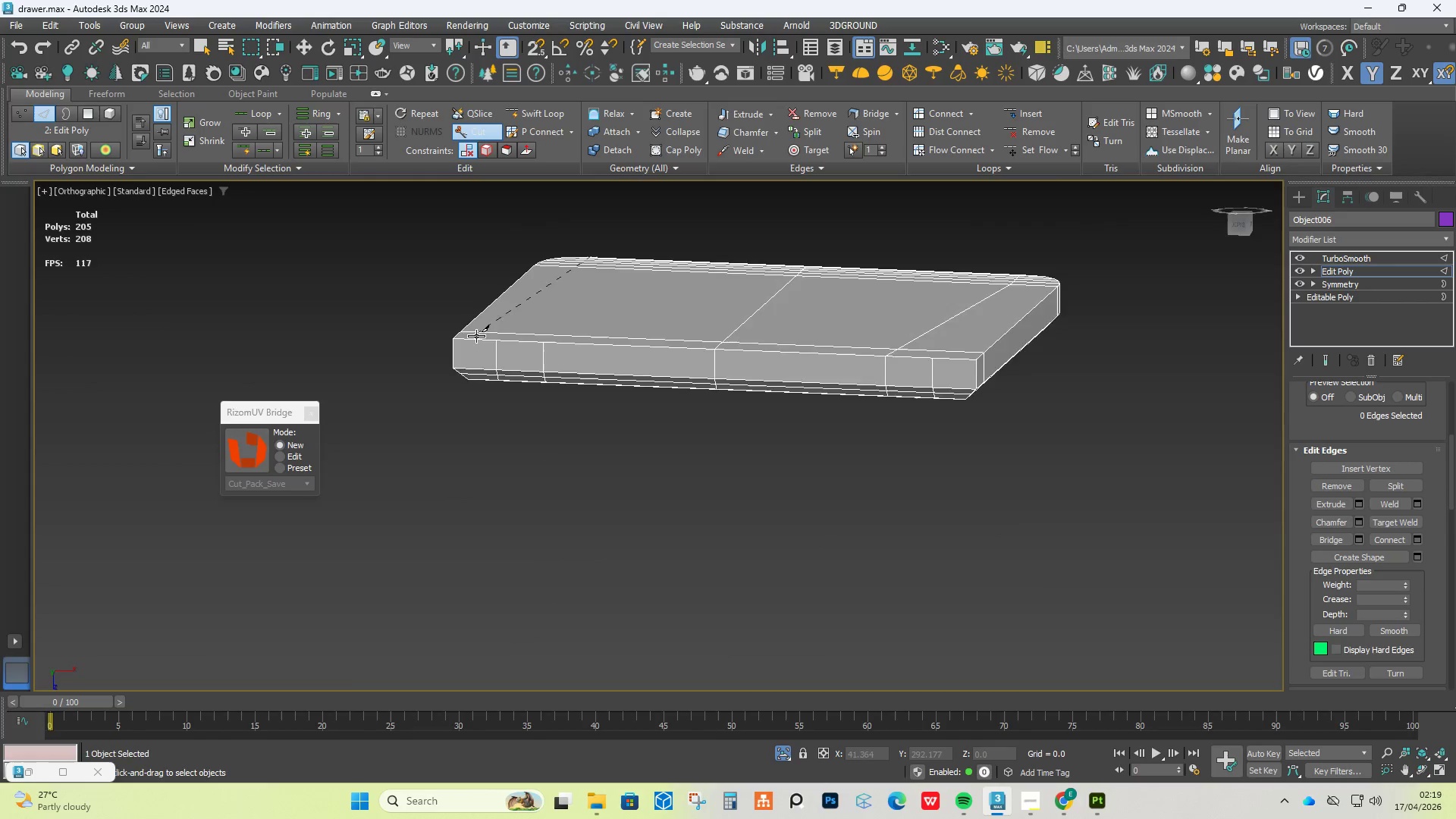 
scroll: coordinate [567, 338], scroll_direction: up, amount: 9.0
 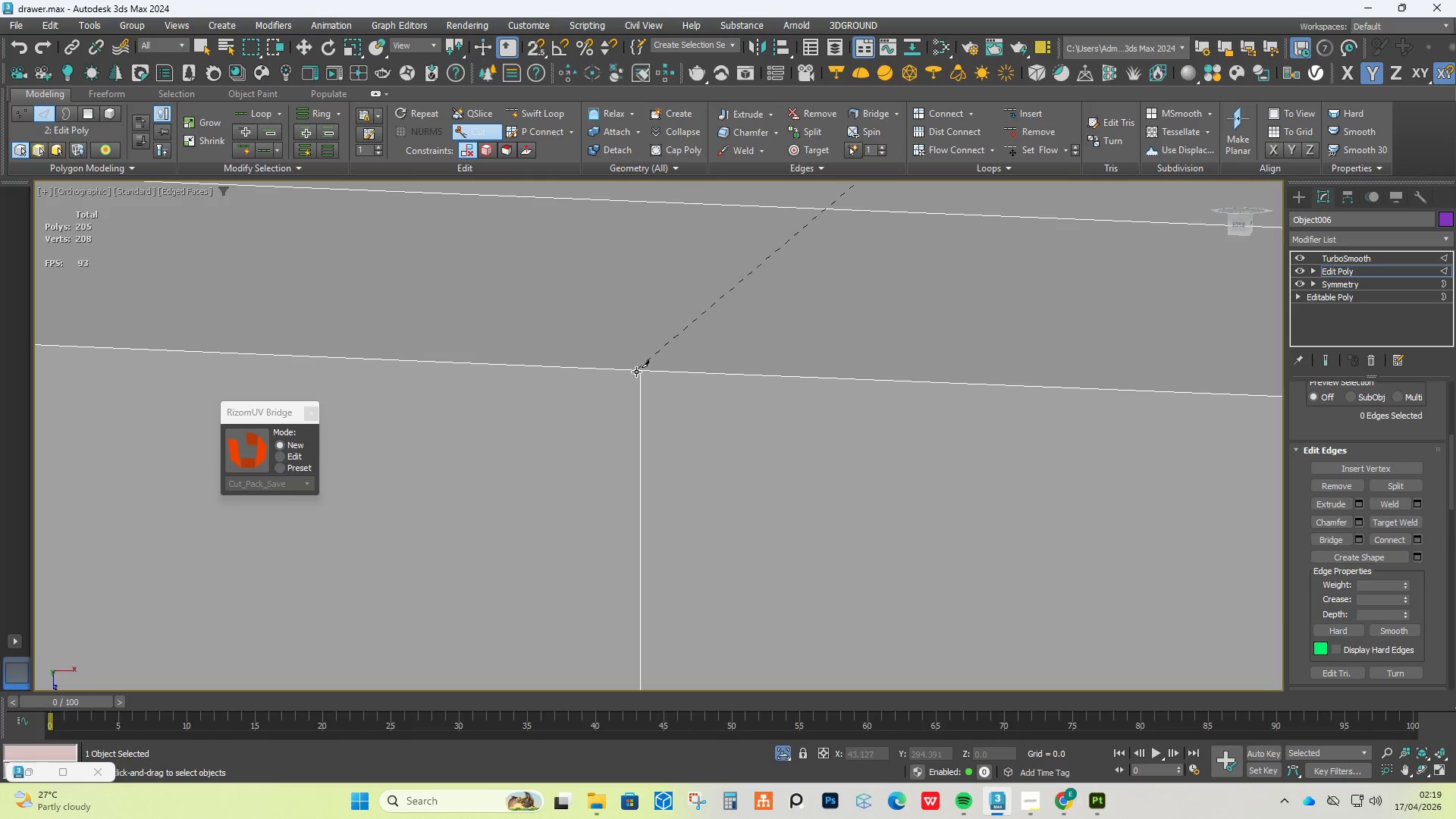 
left_click([639, 373])
 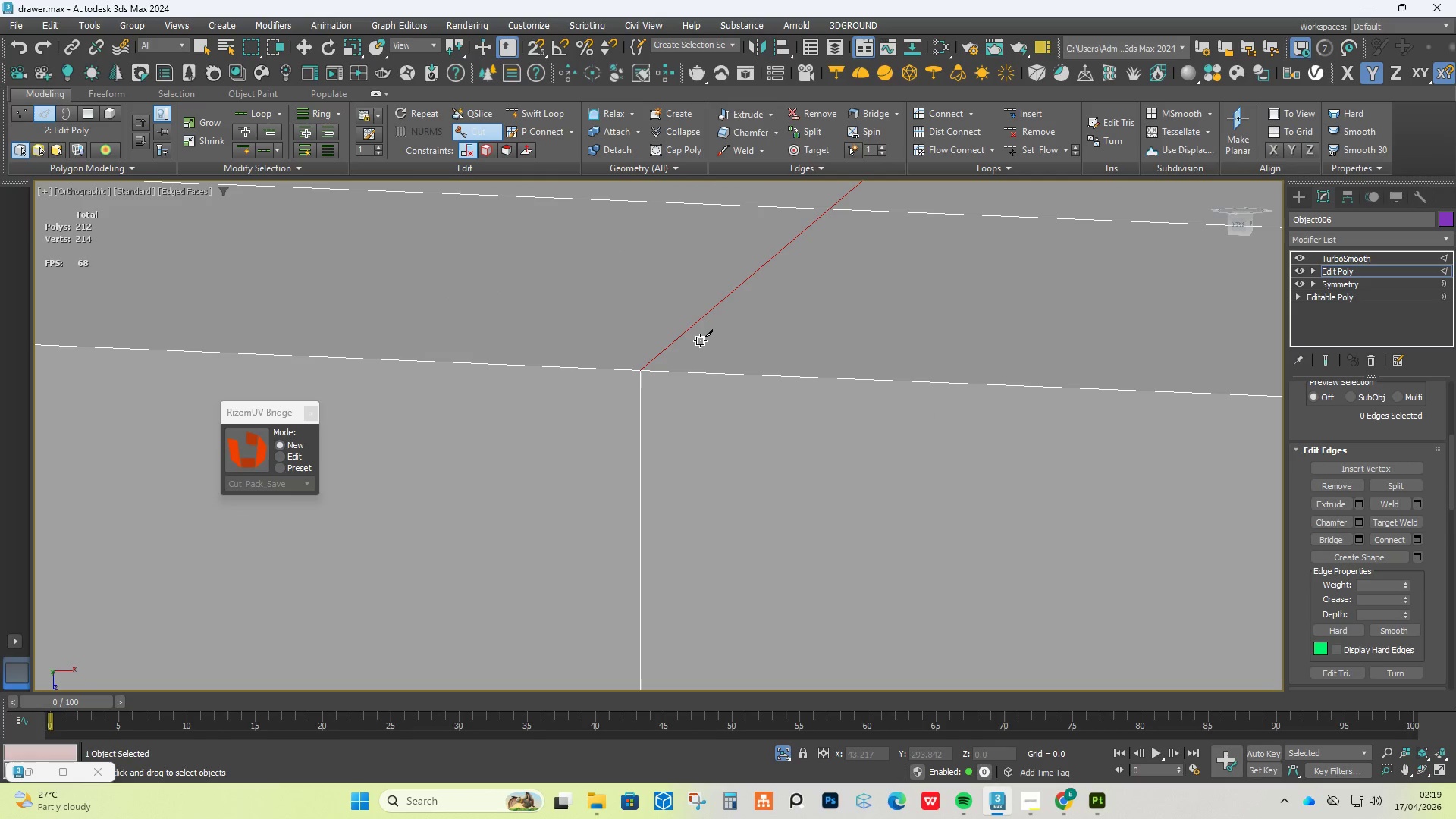 
scroll: coordinate [701, 350], scroll_direction: down, amount: 8.0
 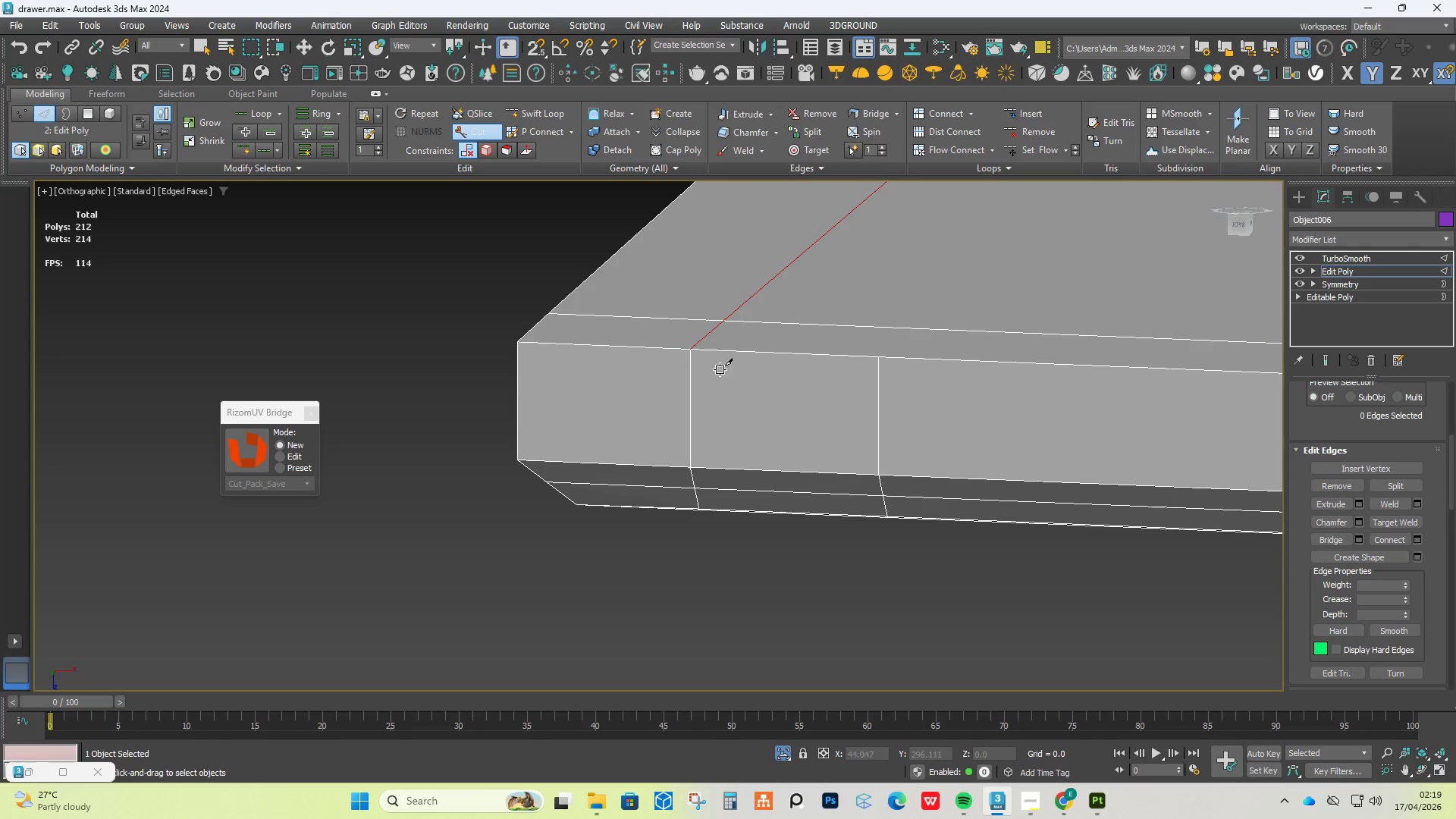 
right_click([720, 369])
 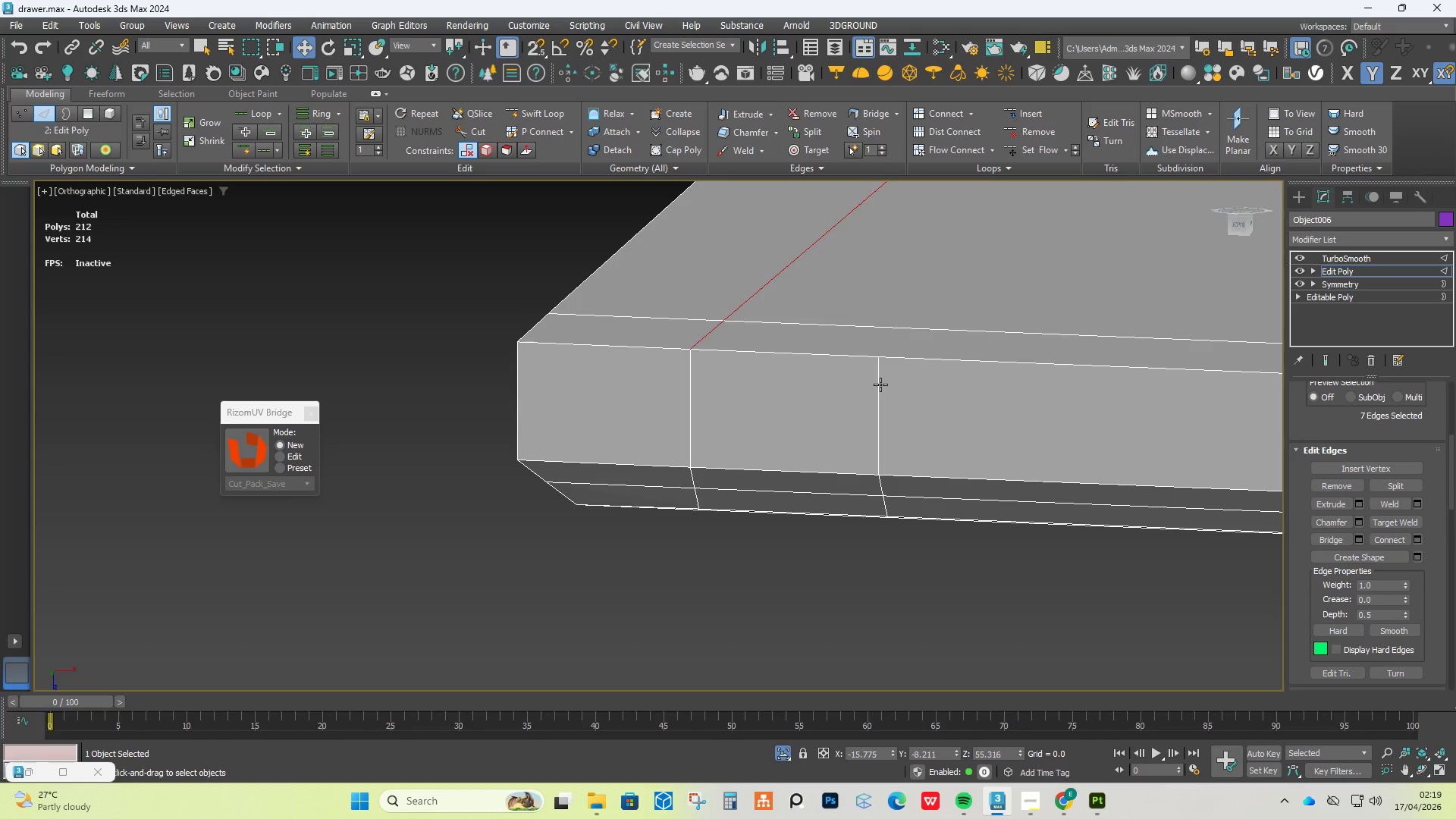 
double_click([880, 384])
 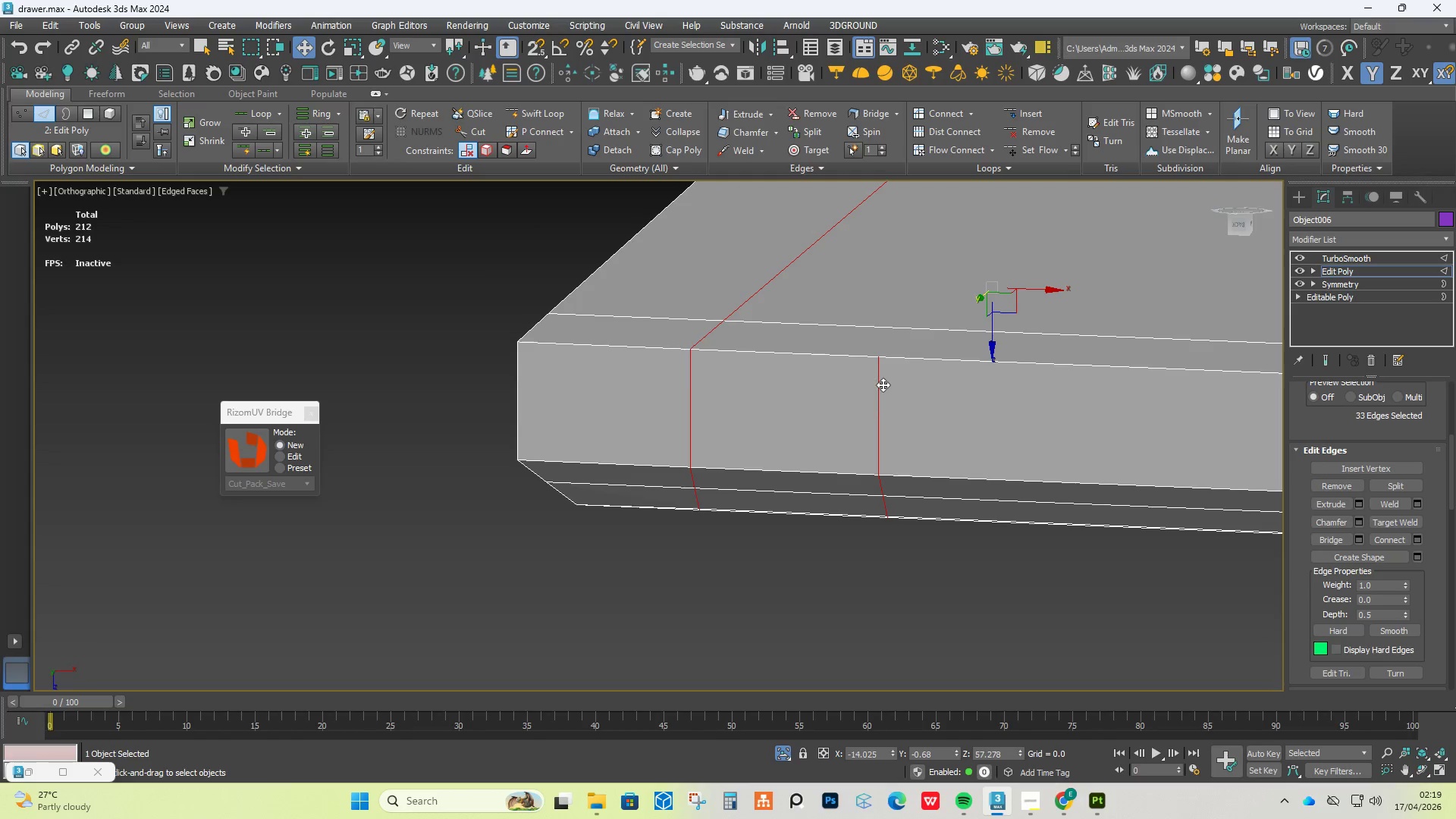 
scroll: coordinate [906, 384], scroll_direction: down, amount: 6.0
 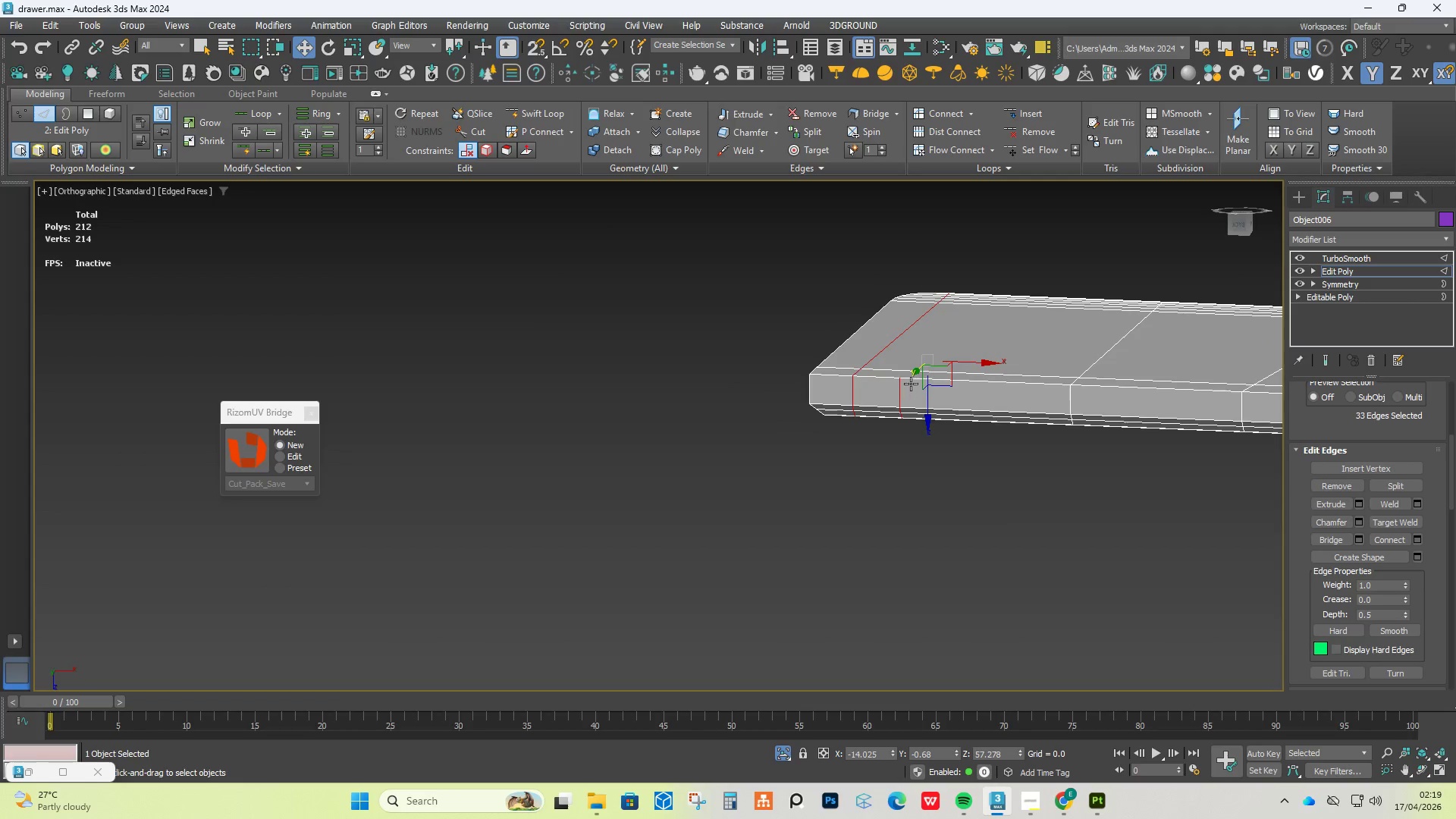 
hold_key(key=AltLeft, duration=7.59)
 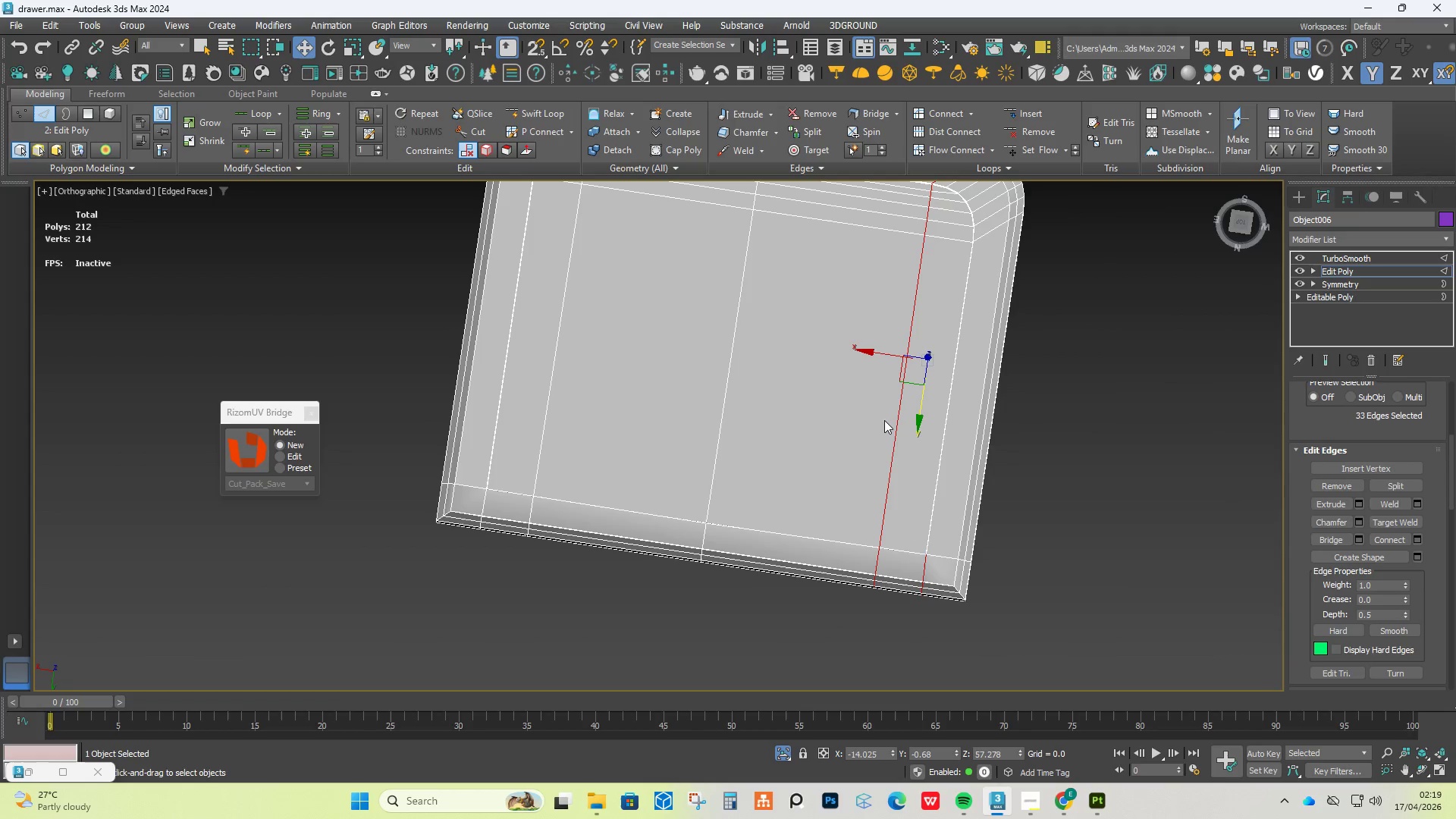 
key(Control+Backspace)
 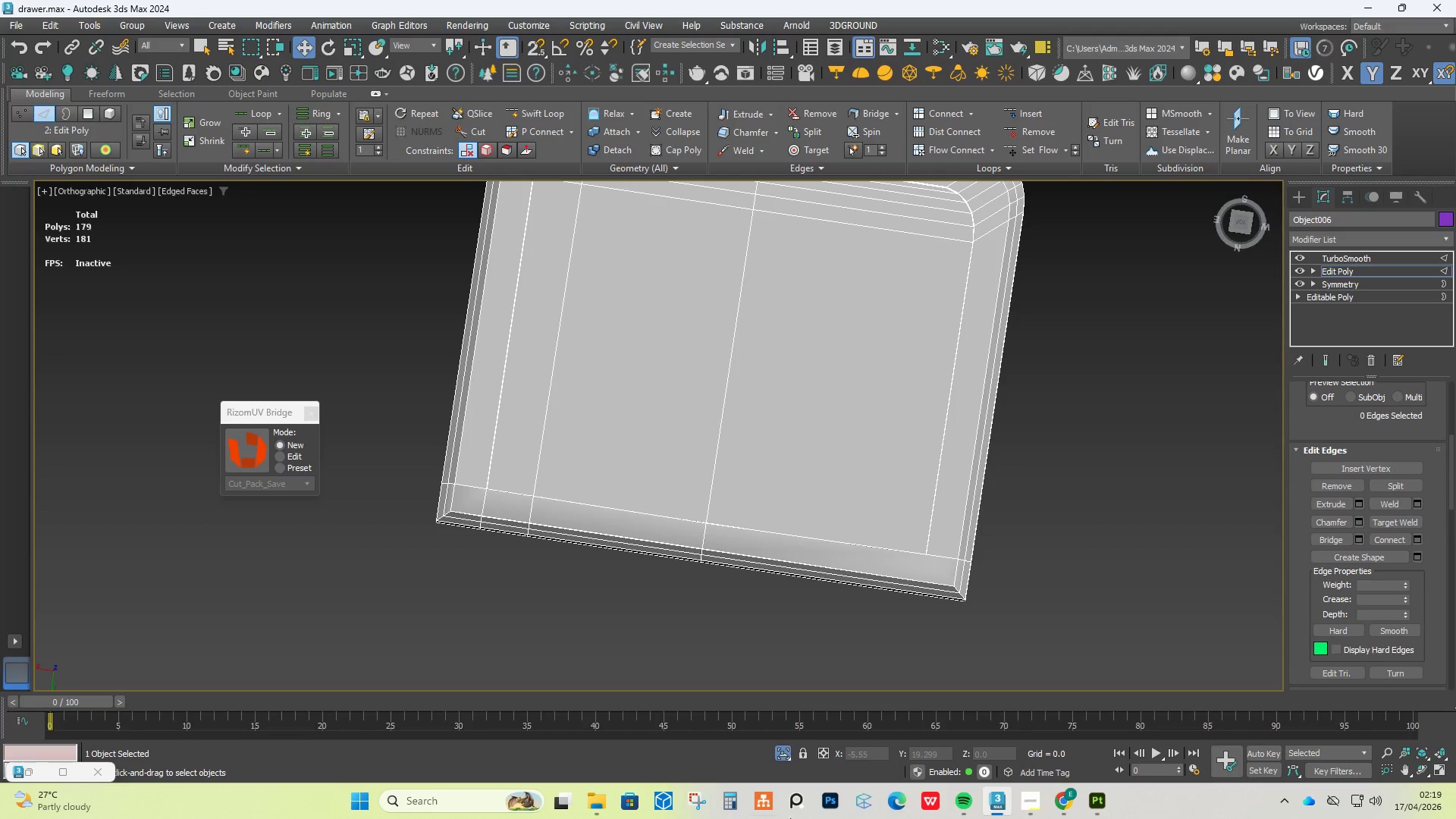 
scroll: coordinate [946, 515], scroll_direction: up, amount: 5.0
 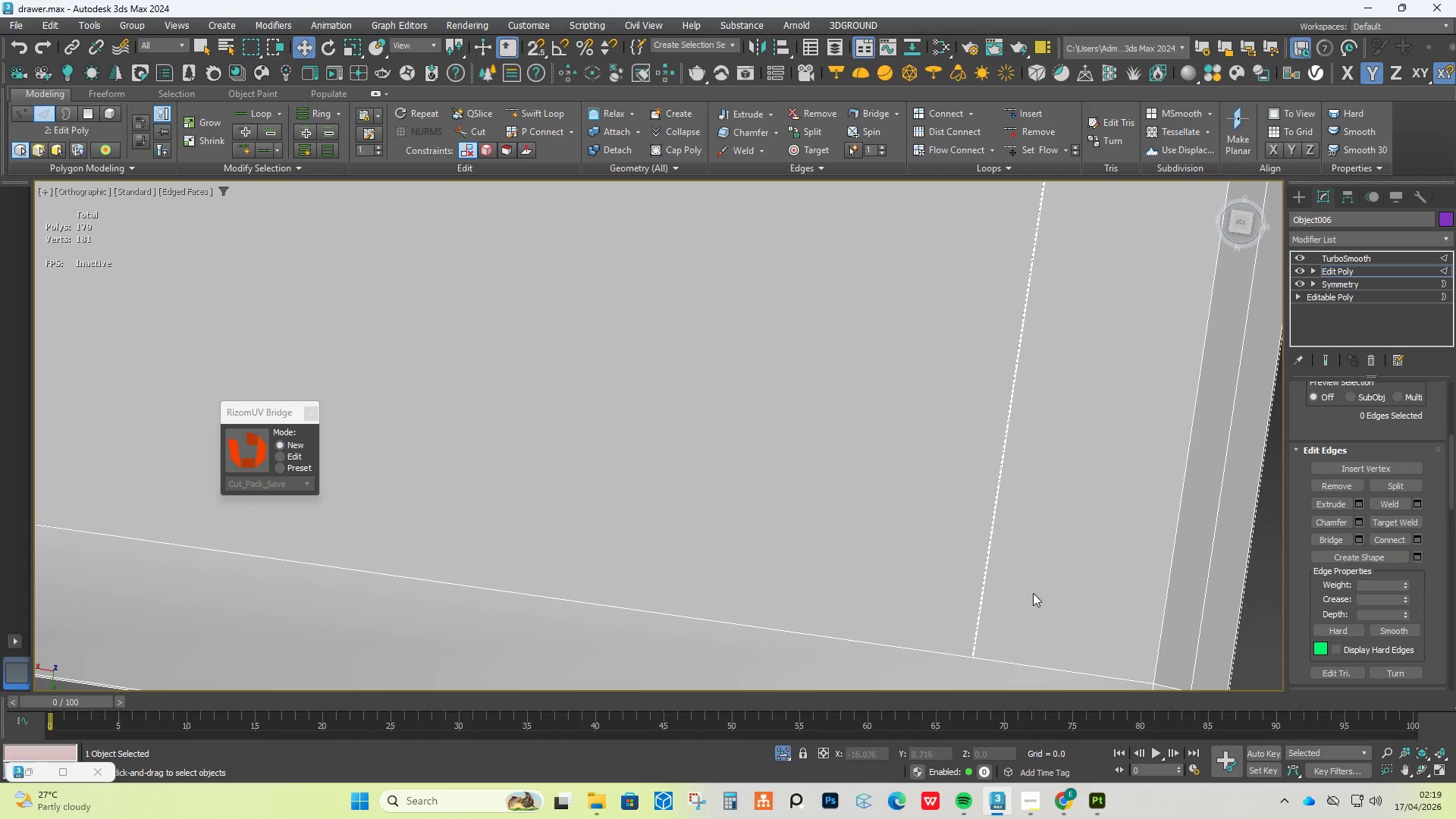 
scroll: coordinate [984, 604], scroll_direction: down, amount: 4.0
 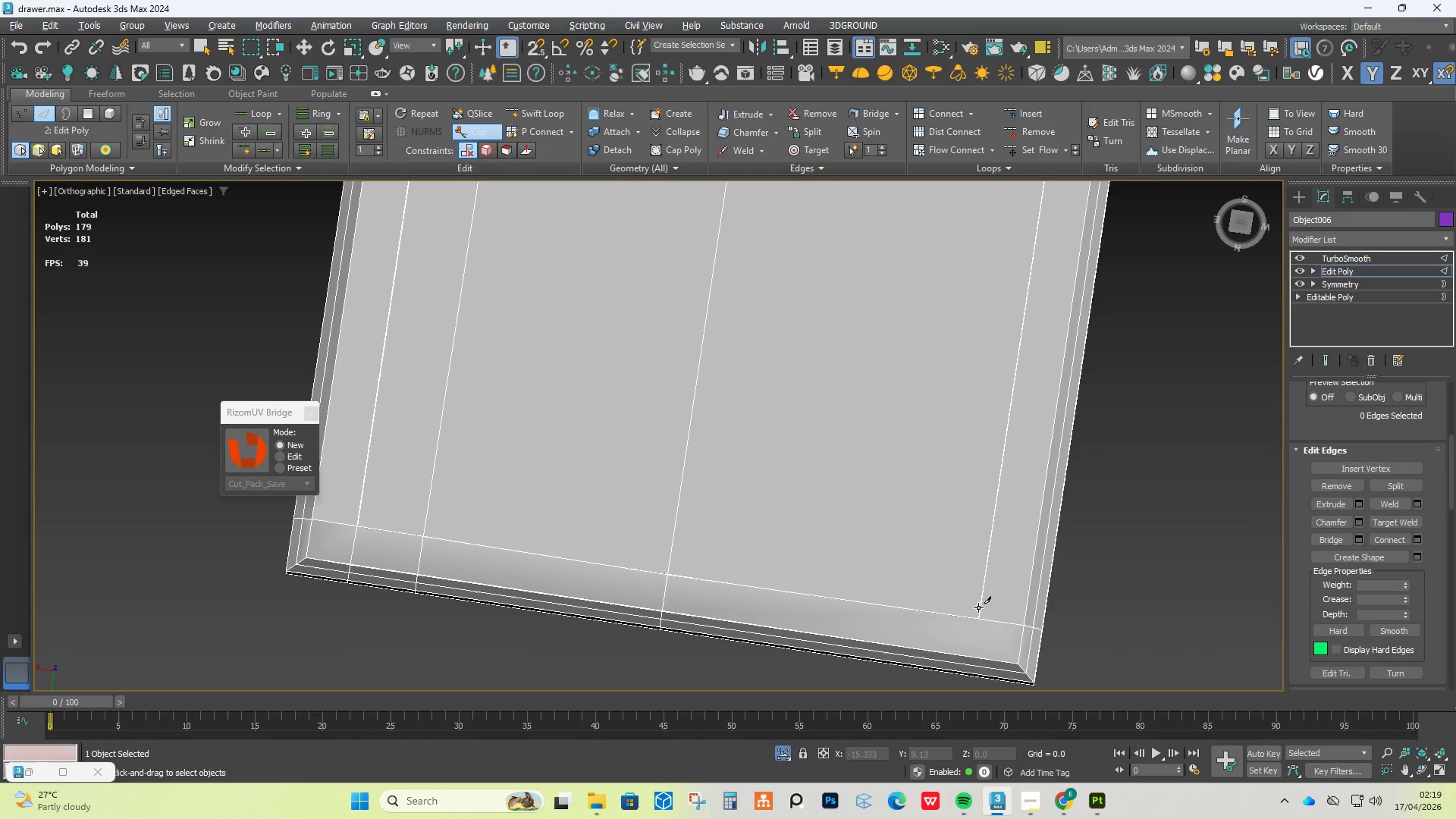 
key(Alt+C)
 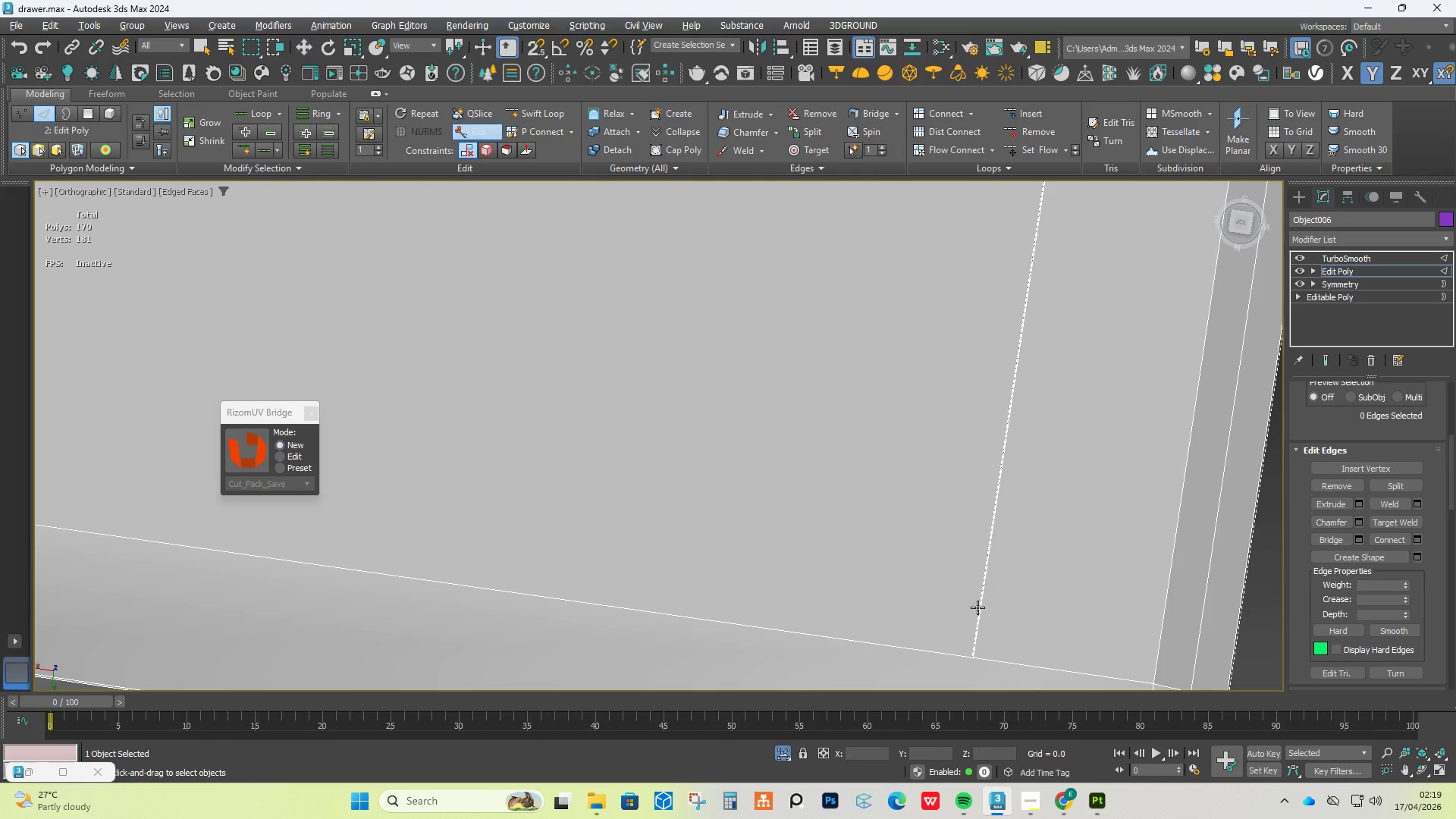 
scroll: coordinate [1097, 533], scroll_direction: down, amount: 1.0
 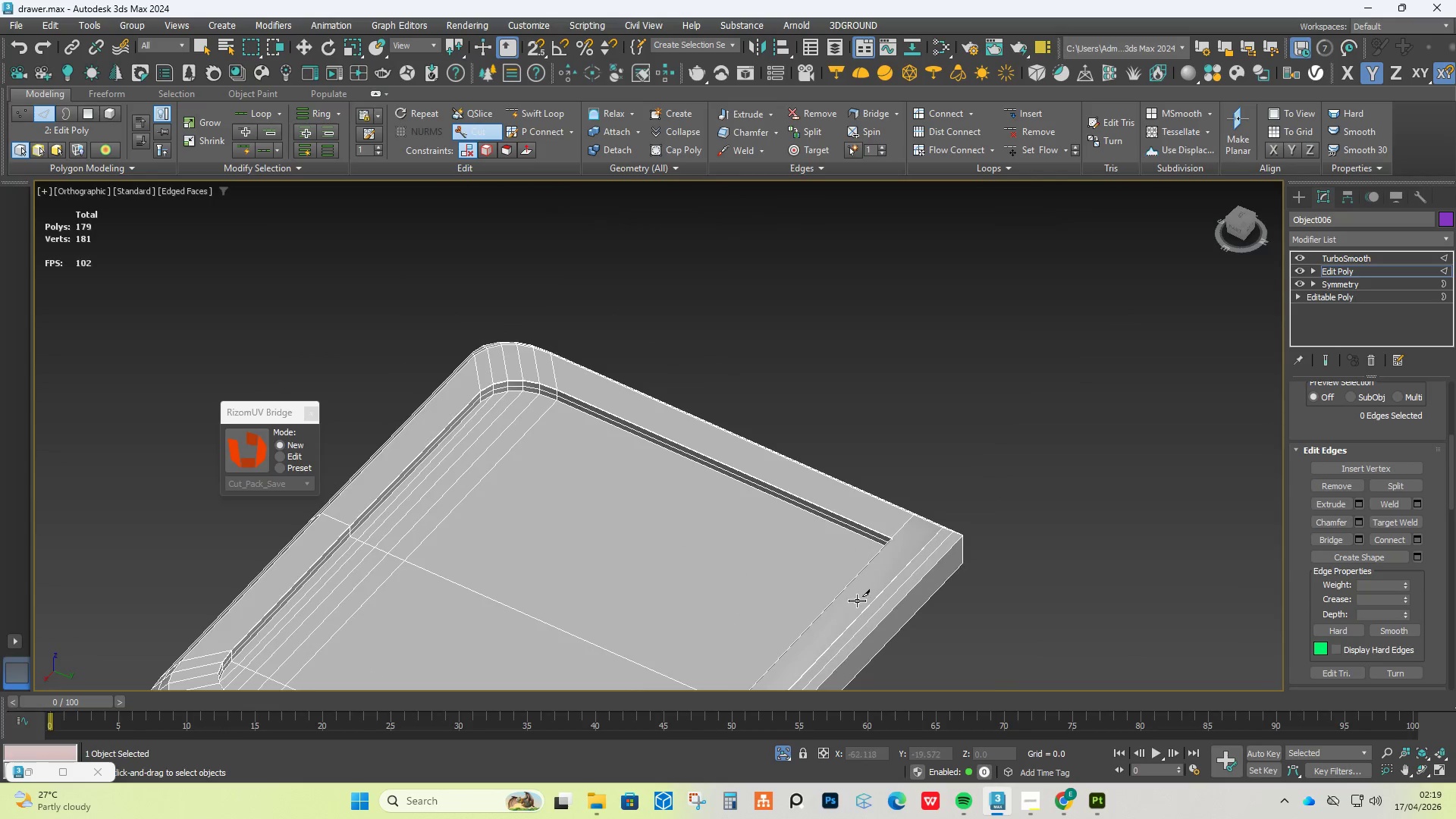 
hold_key(key=AltLeft, duration=0.53)
 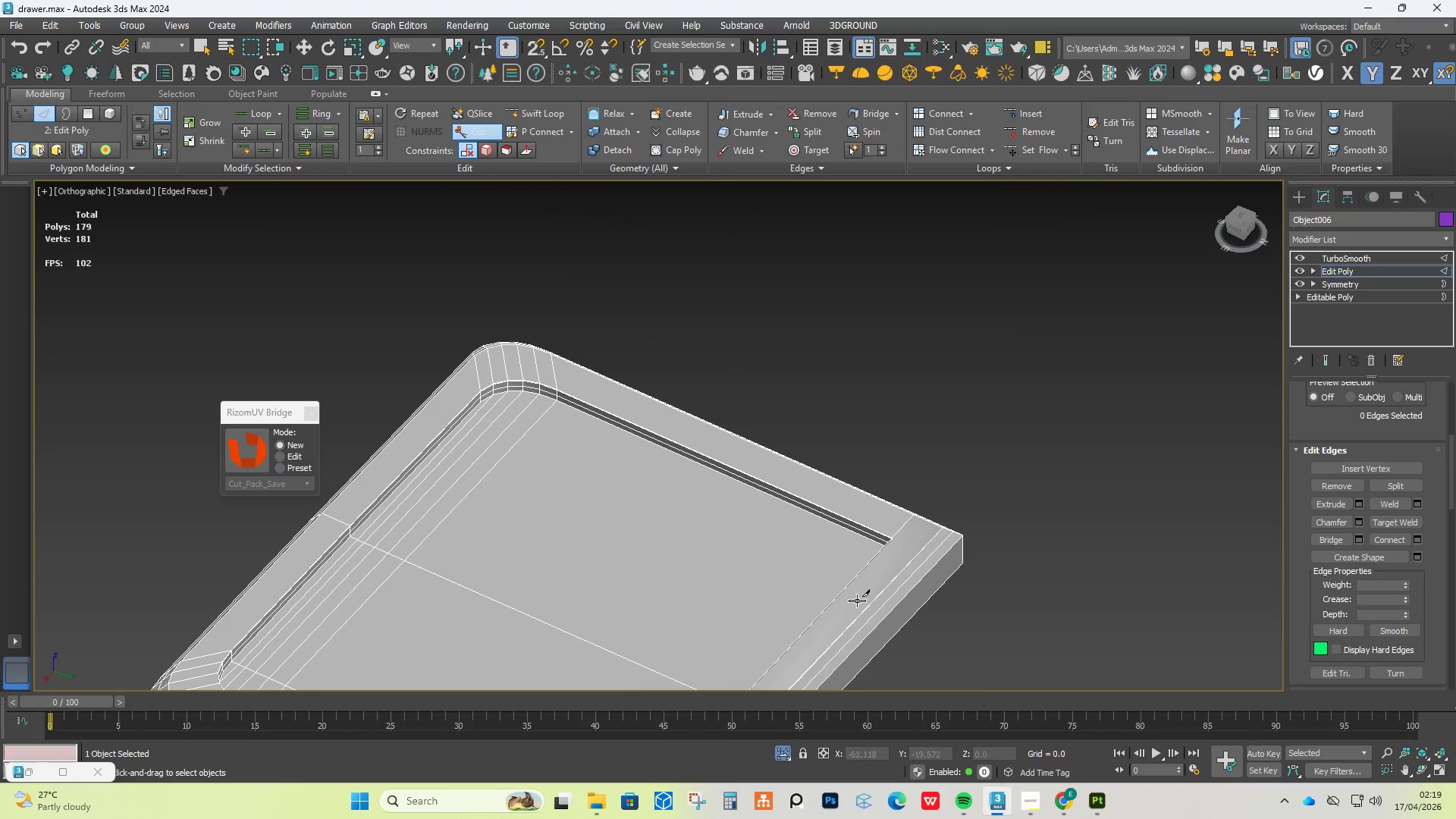 
scroll: coordinate [961, 400], scroll_direction: up, amount: 10.0
 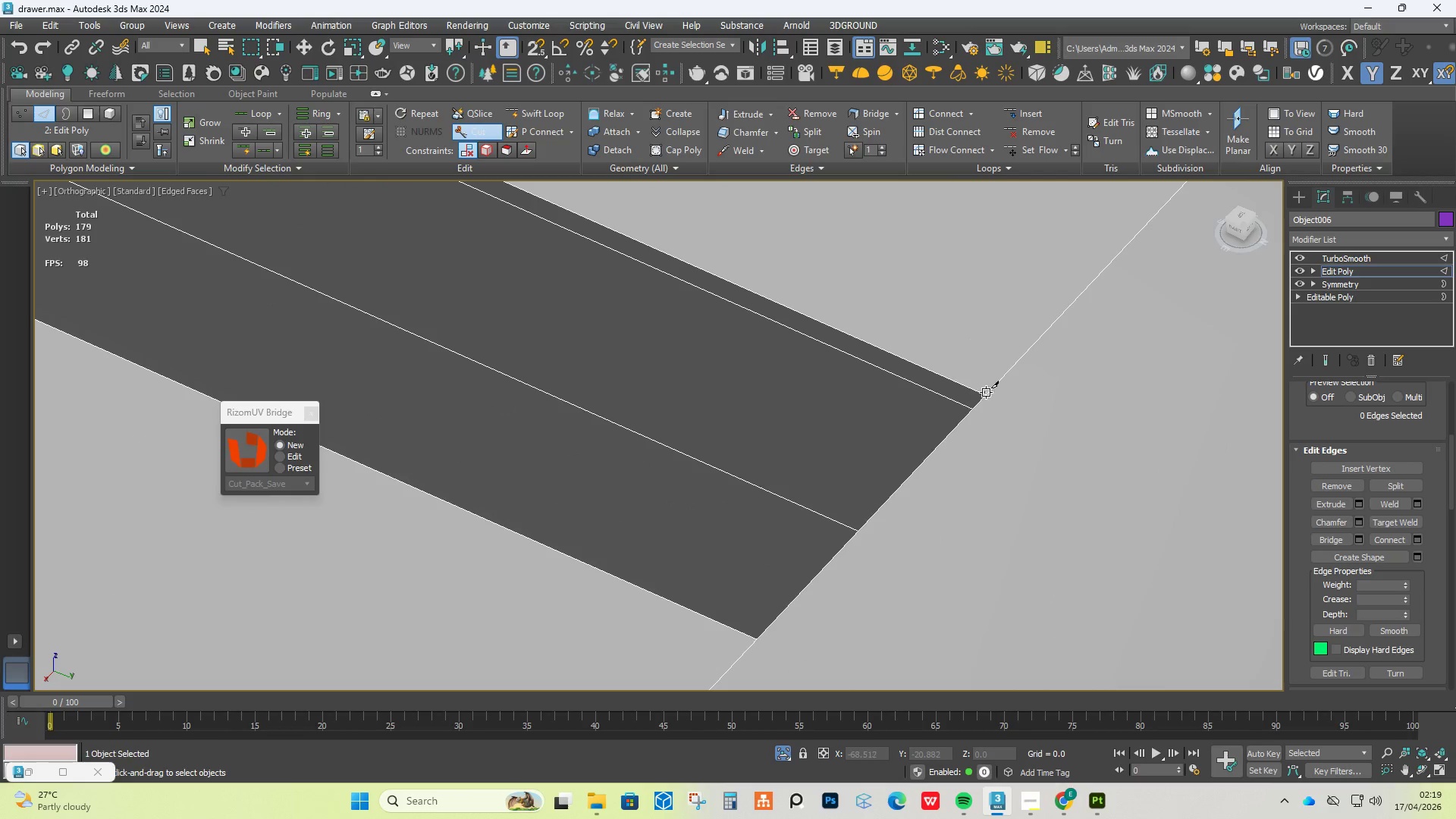 
scroll: coordinate [1042, 429], scroll_direction: down, amount: 6.0
 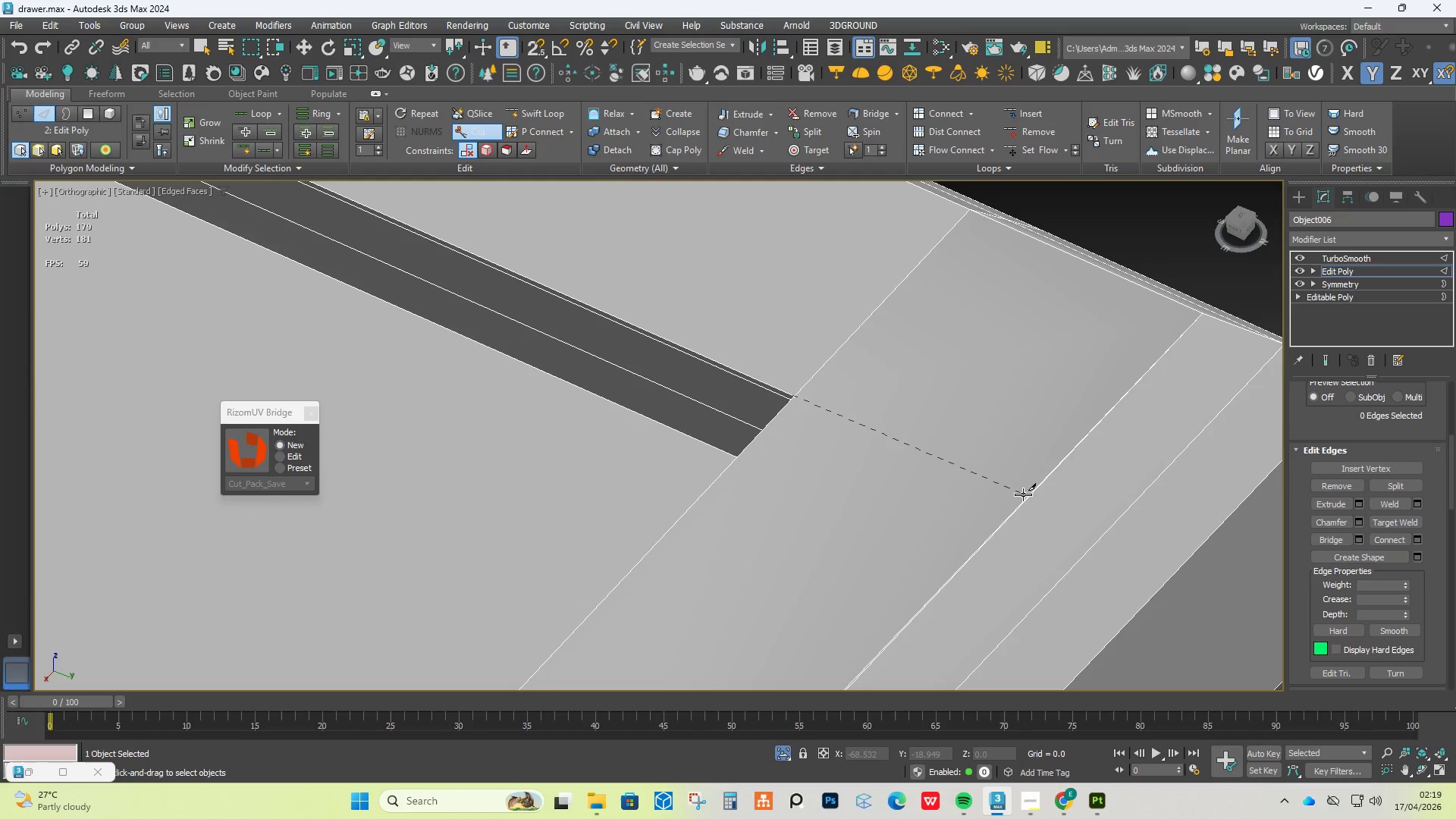 
left_click([1023, 500])
 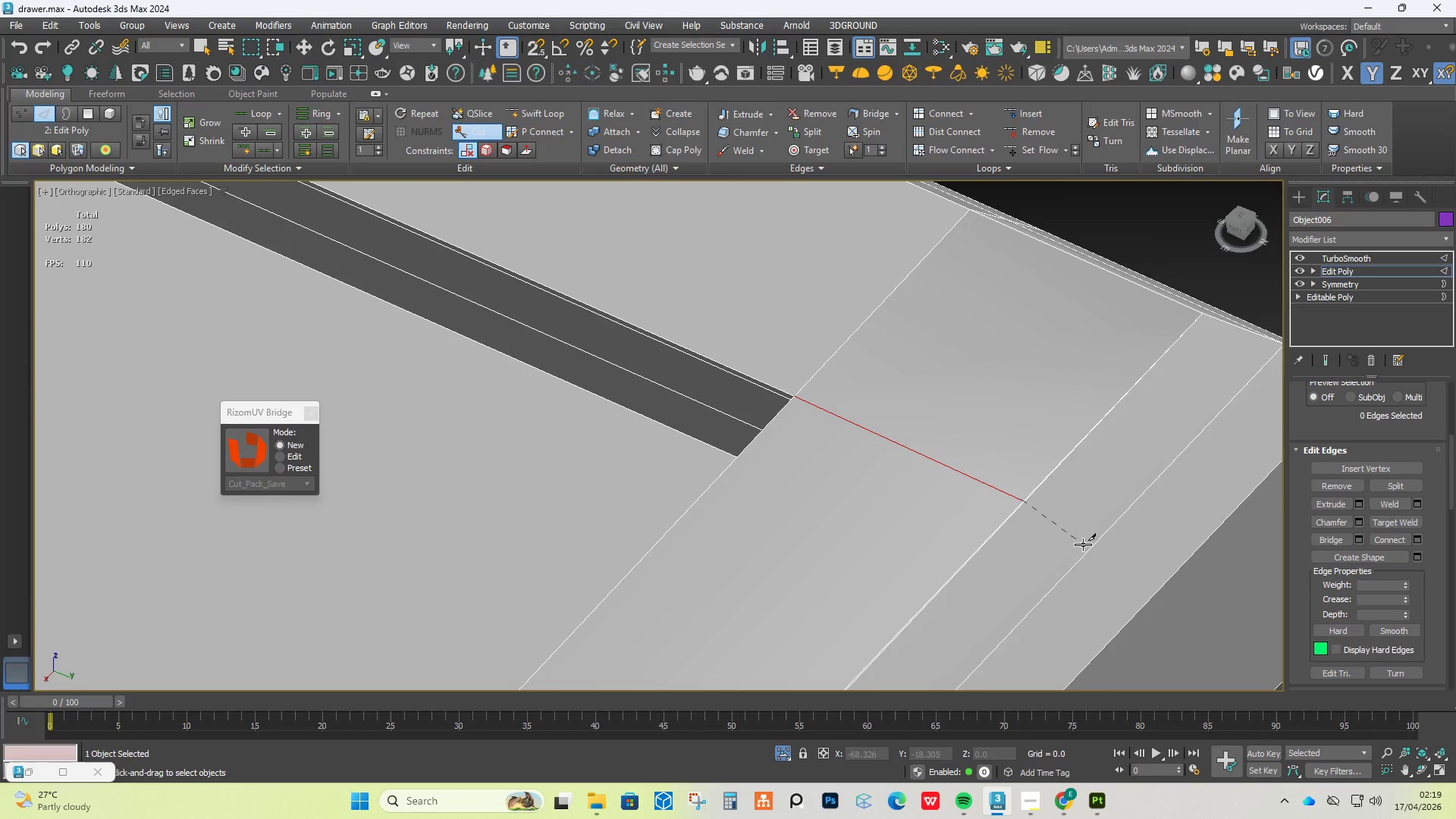 
left_click([1087, 553])
 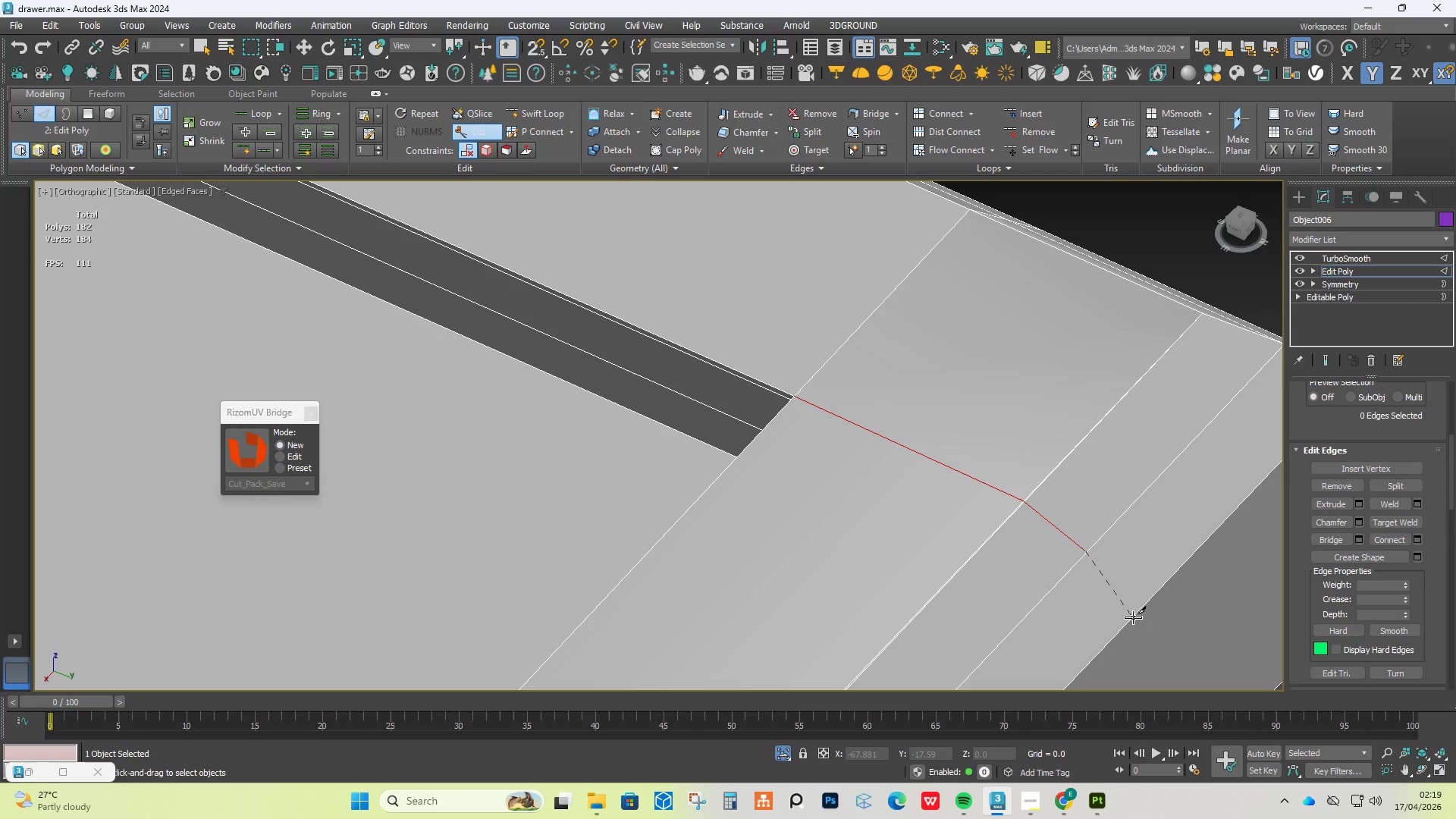 
left_click([1133, 617])
 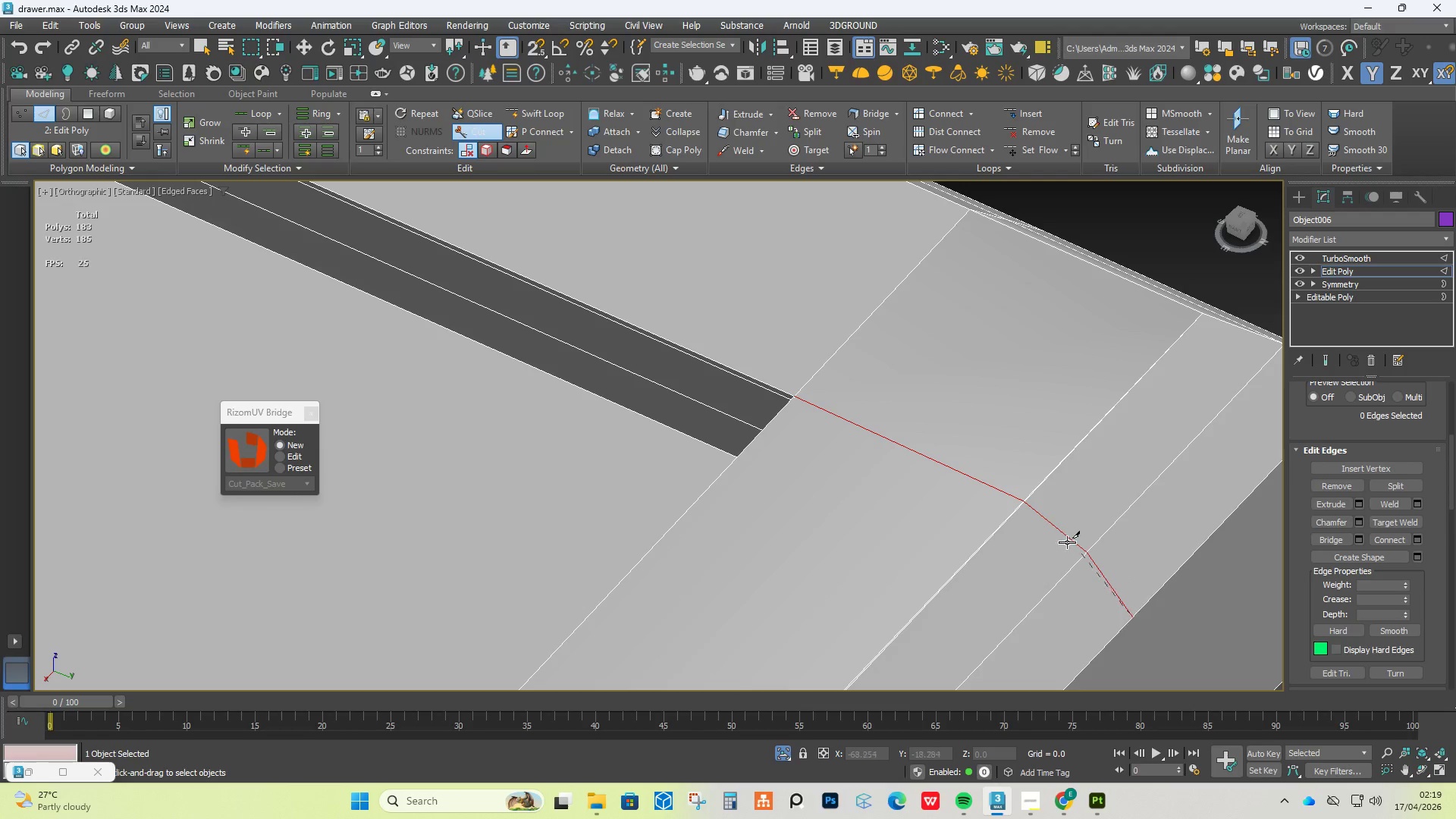 
scroll: coordinate [1104, 607], scroll_direction: down, amount: 5.0
 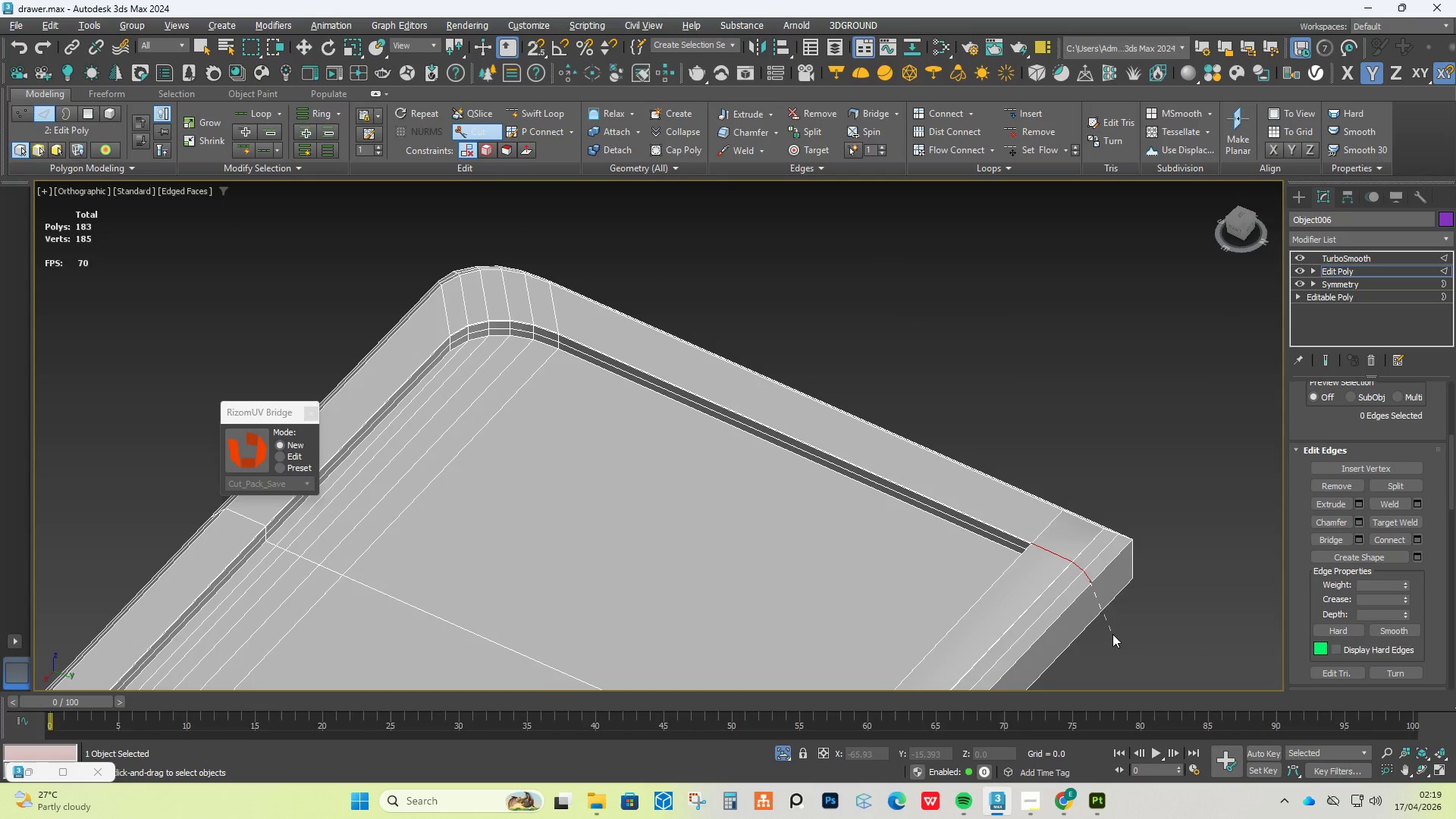 
hold_key(key=AltLeft, duration=1.0)
 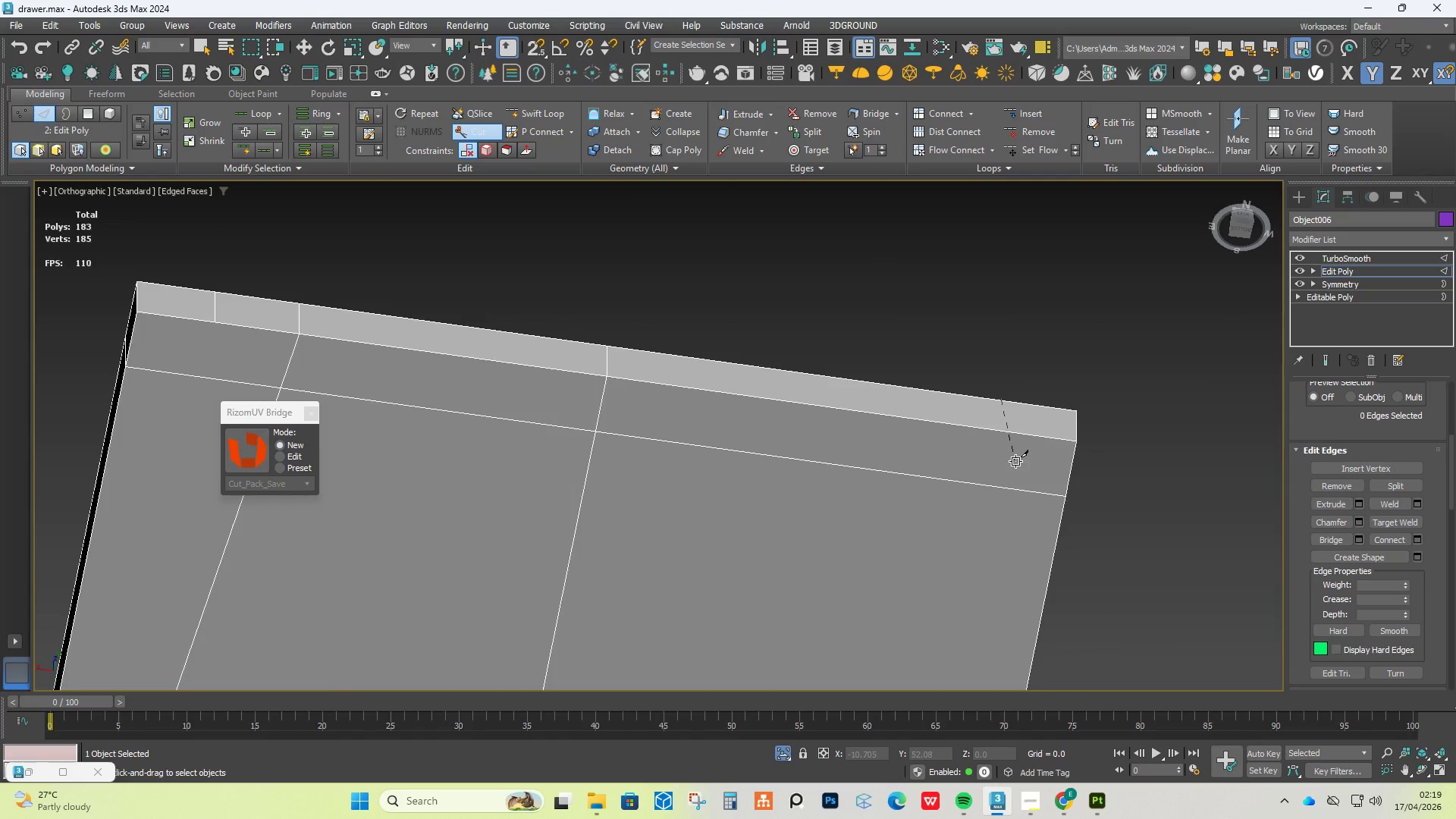 
scroll: coordinate [1015, 460], scroll_direction: up, amount: 1.0
 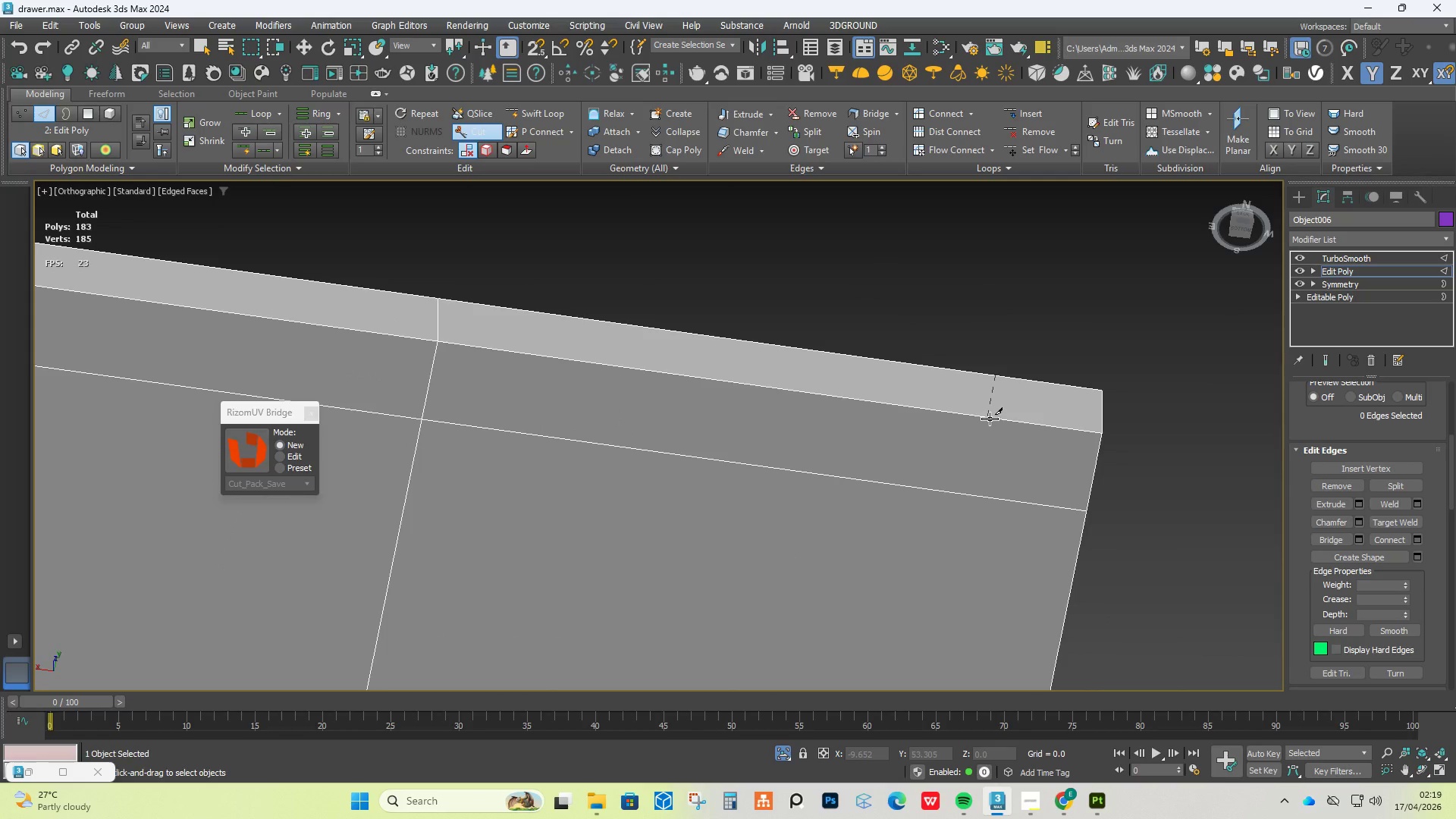 
left_click([990, 418])
 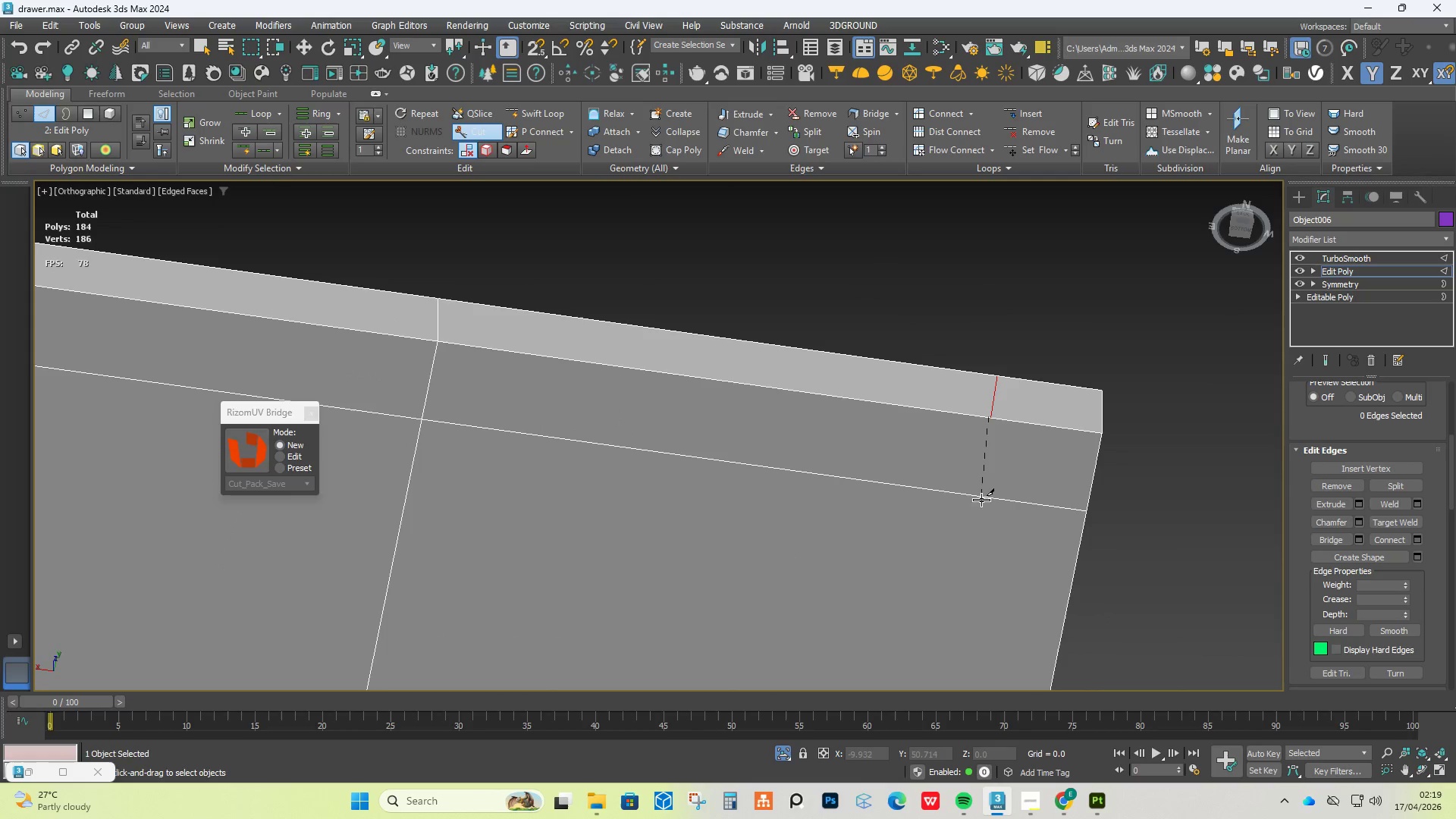 
scroll: coordinate [972, 515], scroll_direction: down, amount: 5.0
 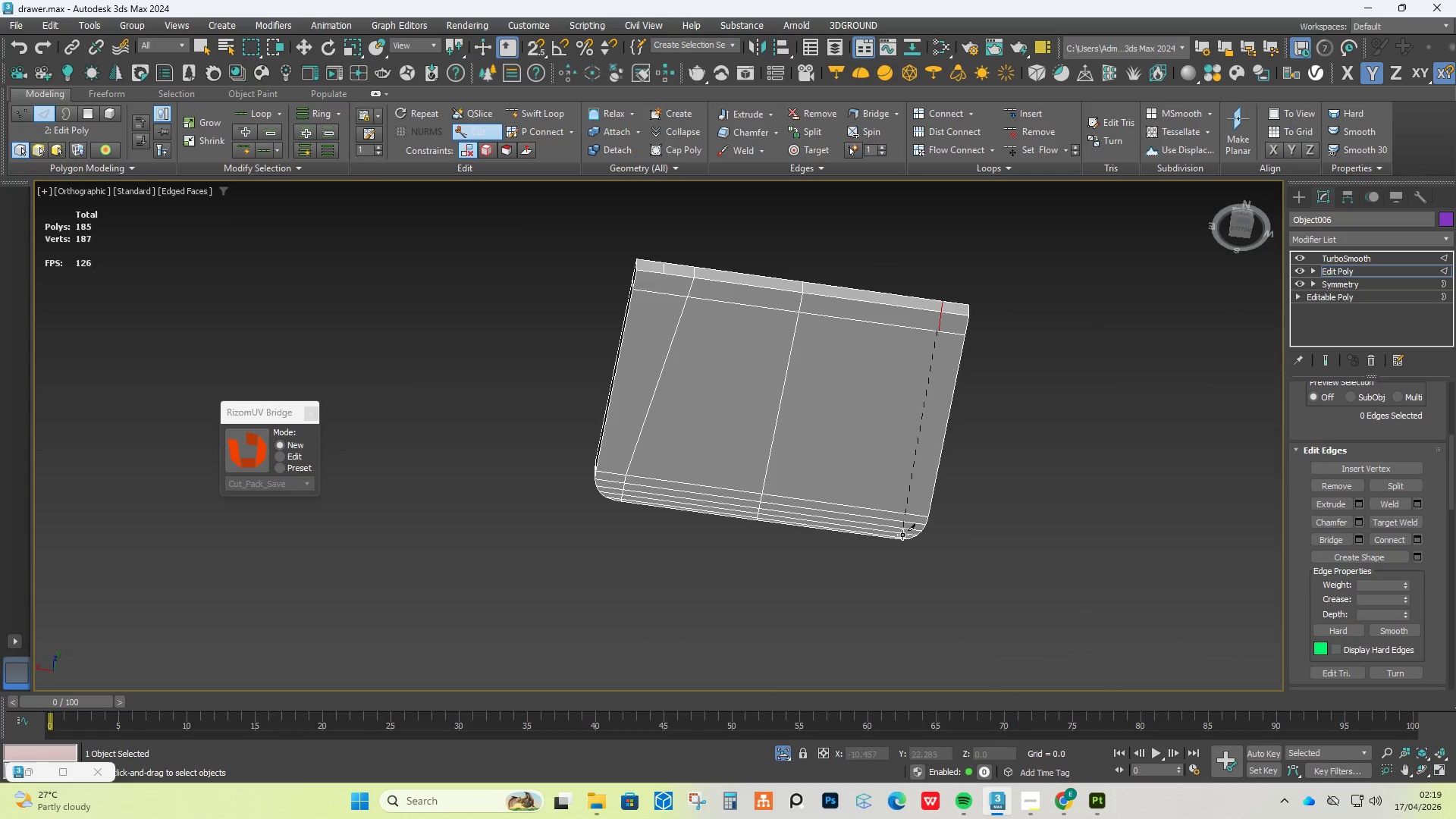 
left_click([981, 502])
 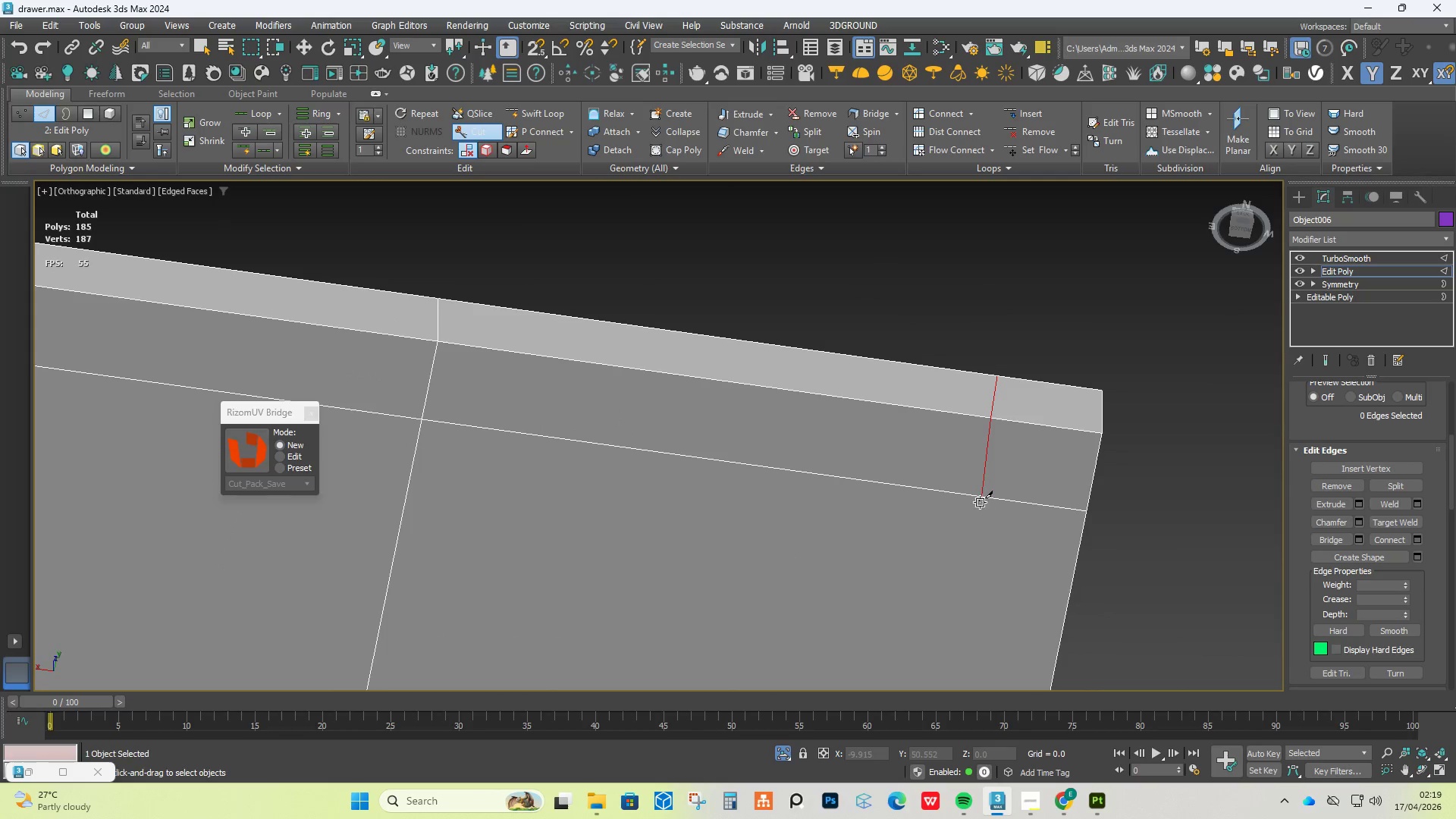 
scroll: coordinate [902, 558], scroll_direction: up, amount: 3.0
 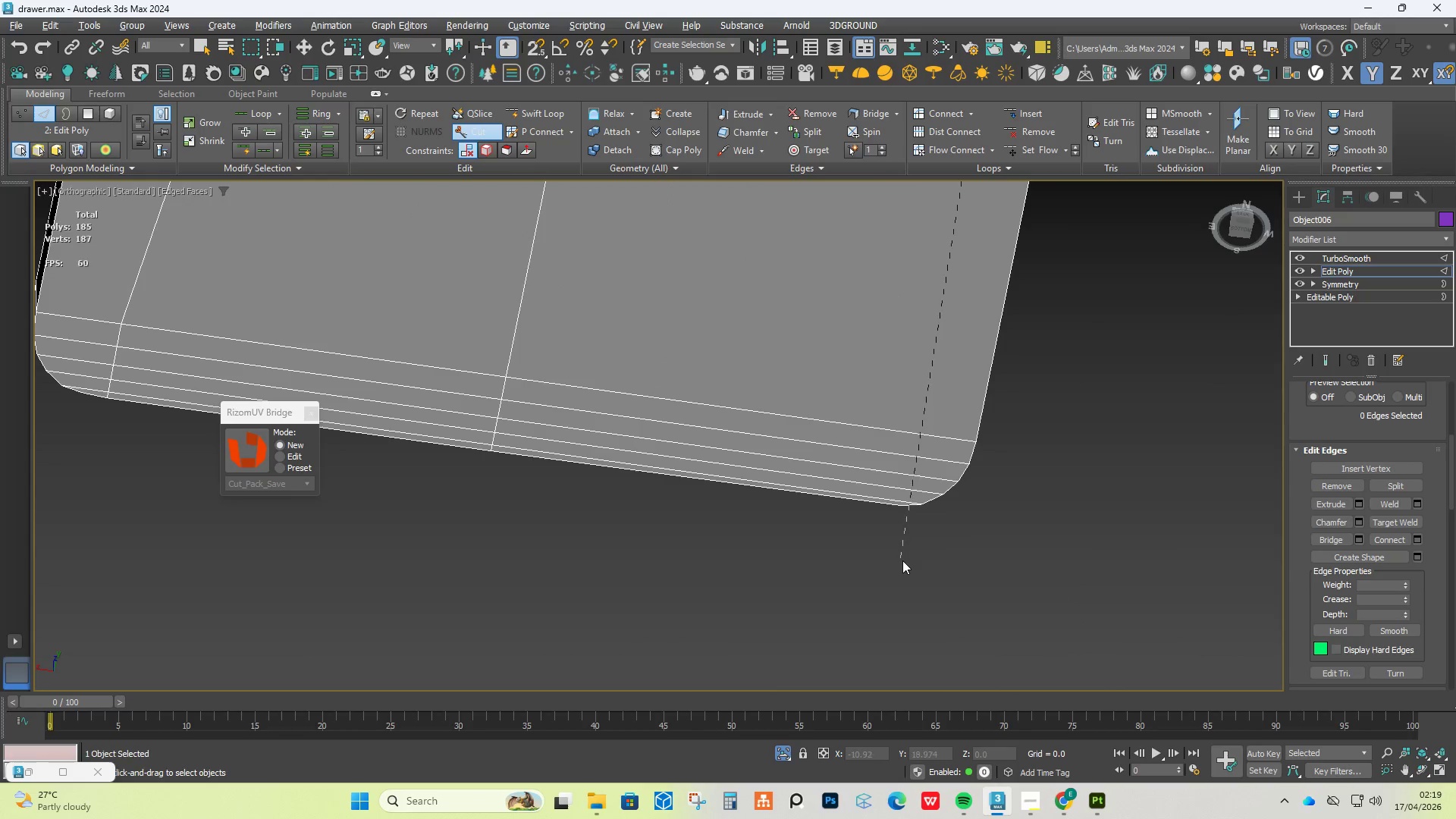 
hold_key(key=AltLeft, duration=0.62)
 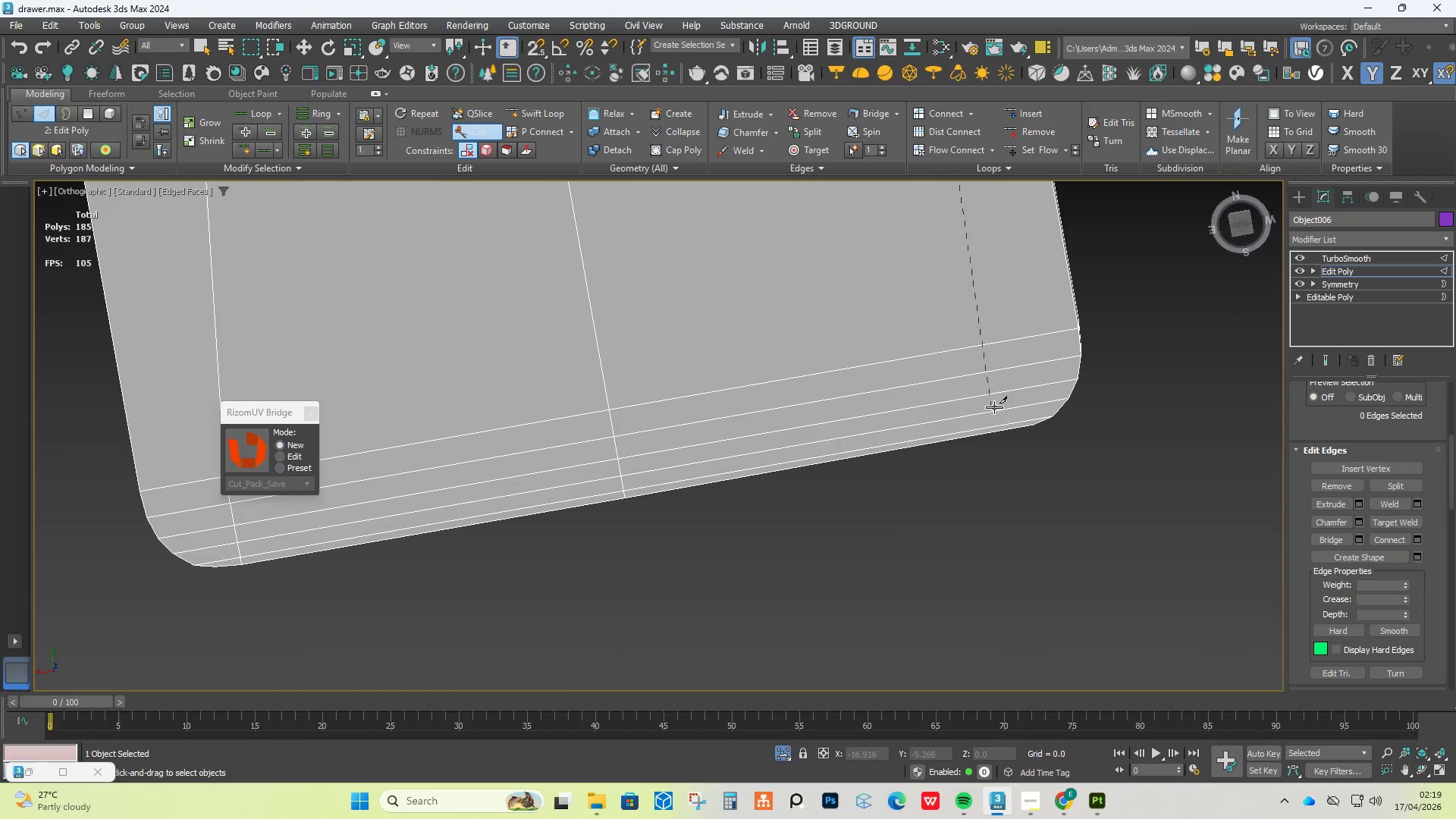 
scroll: coordinate [1010, 408], scroll_direction: up, amount: 4.0
 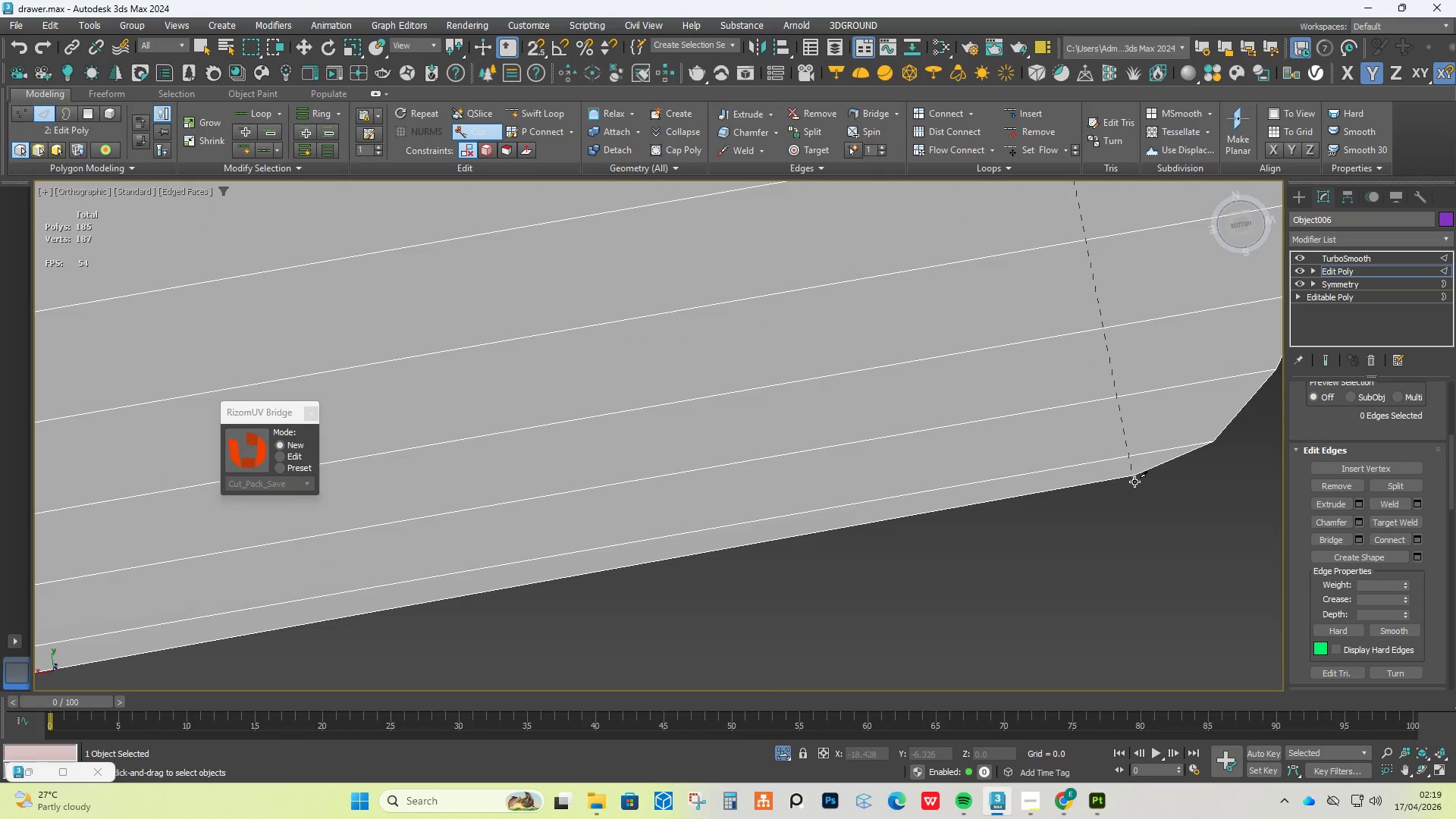 
left_click([1134, 480])
 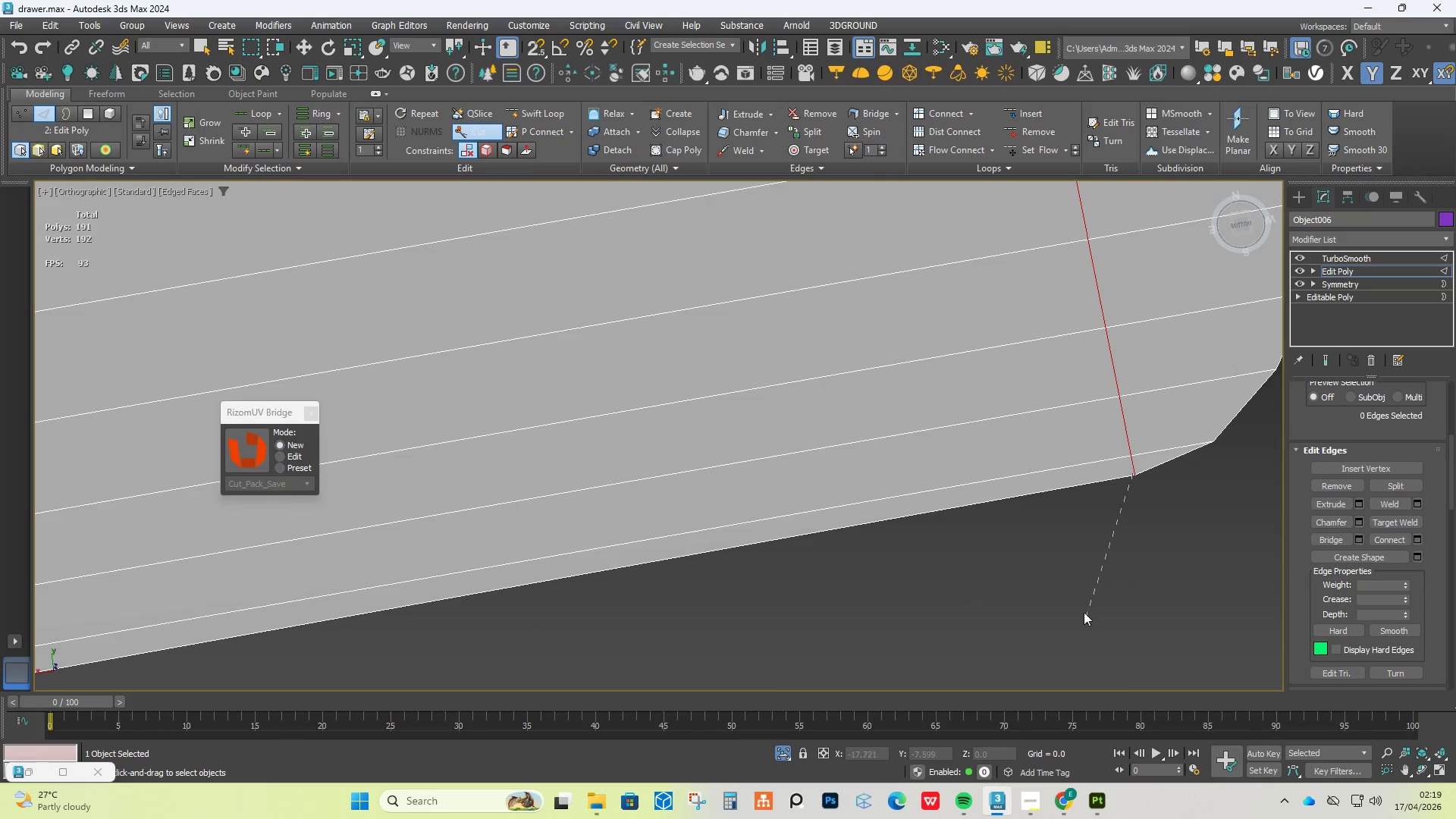 
scroll: coordinate [1039, 560], scroll_direction: down, amount: 6.0
 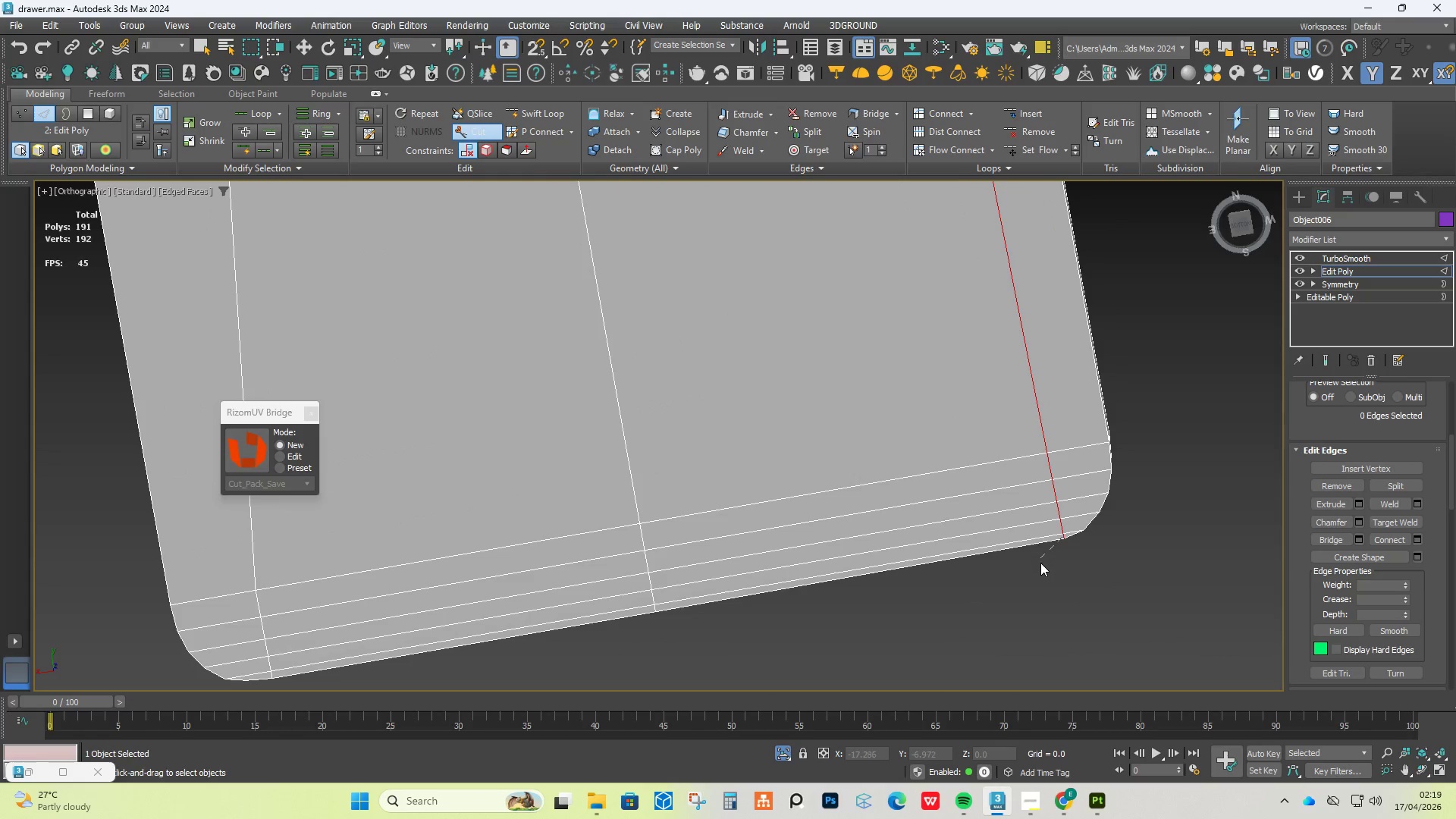 
right_click([1045, 565])
 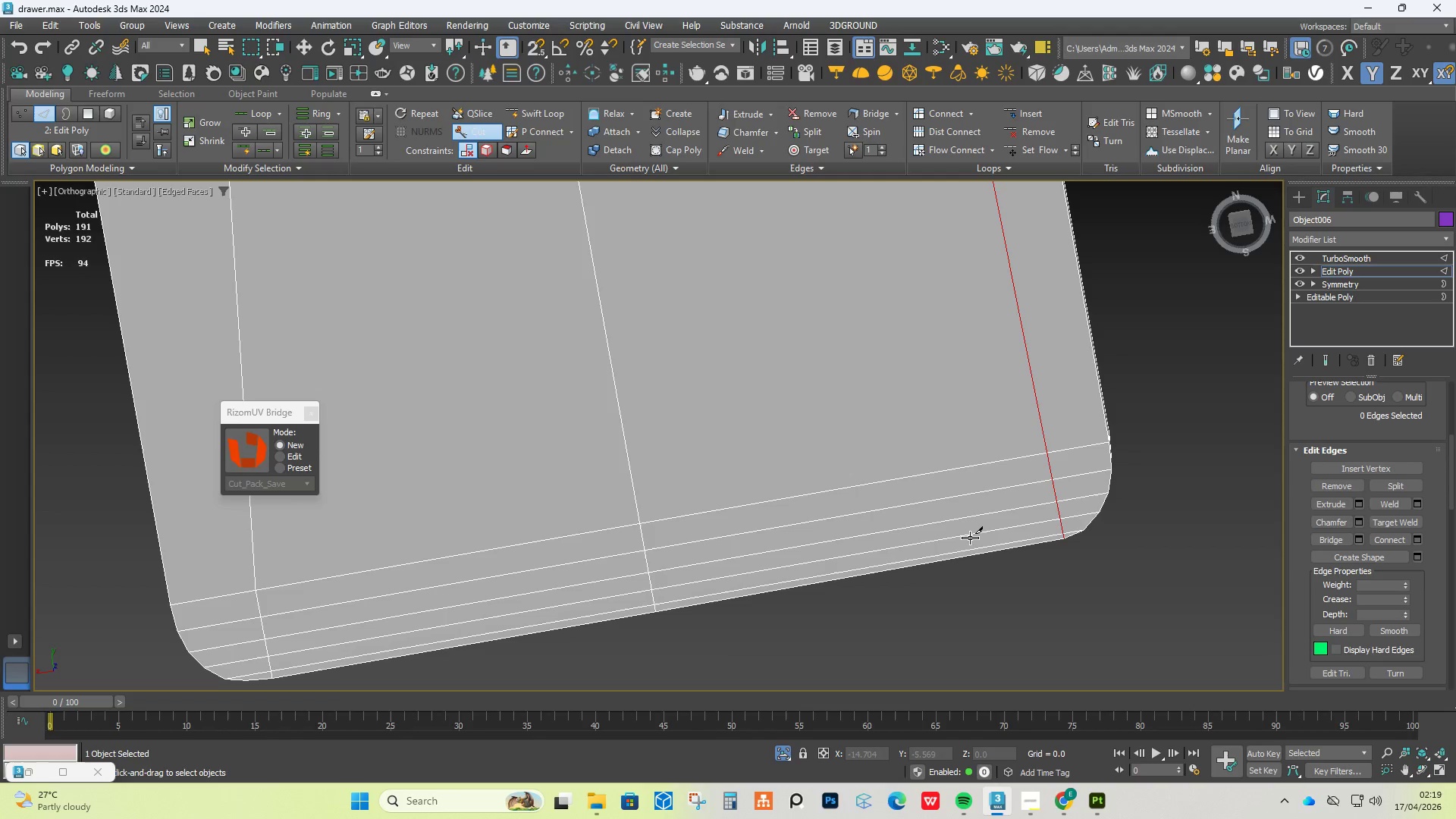 
scroll: coordinate [970, 538], scroll_direction: down, amount: 6.0
 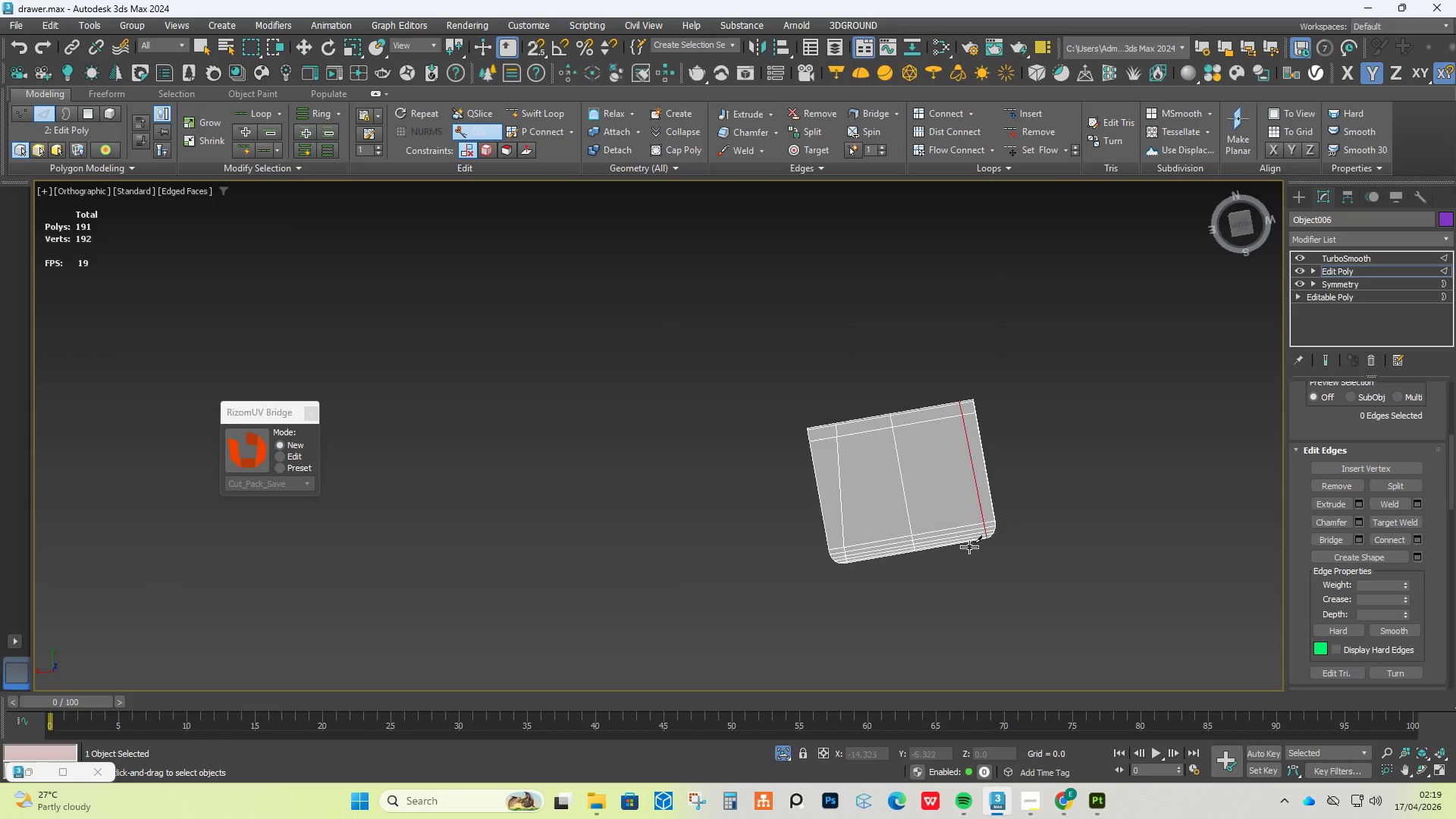 
hold_key(key=AltLeft, duration=1.08)
 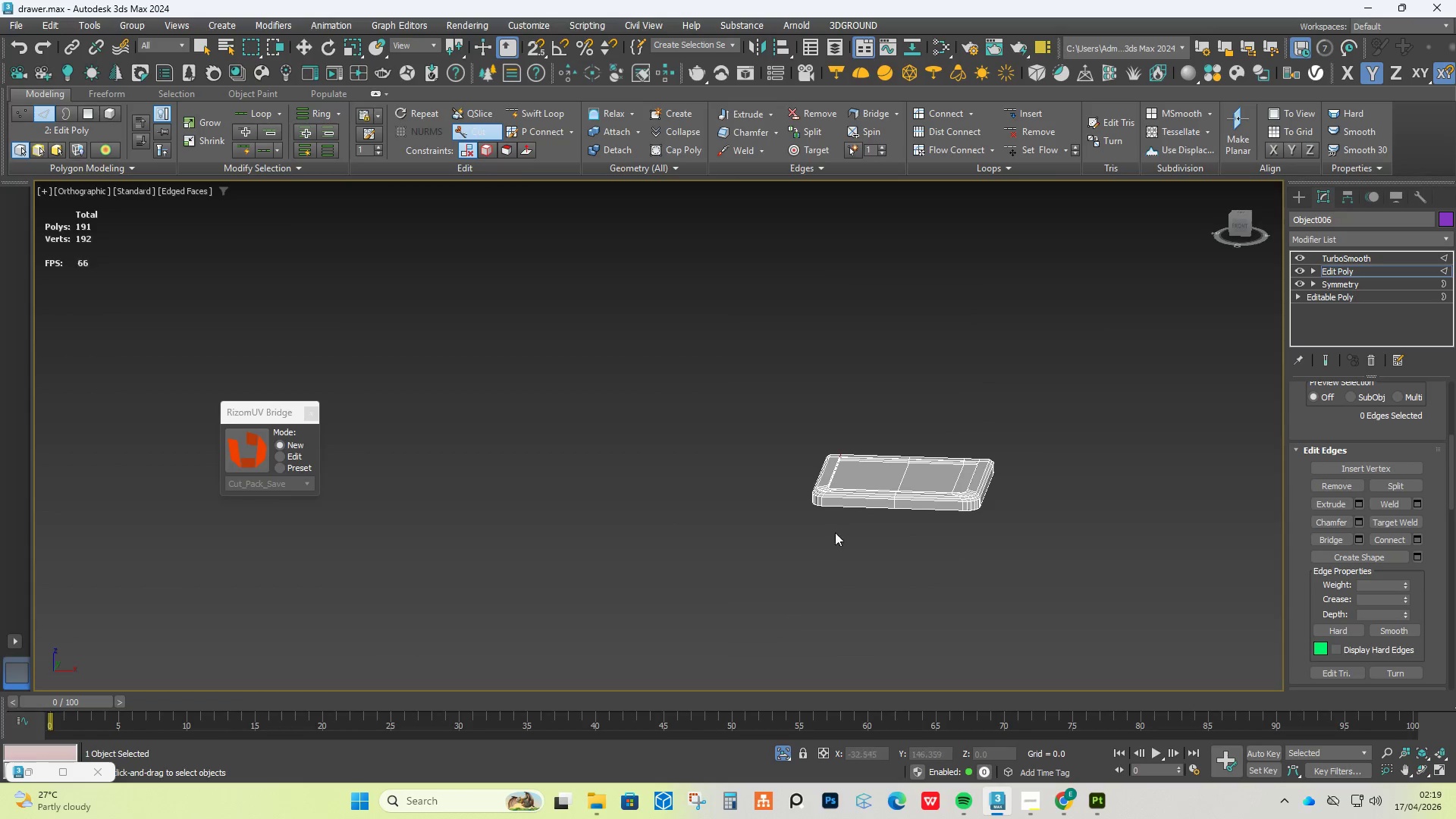 
scroll: coordinate [856, 513], scroll_direction: up, amount: 5.0
 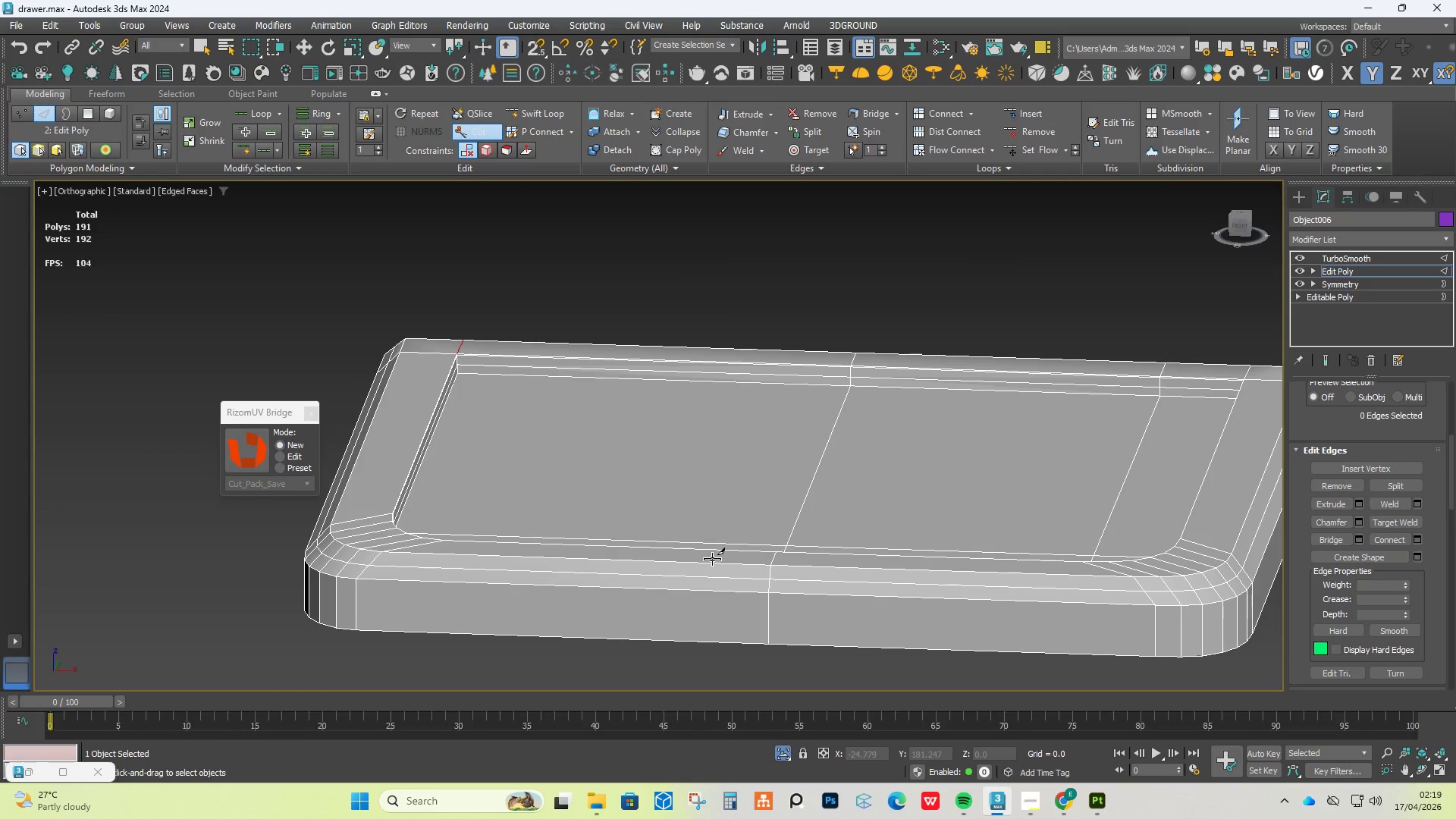 
scroll: coordinate [714, 557], scroll_direction: down, amount: 1.0
 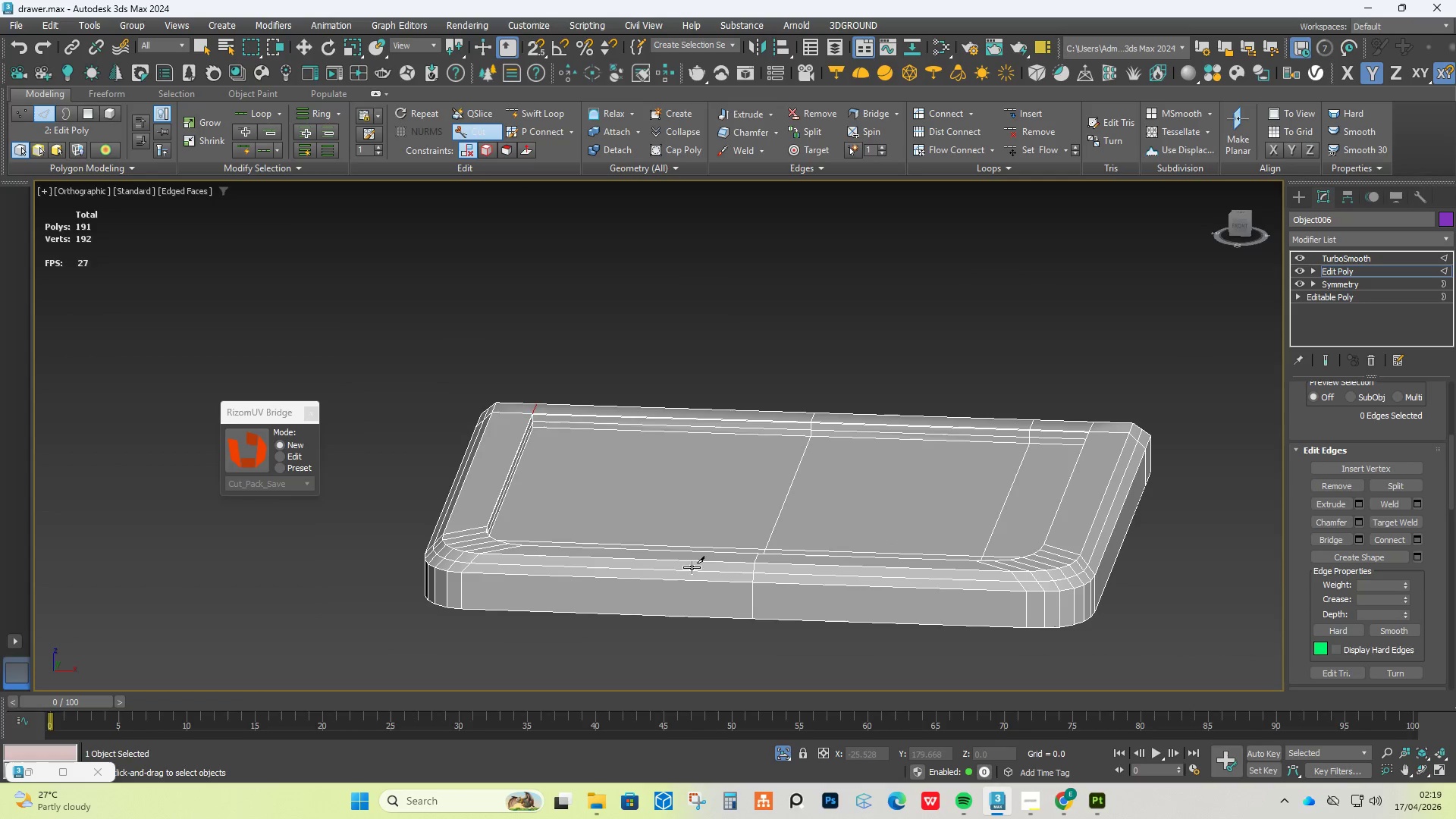 
hold_key(key=AltLeft, duration=0.67)
 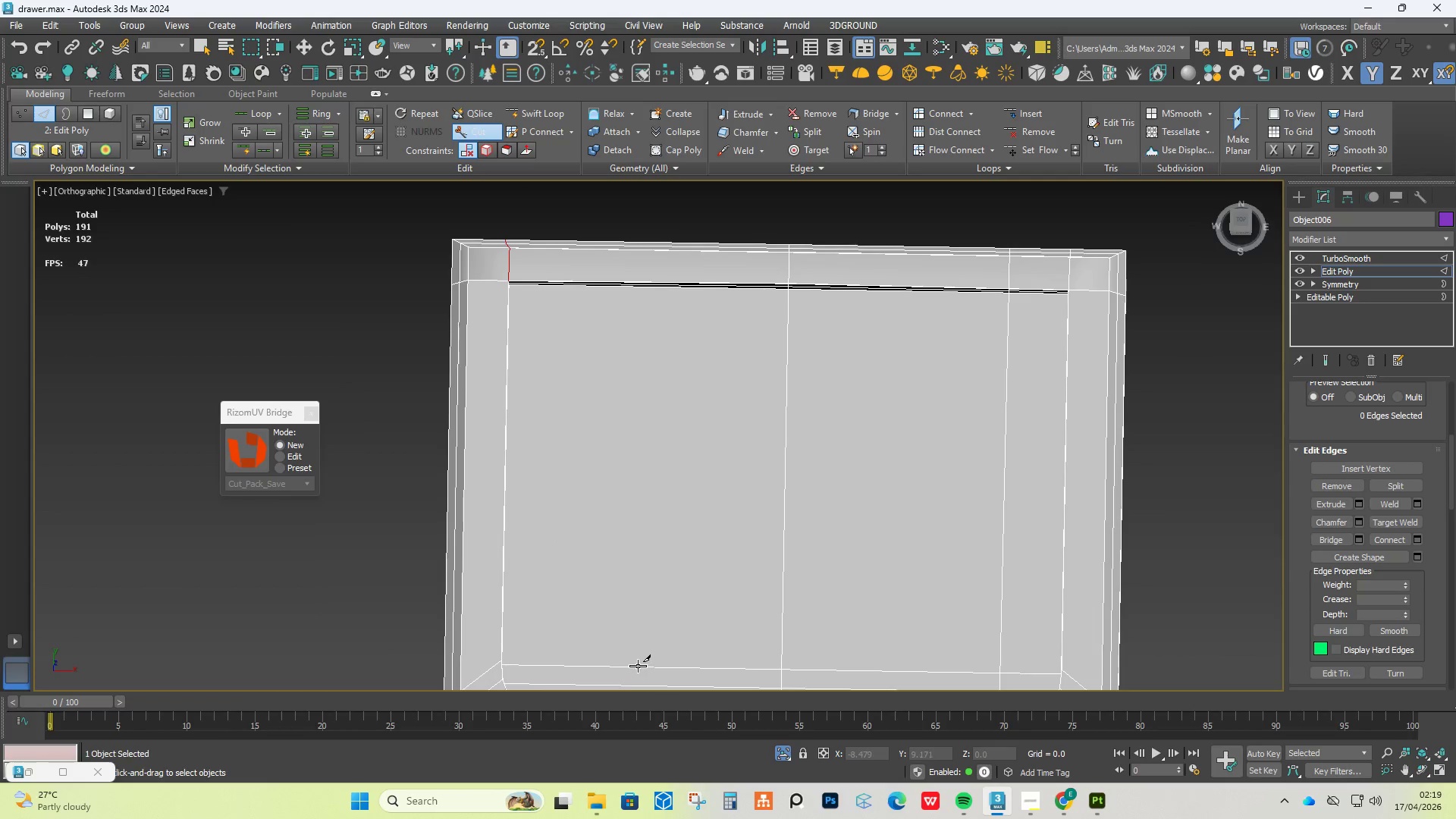 
hold_key(key=AltLeft, duration=0.73)
 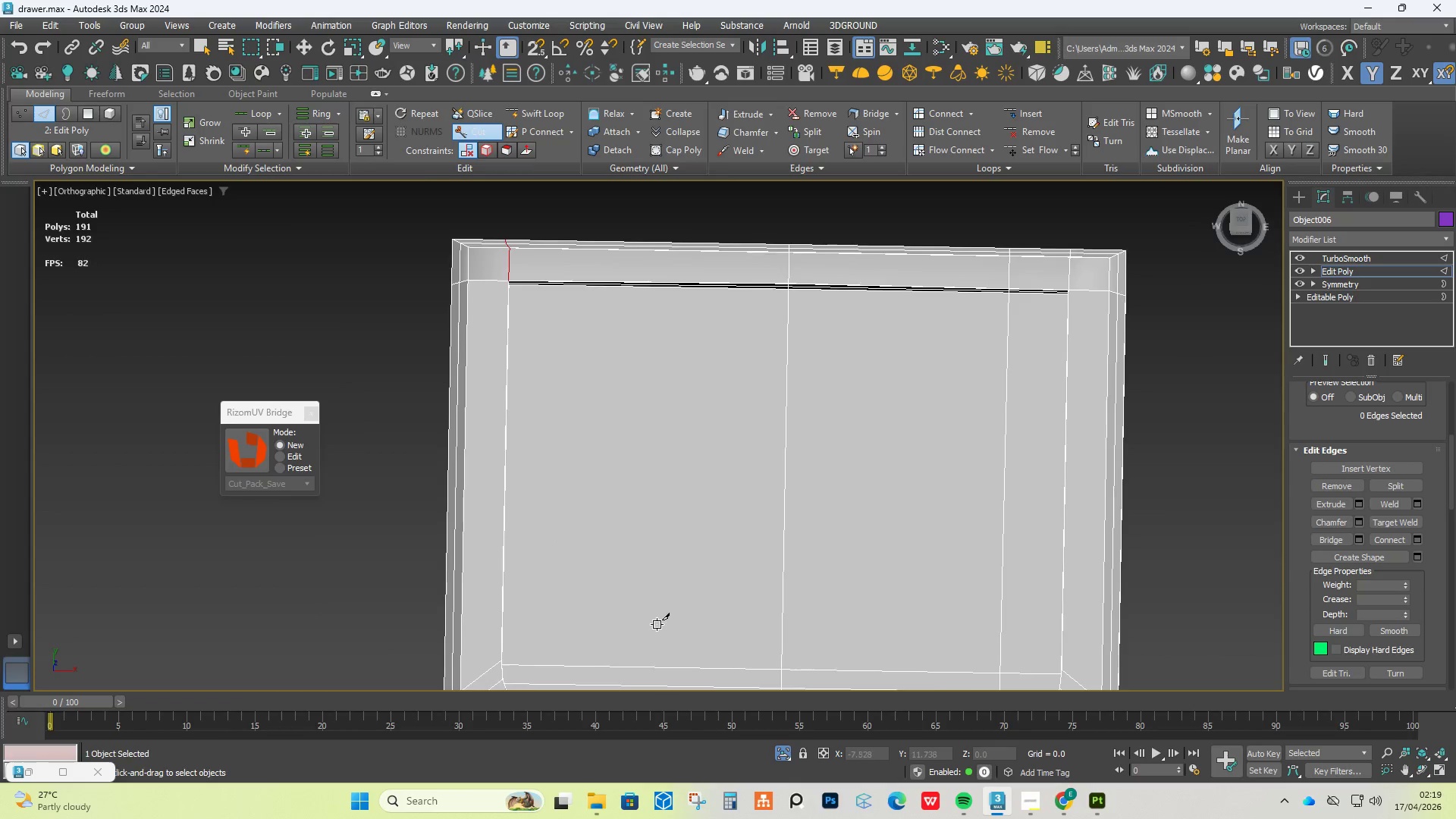 
scroll: coordinate [657, 624], scroll_direction: down, amount: 1.0
 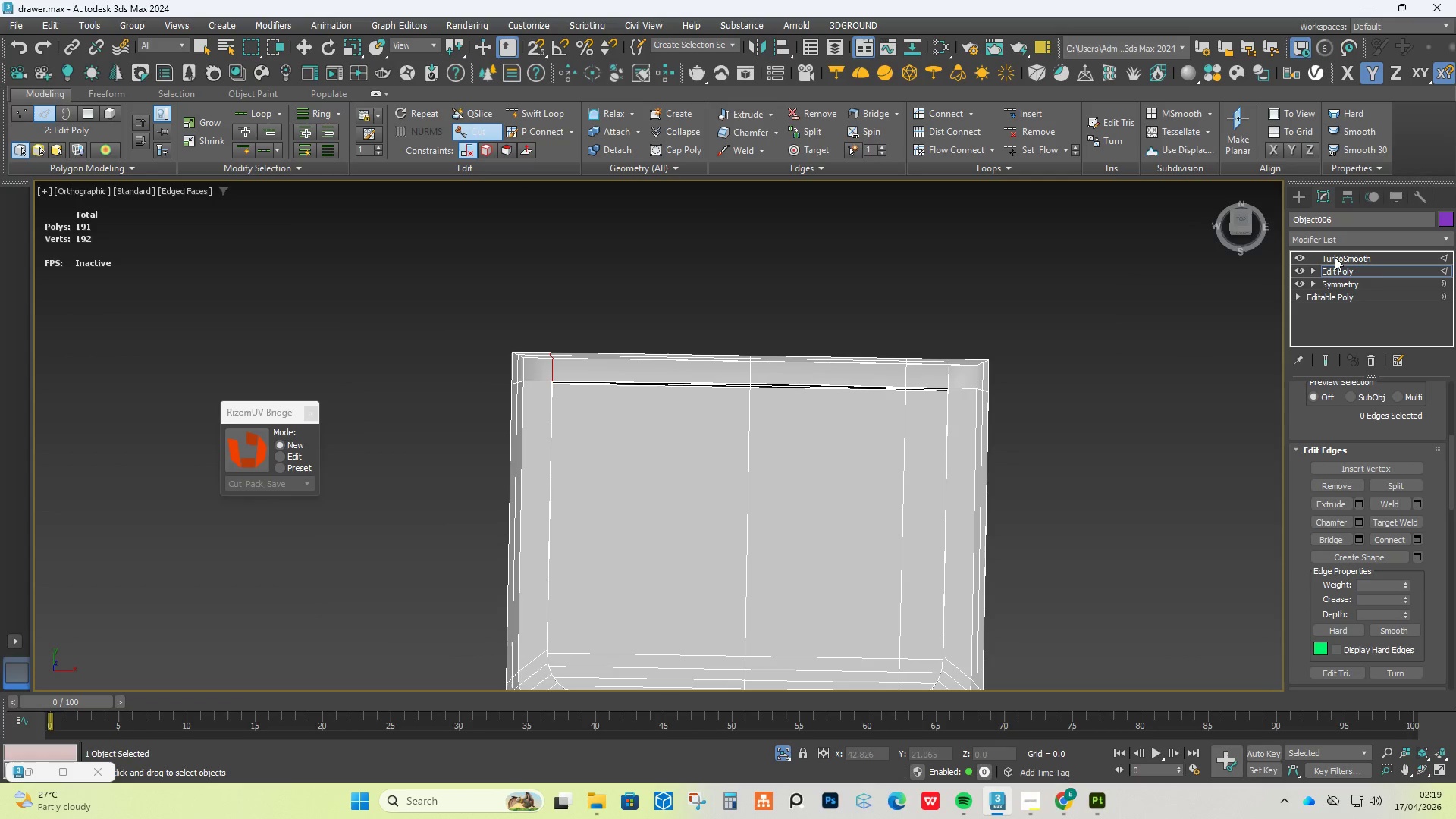 
scroll: coordinate [1395, 417], scroll_direction: up, amount: 14.0
 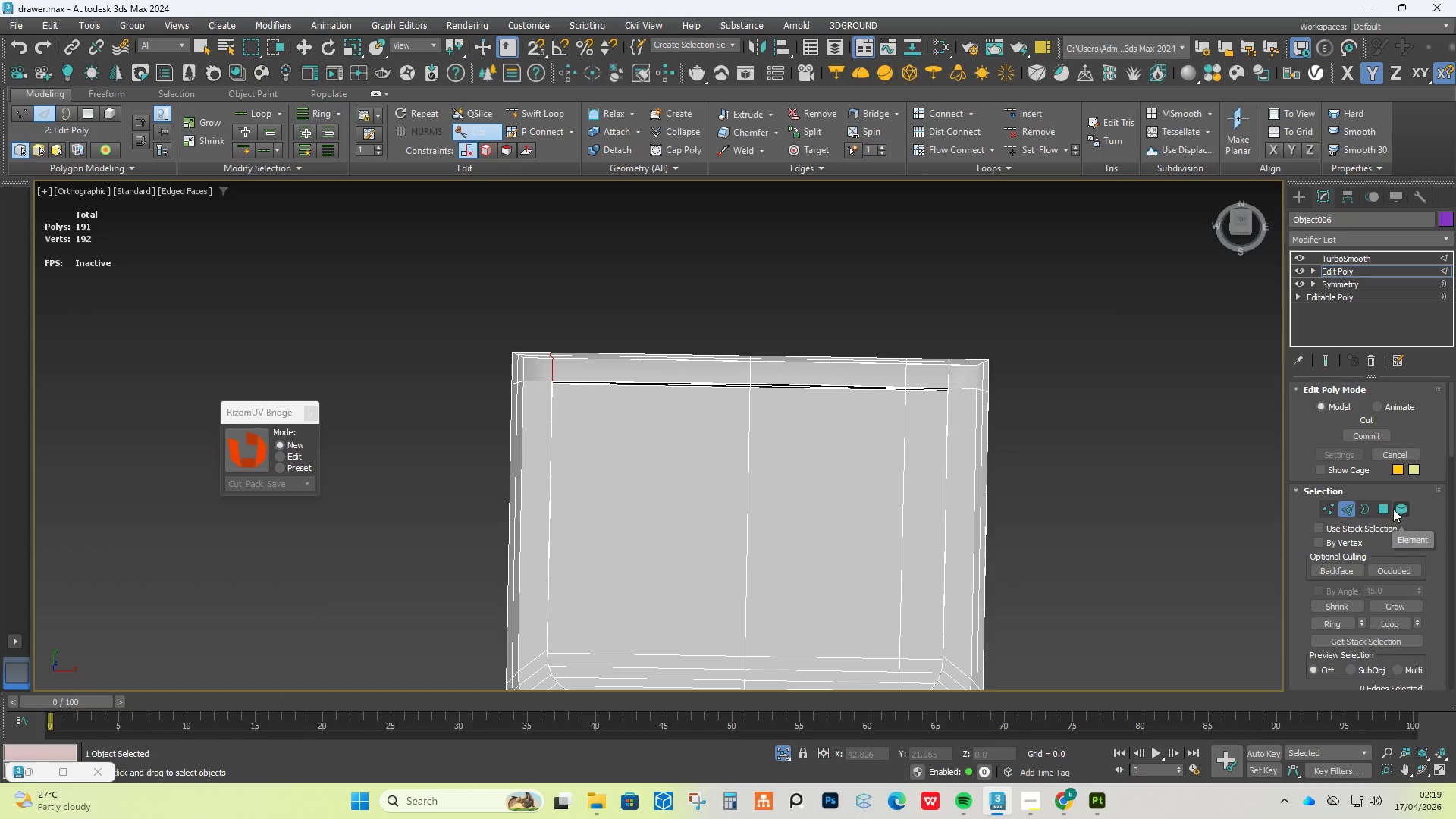 
left_click([1382, 513])
 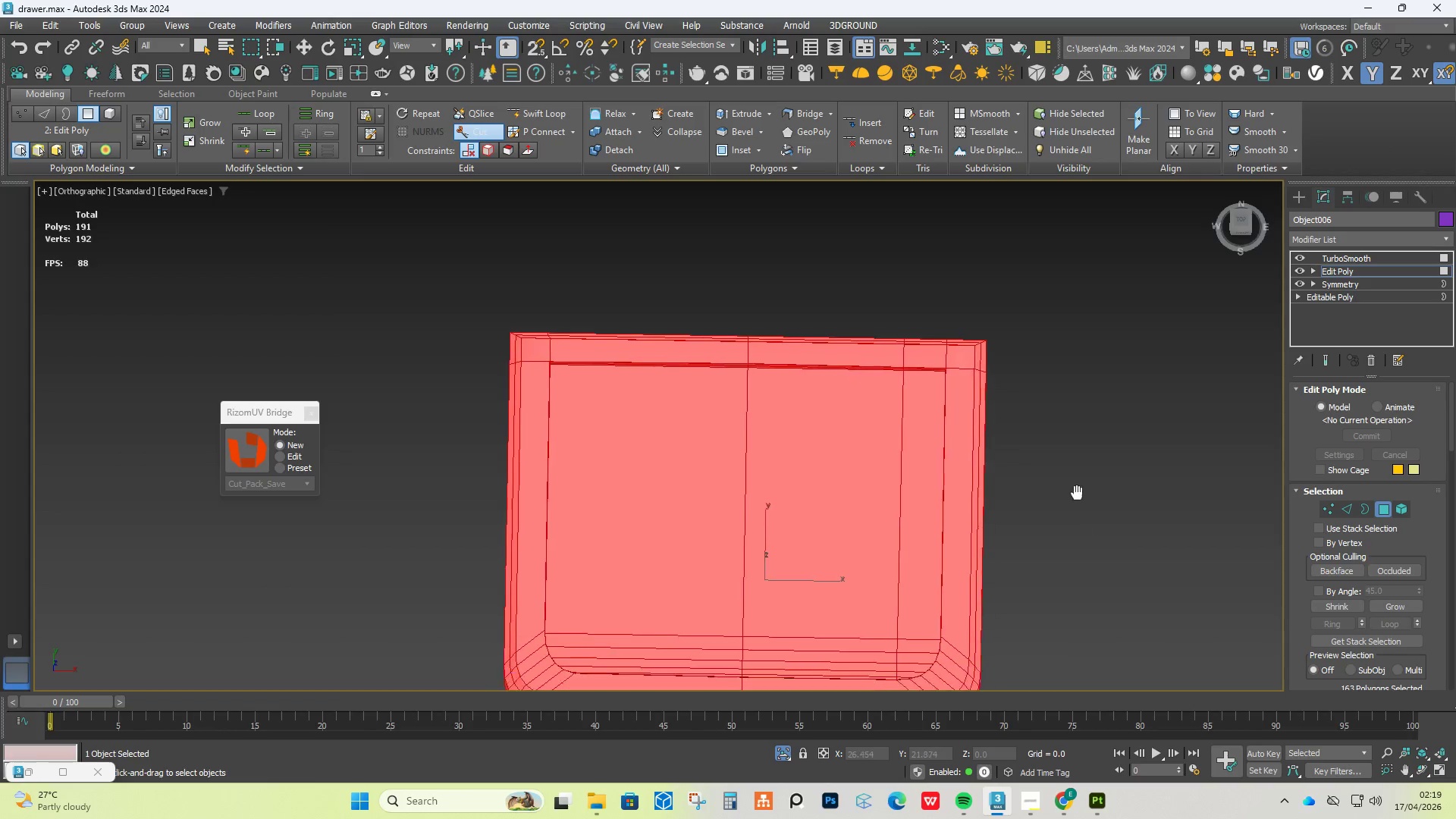 
hold_key(key=AltLeft, duration=0.55)
 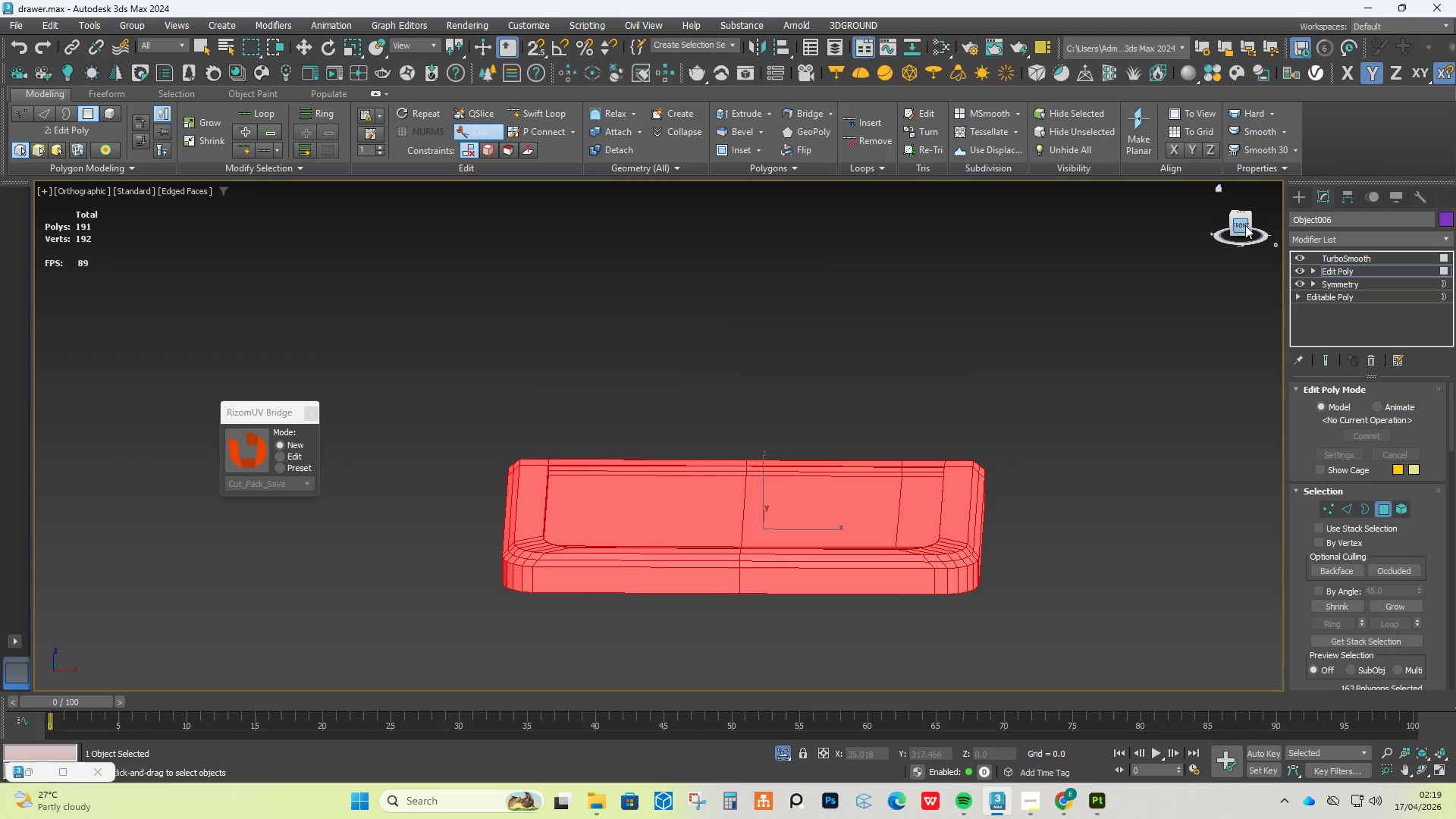 
left_click([1239, 226])
 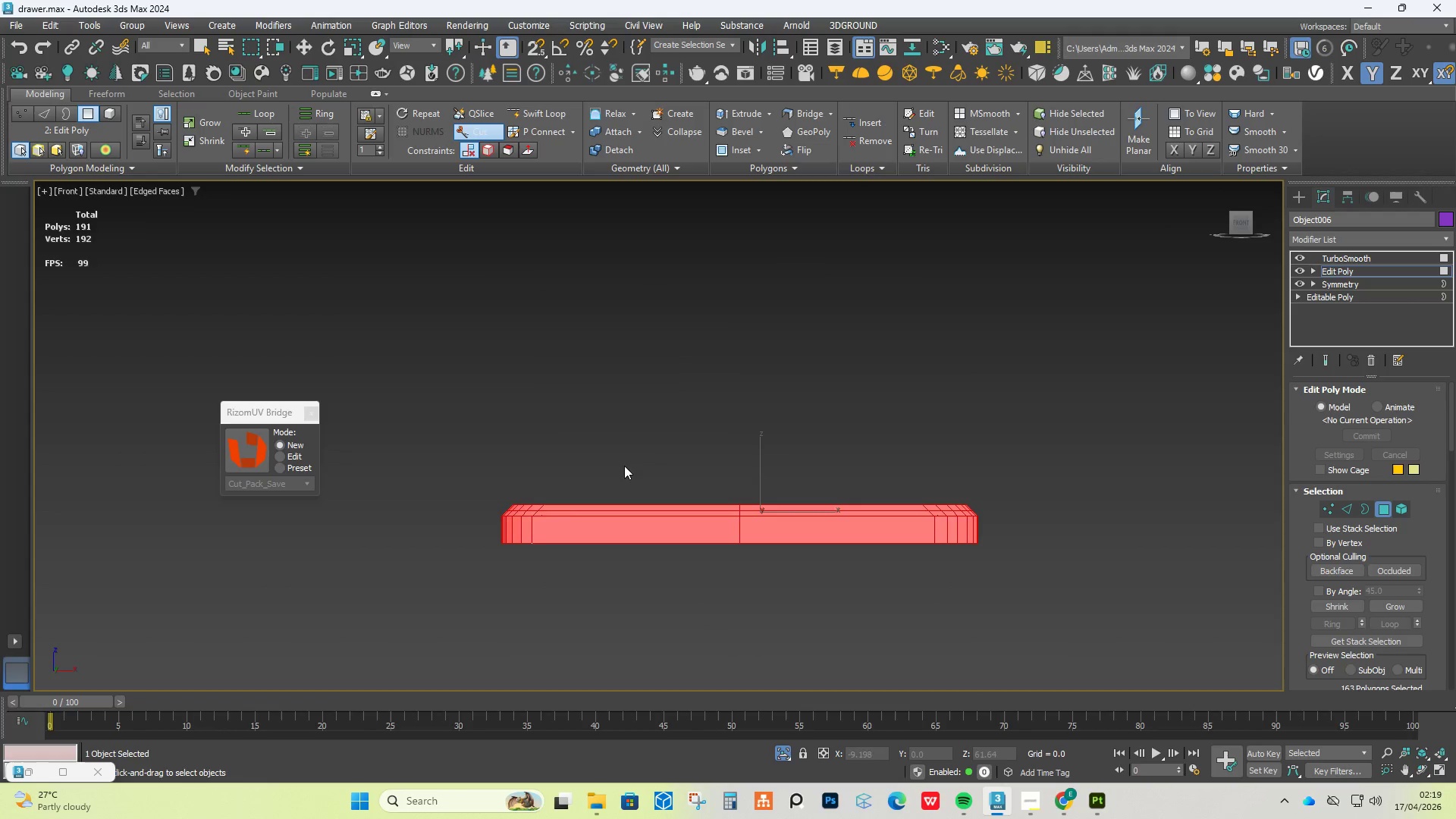 
left_click_drag(start_coordinate=[469, 438], to_coordinate=[705, 624])
 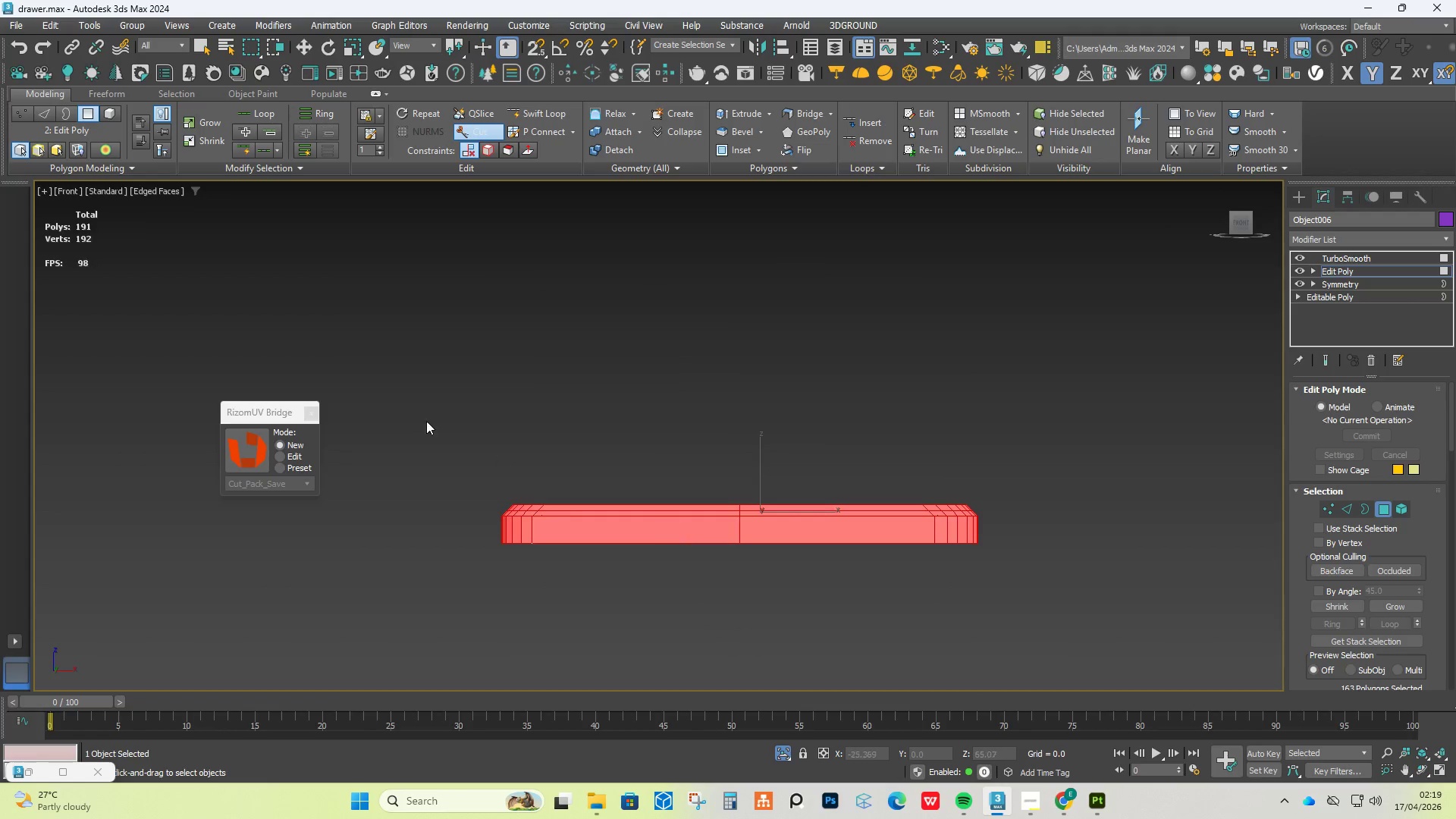 
left_click_drag(start_coordinate=[426, 421], to_coordinate=[608, 530])
 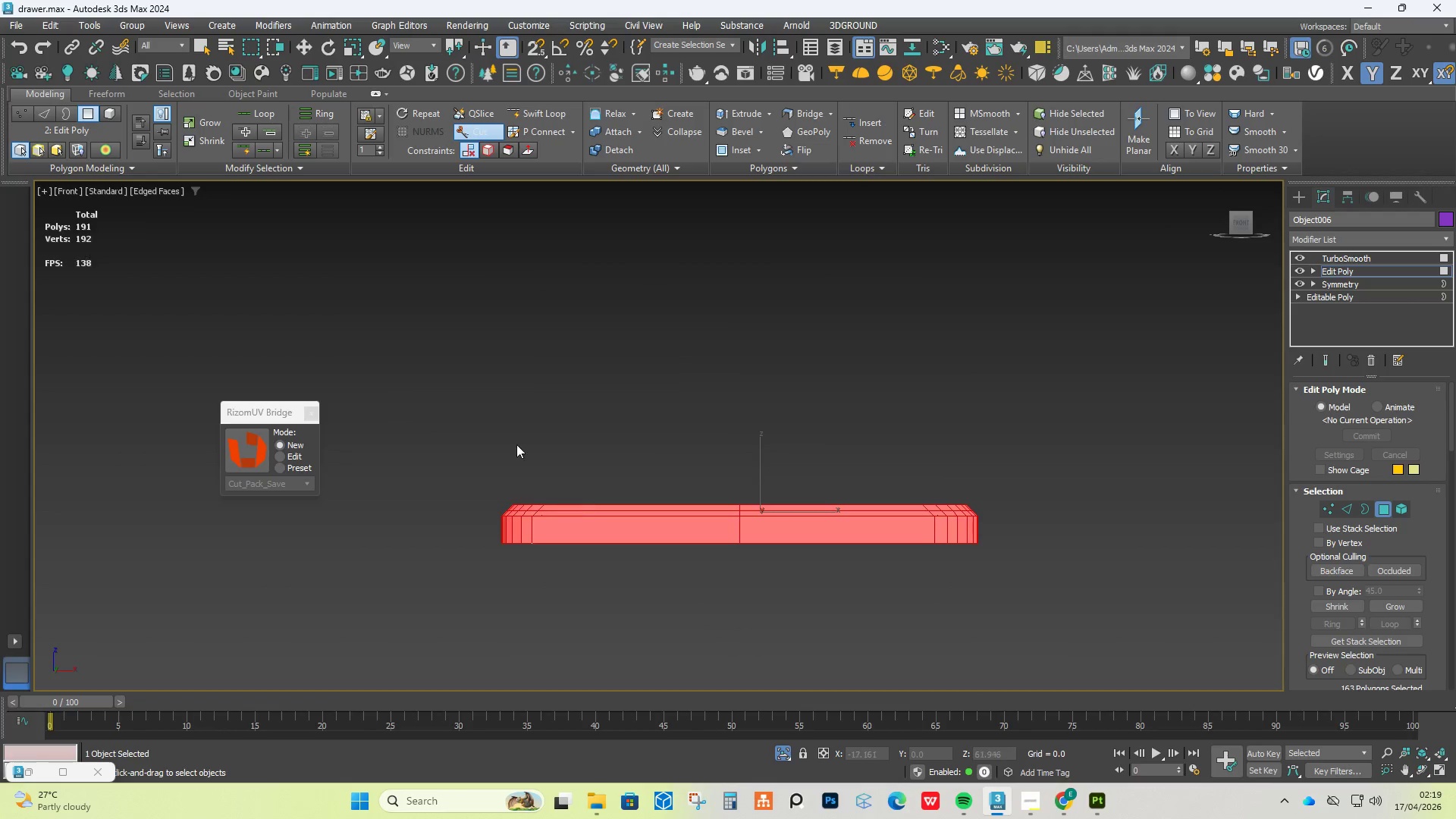 
right_click([516, 429])
 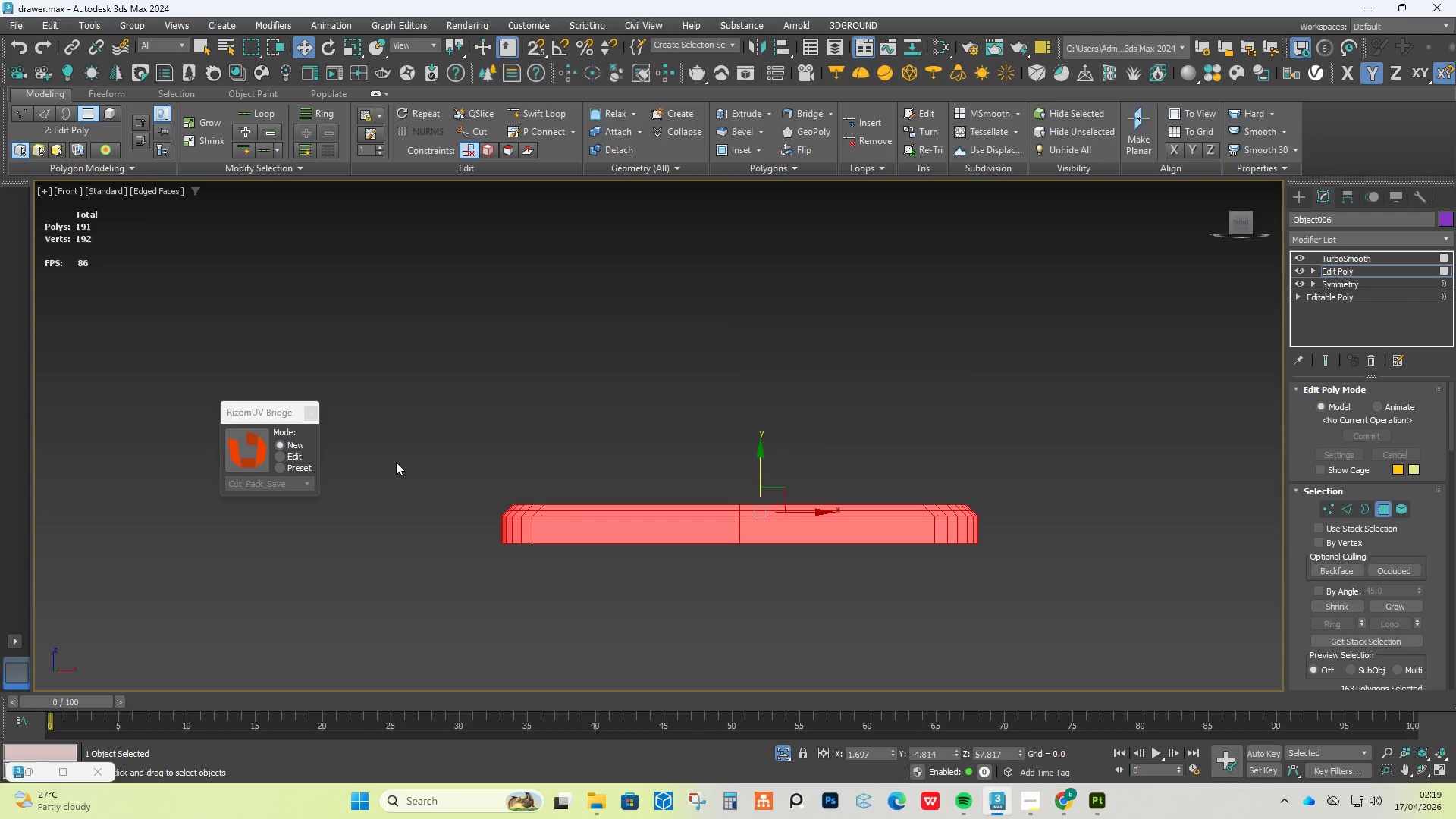 
left_click_drag(start_coordinate=[388, 452], to_coordinate=[743, 708])
 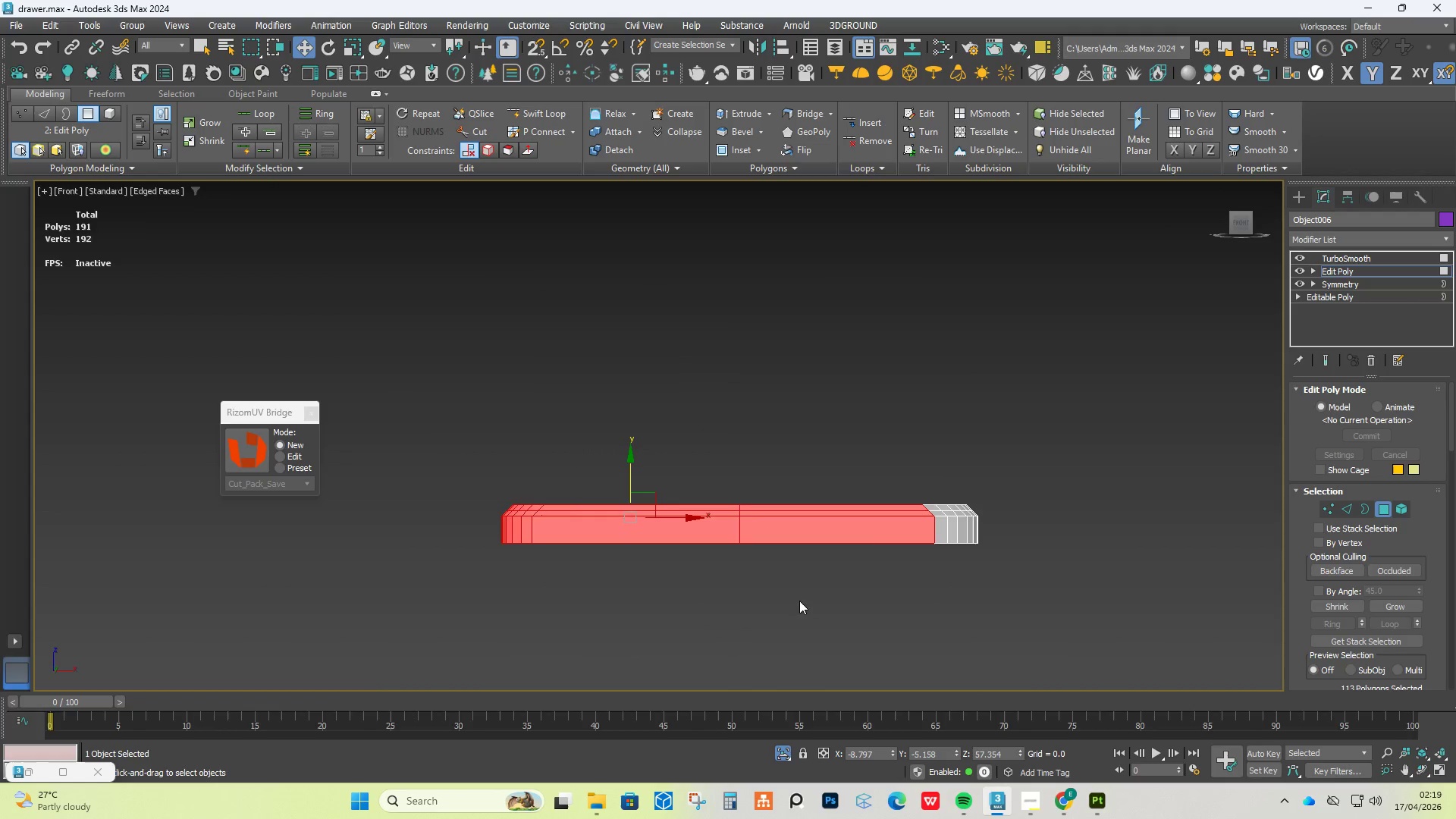 
hold_key(key=AltLeft, duration=0.81)
left_click_drag(start_coordinate=[1056, 418], to_coordinate=[772, 737])
 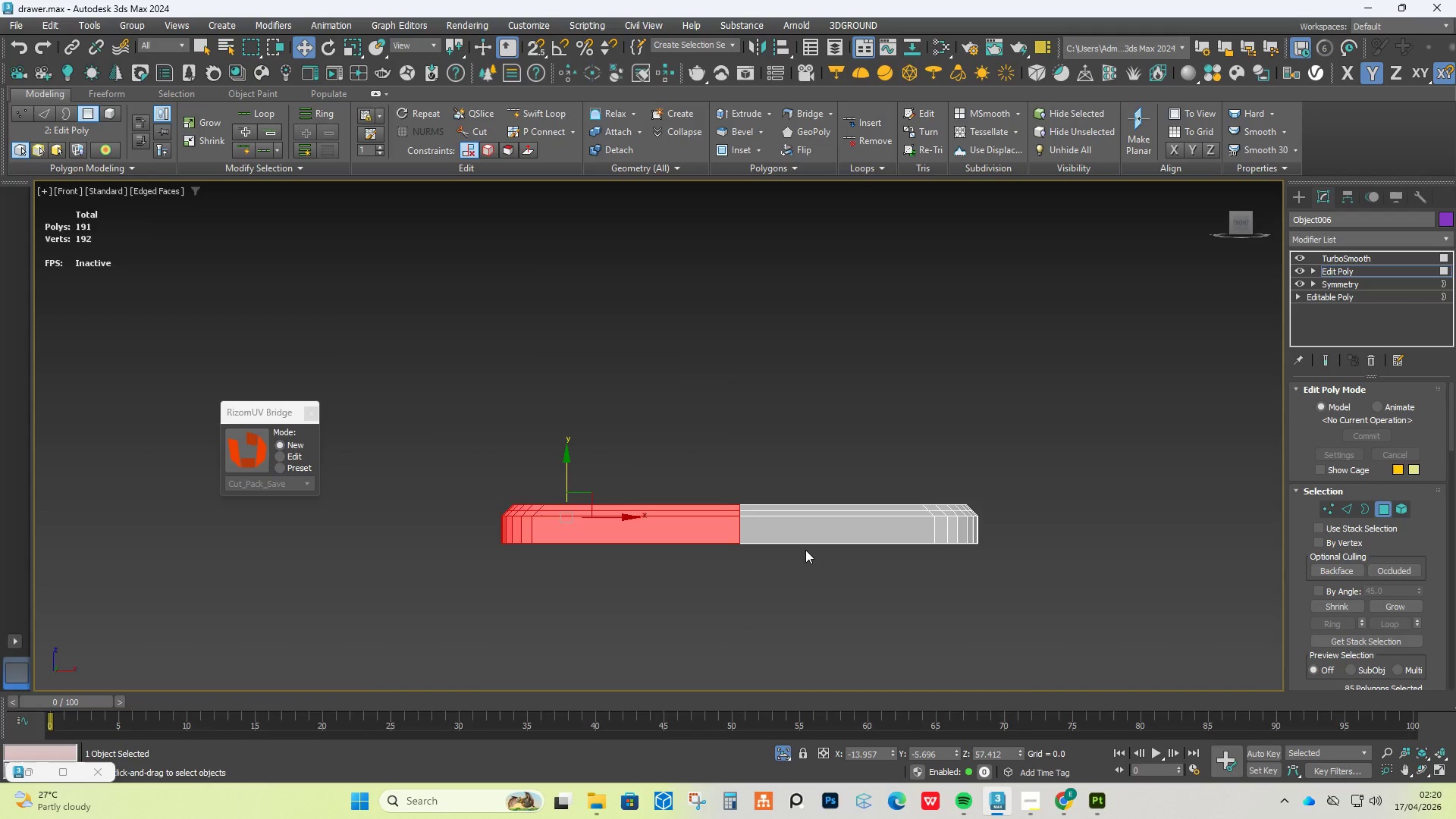 
key(Delete)
 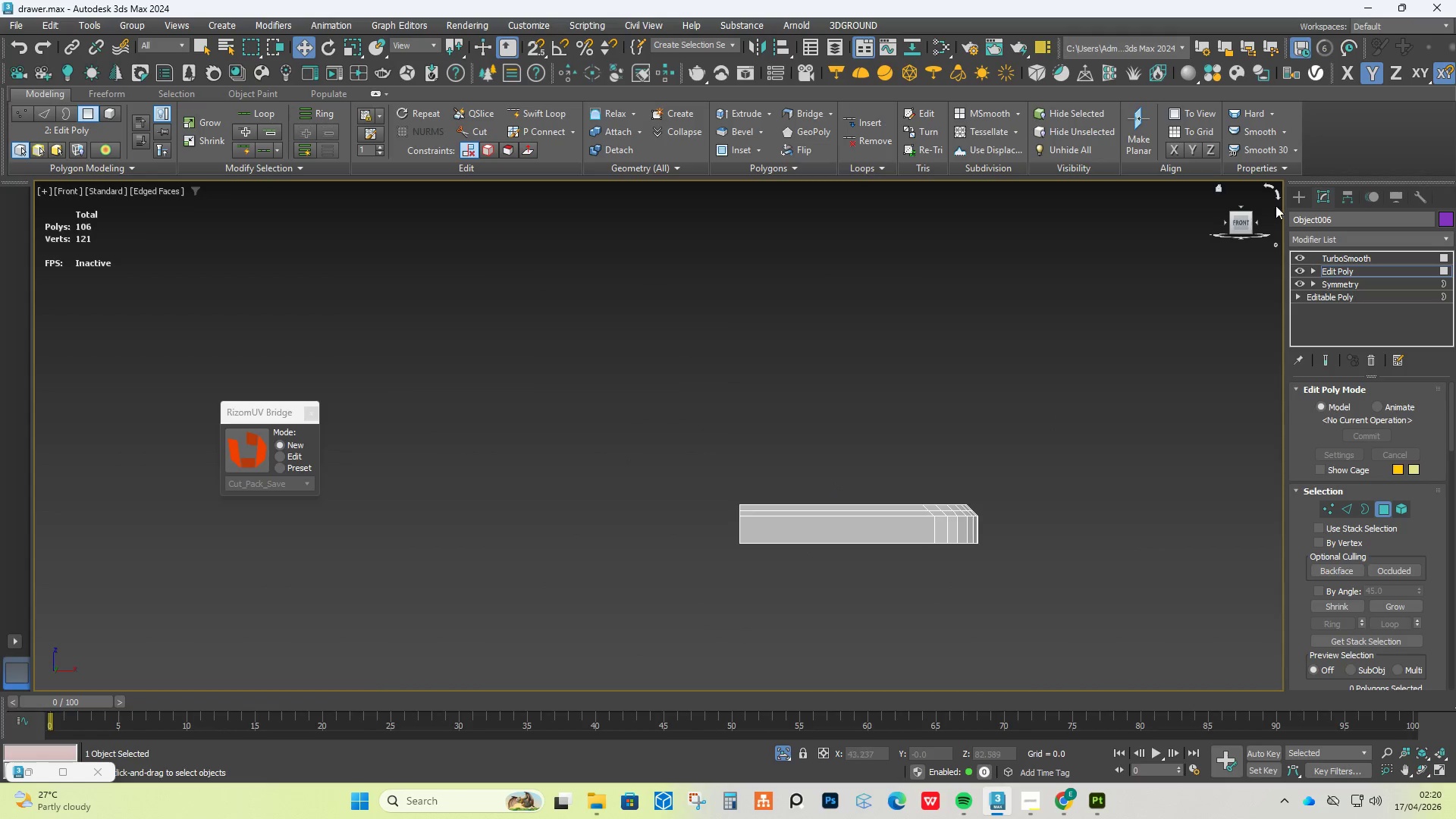 
left_click([1294, 199])
 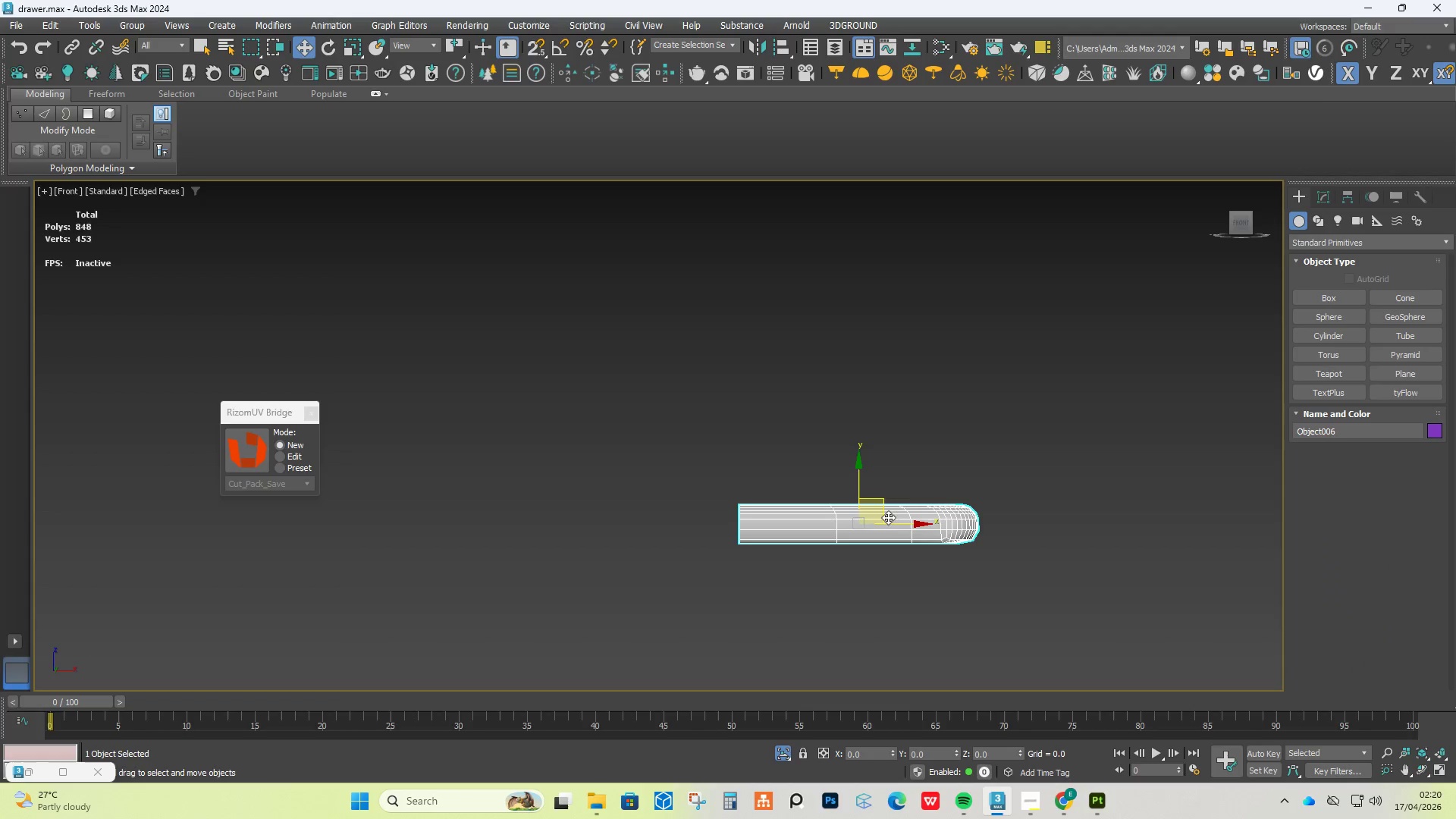 
scroll: coordinate [918, 513], scroll_direction: up, amount: 3.0
 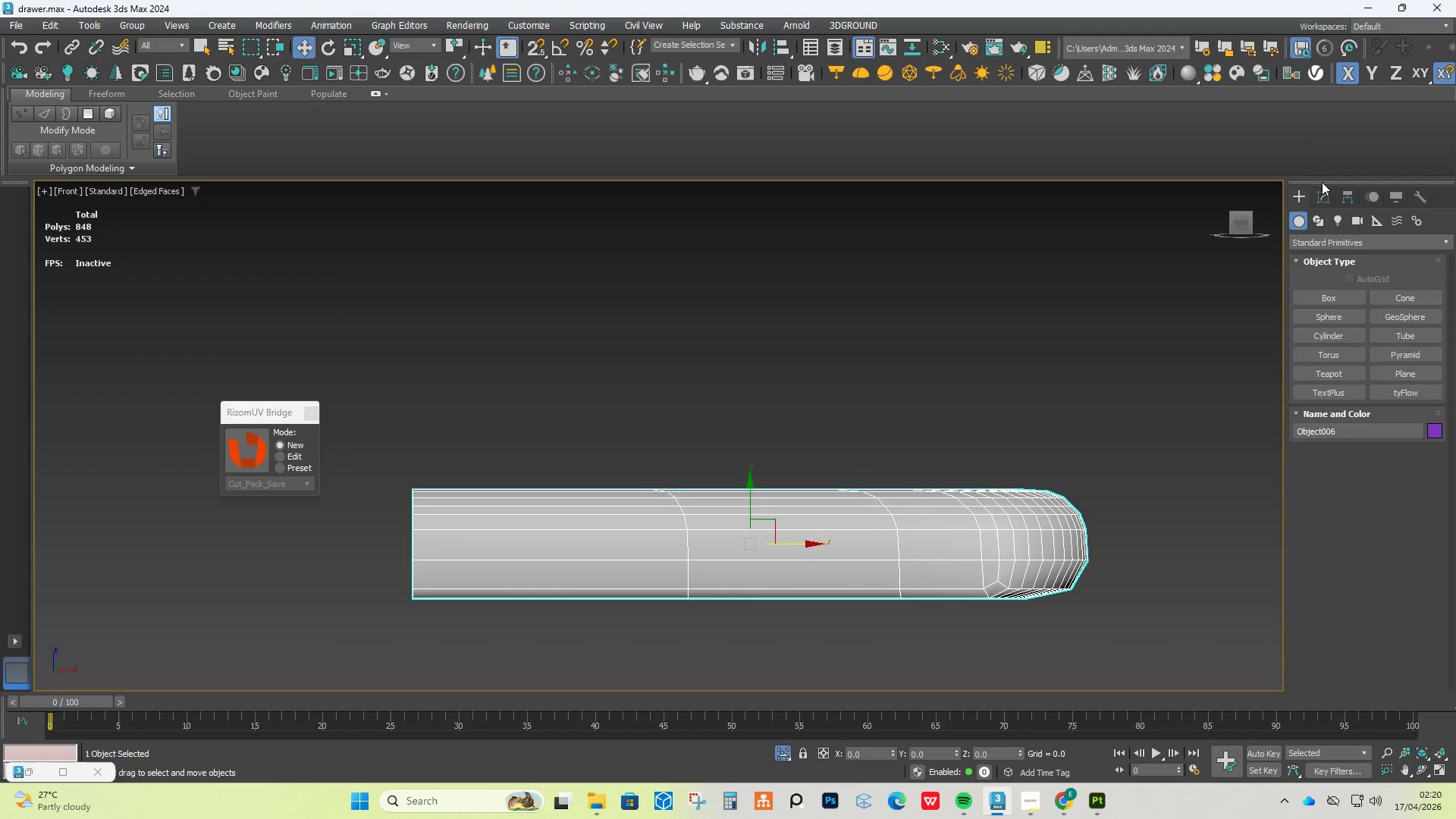 
left_click([1324, 195])
 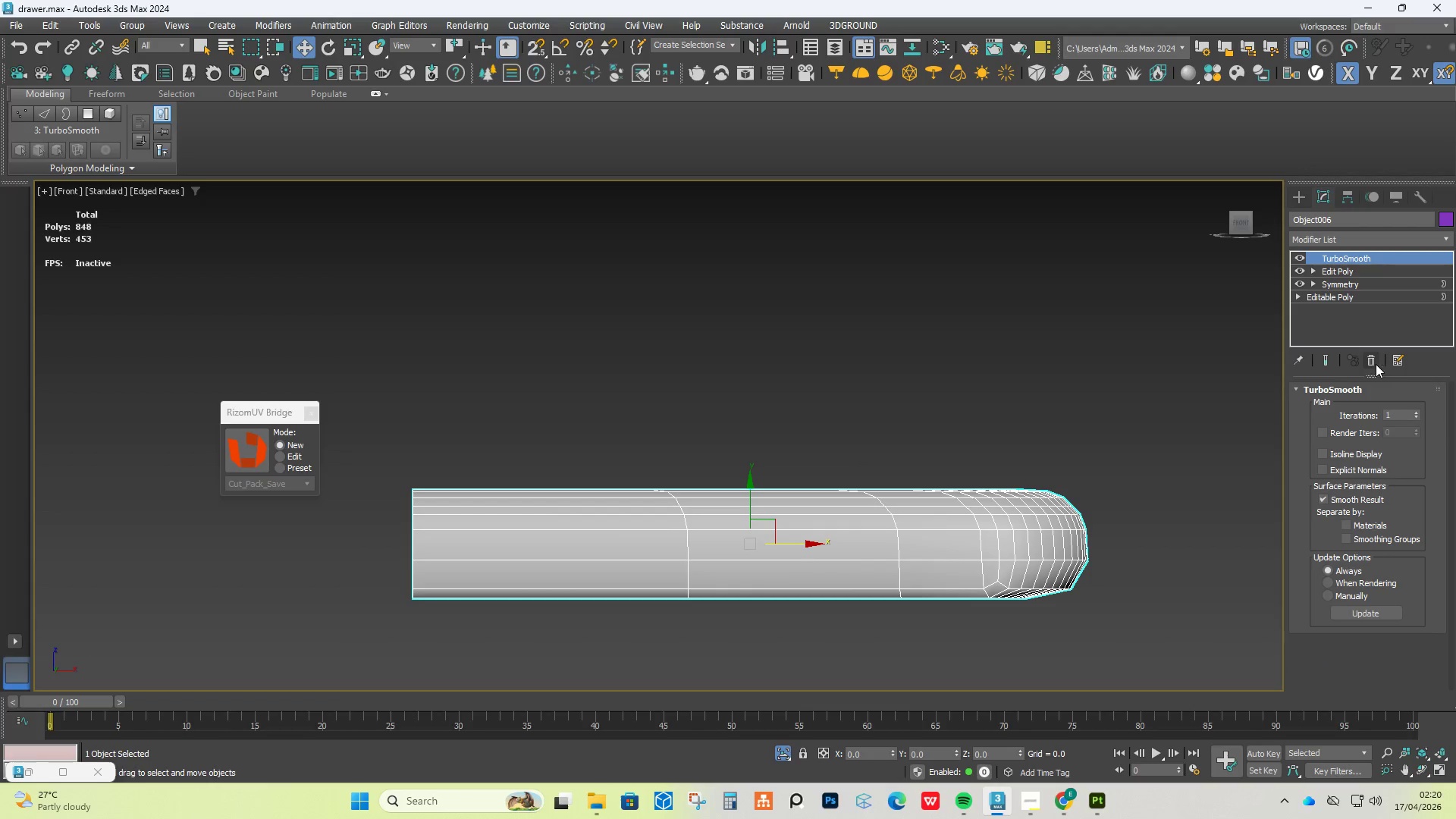 
left_click([1372, 362])
 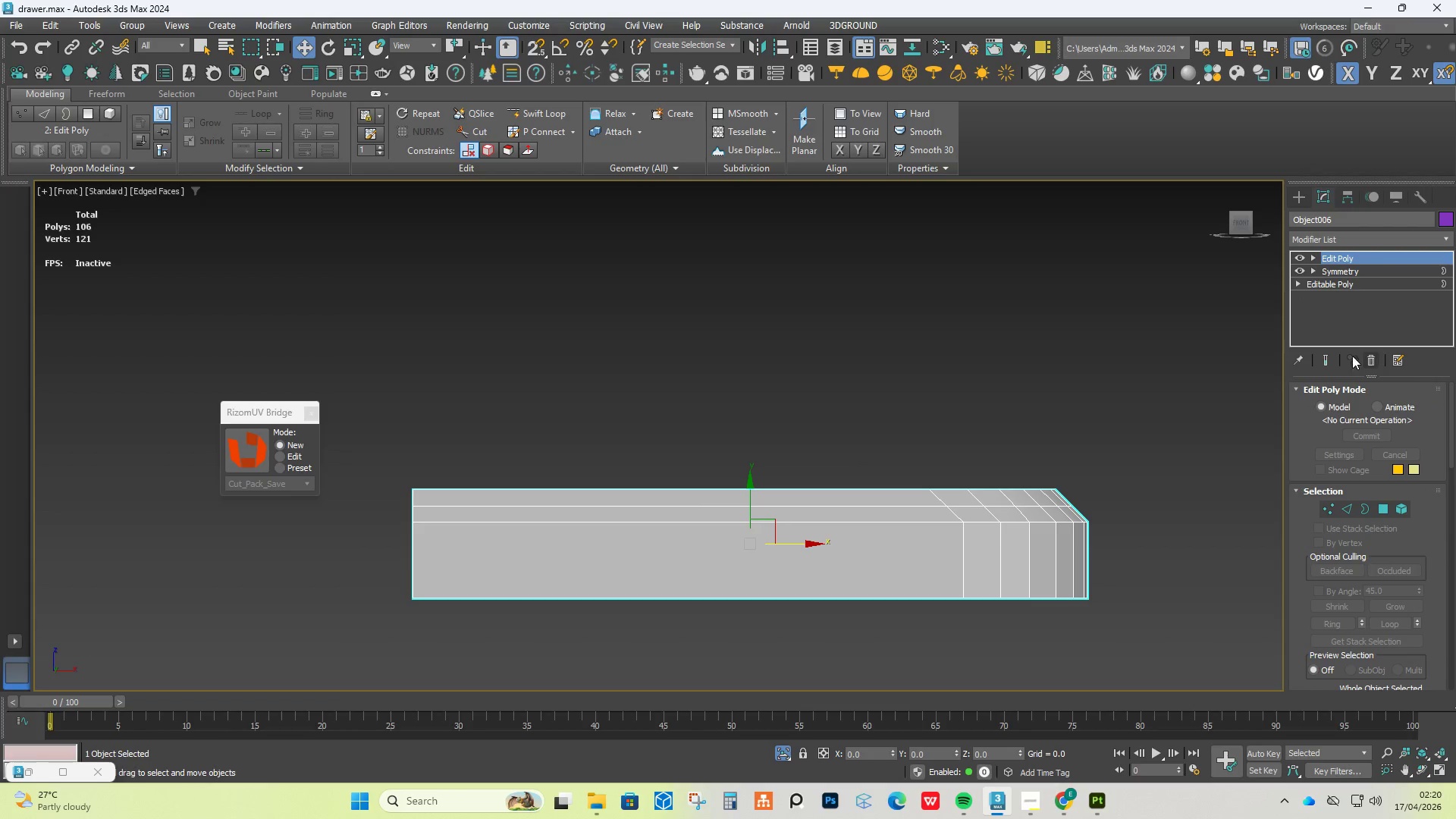 
scroll: coordinate [758, 606], scroll_direction: down, amount: 1.0
 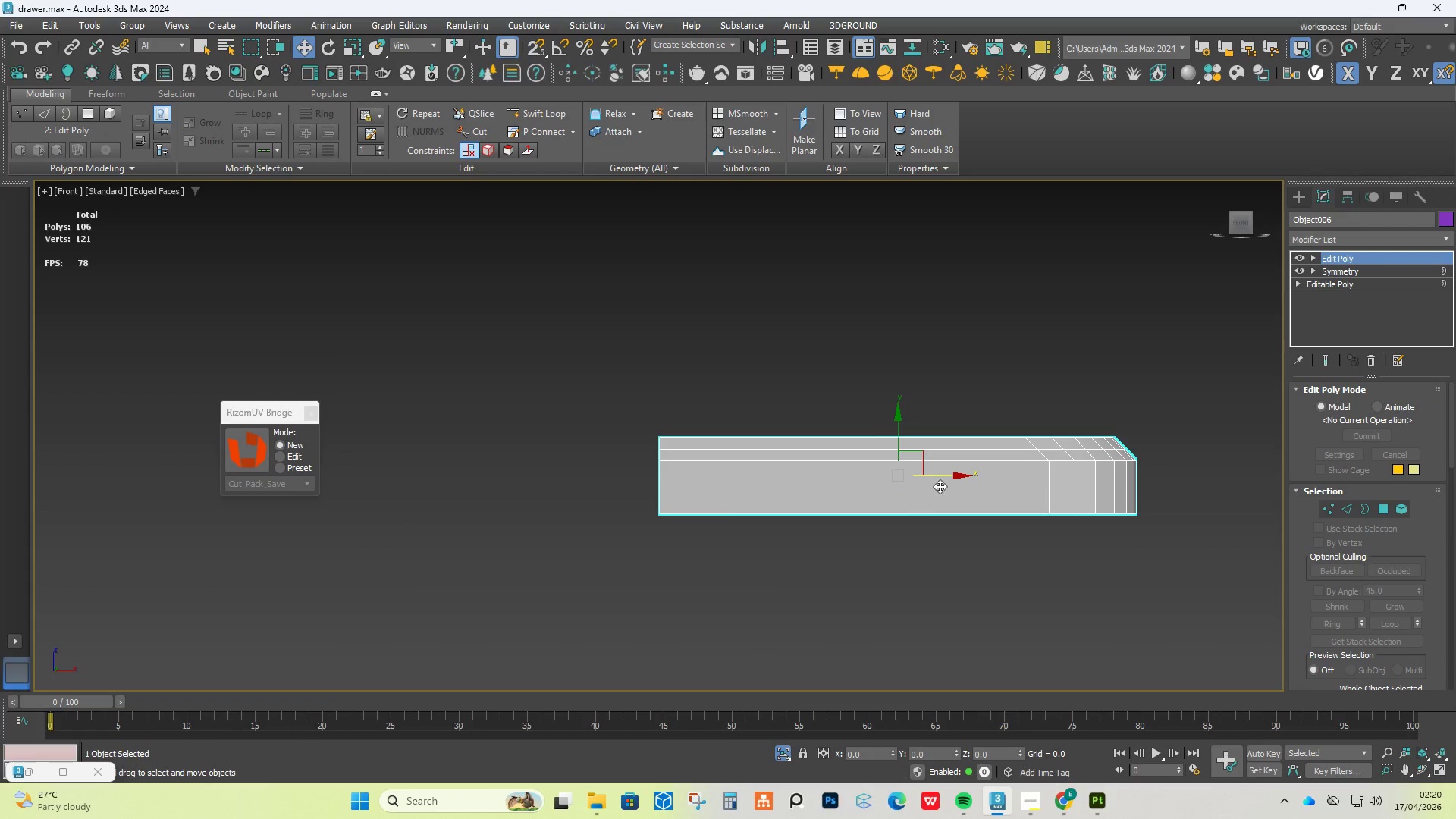 
hold_key(key=ShiftLeft, duration=0.86)
left_click_drag(start_coordinate=[940, 474], to_coordinate=[615, 494])
 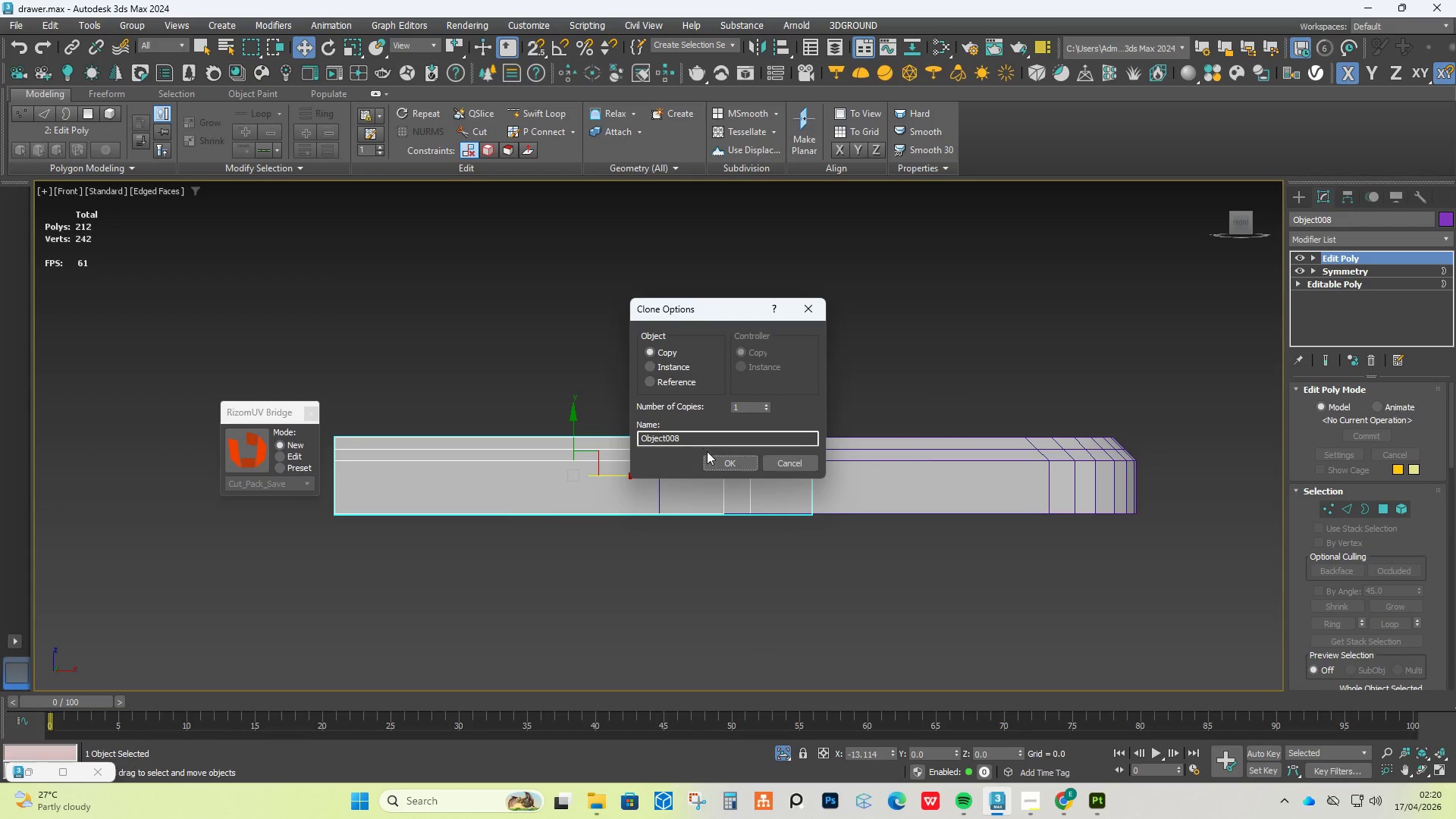 
left_click([718, 464])
 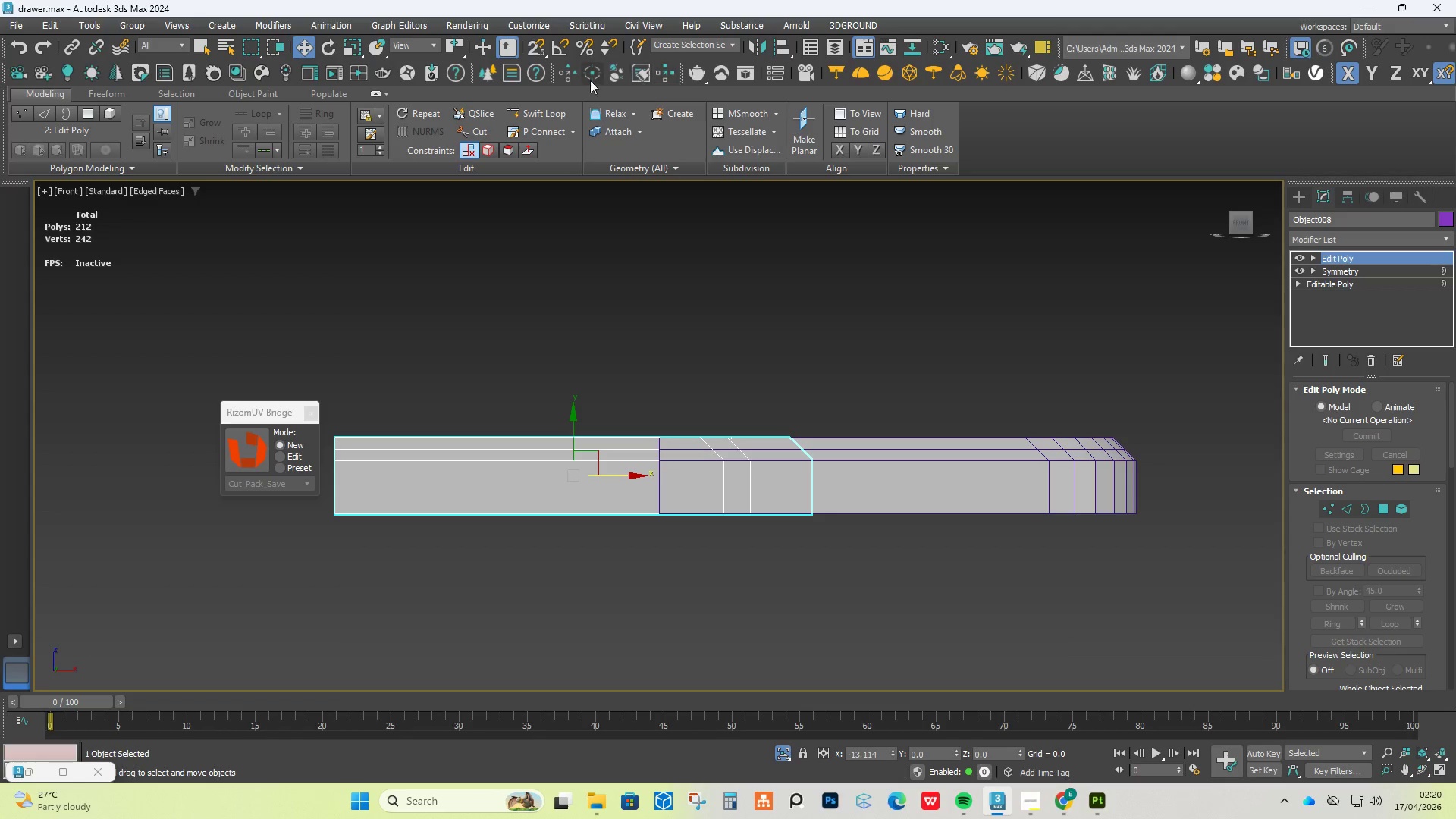 
wait(6.0)
 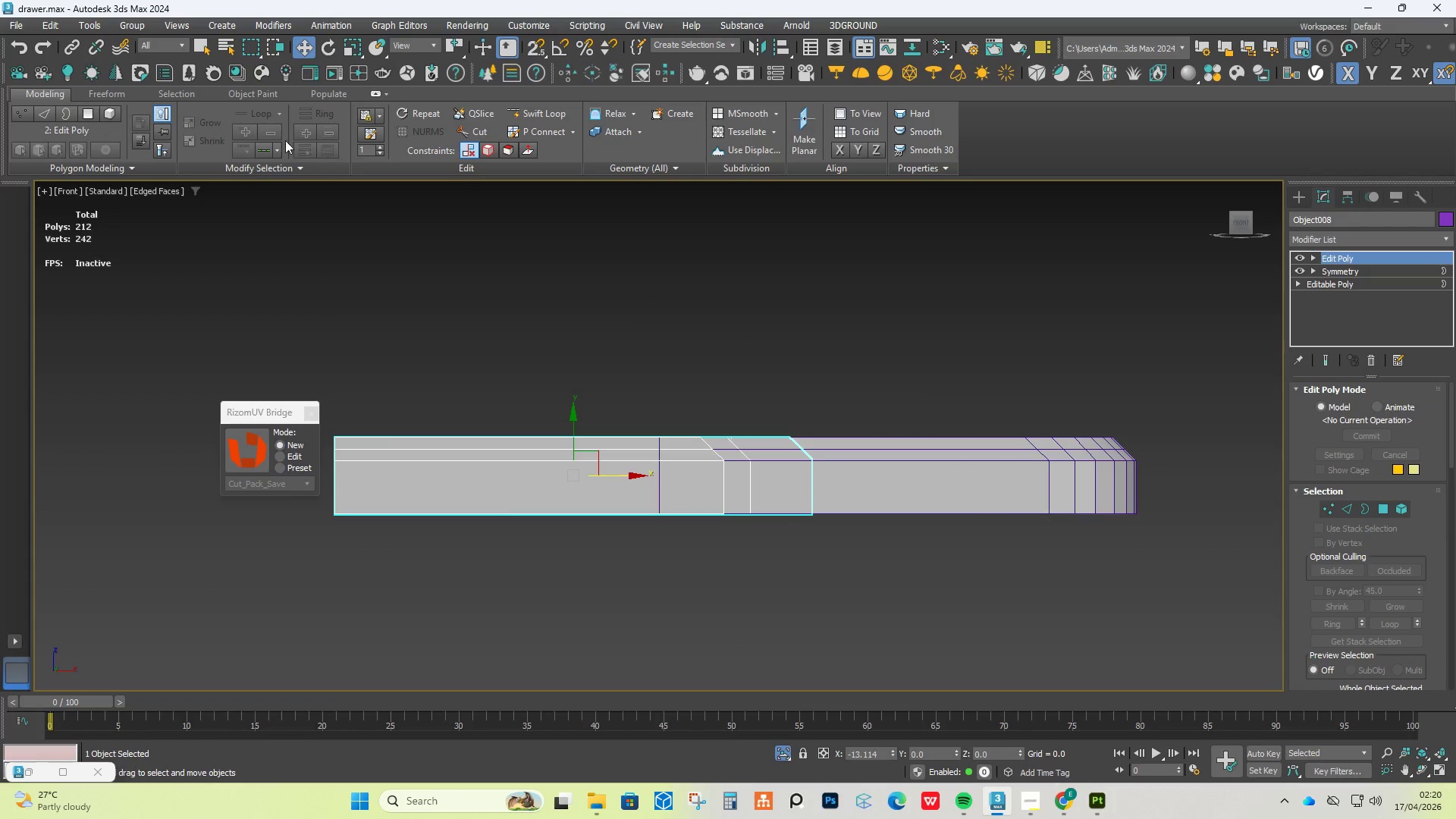 
left_click([764, 52])
 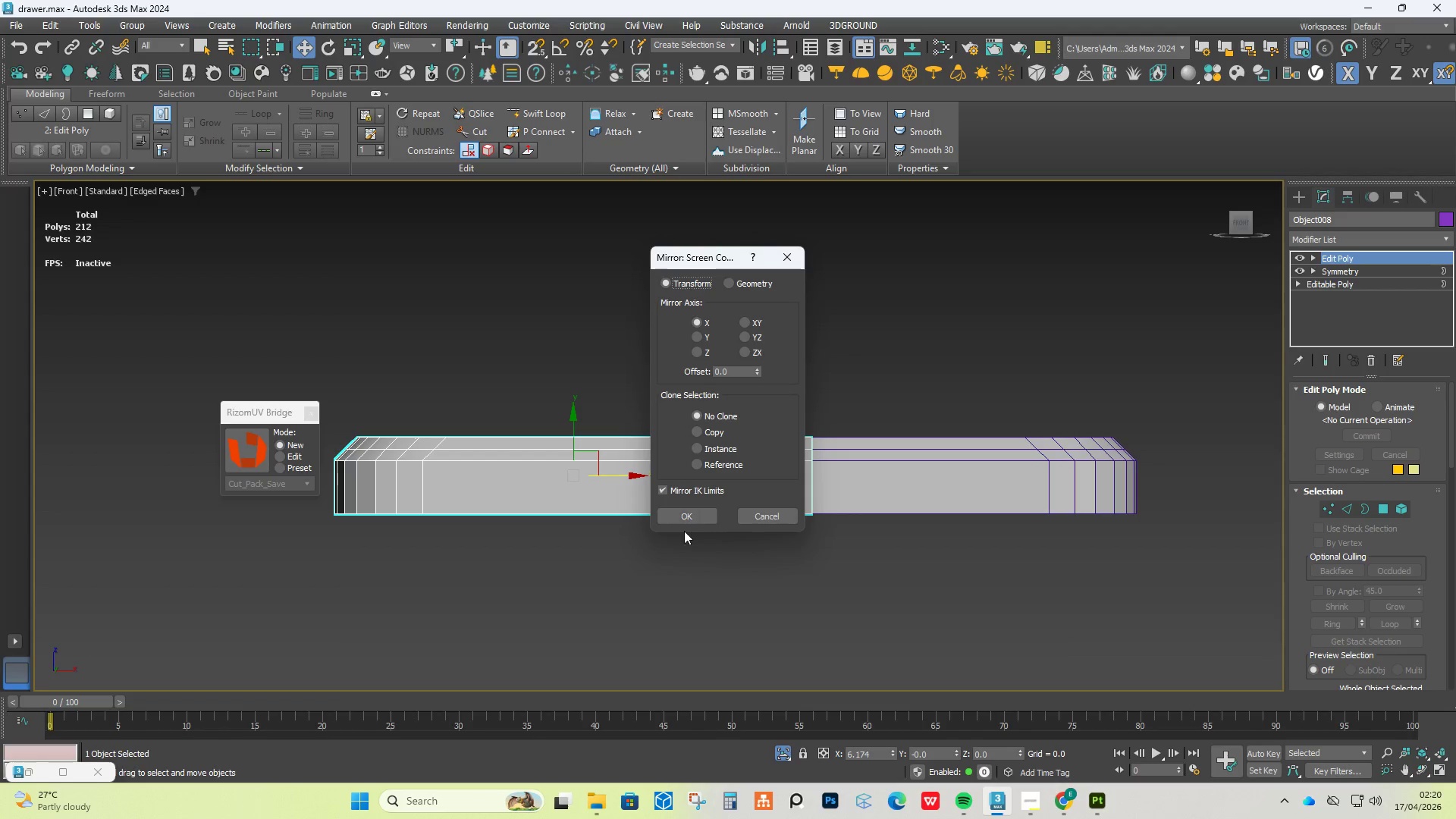 
left_click([684, 519])
 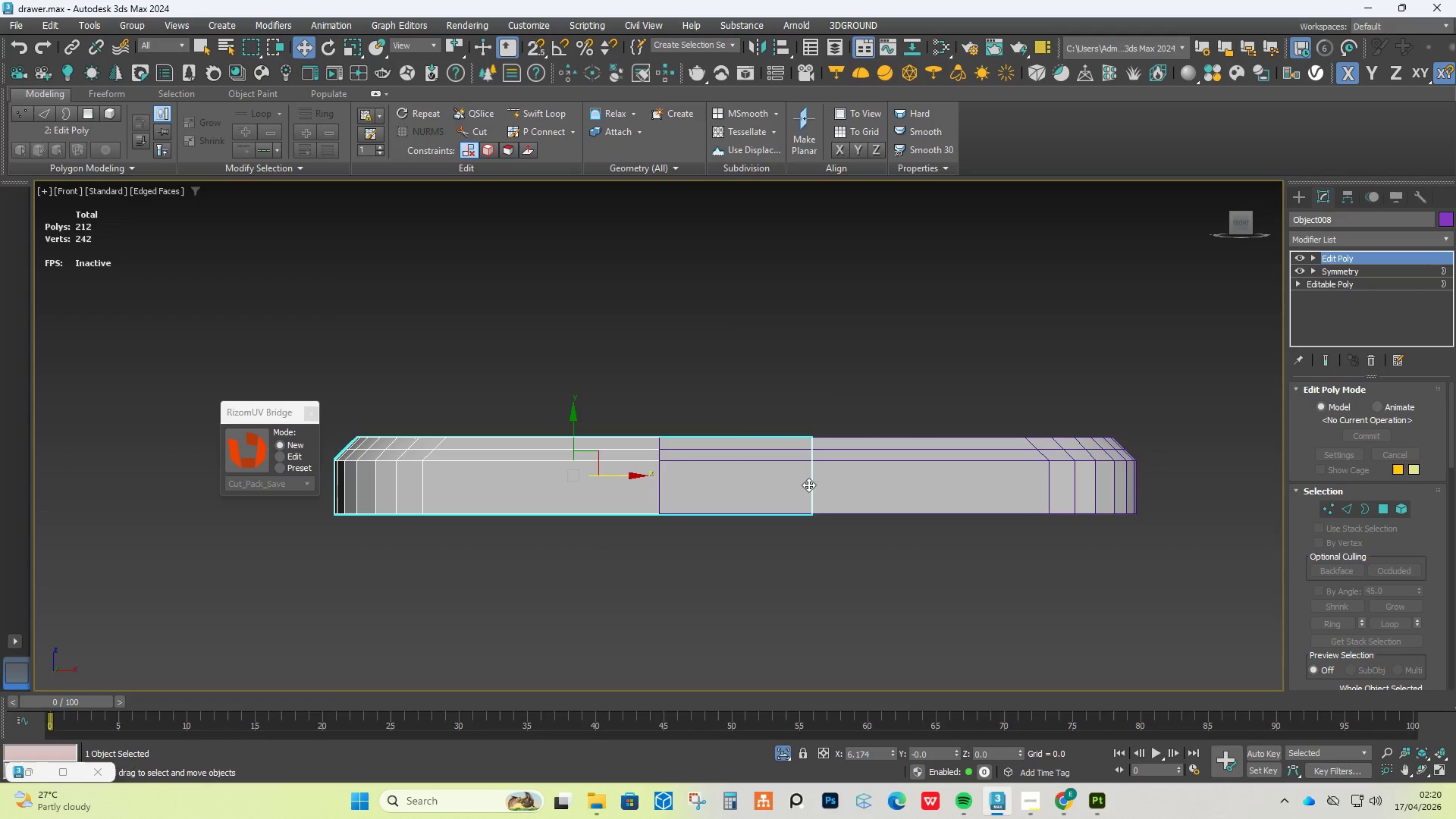 
left_click_drag(start_coordinate=[612, 475], to_coordinate=[401, 469])
 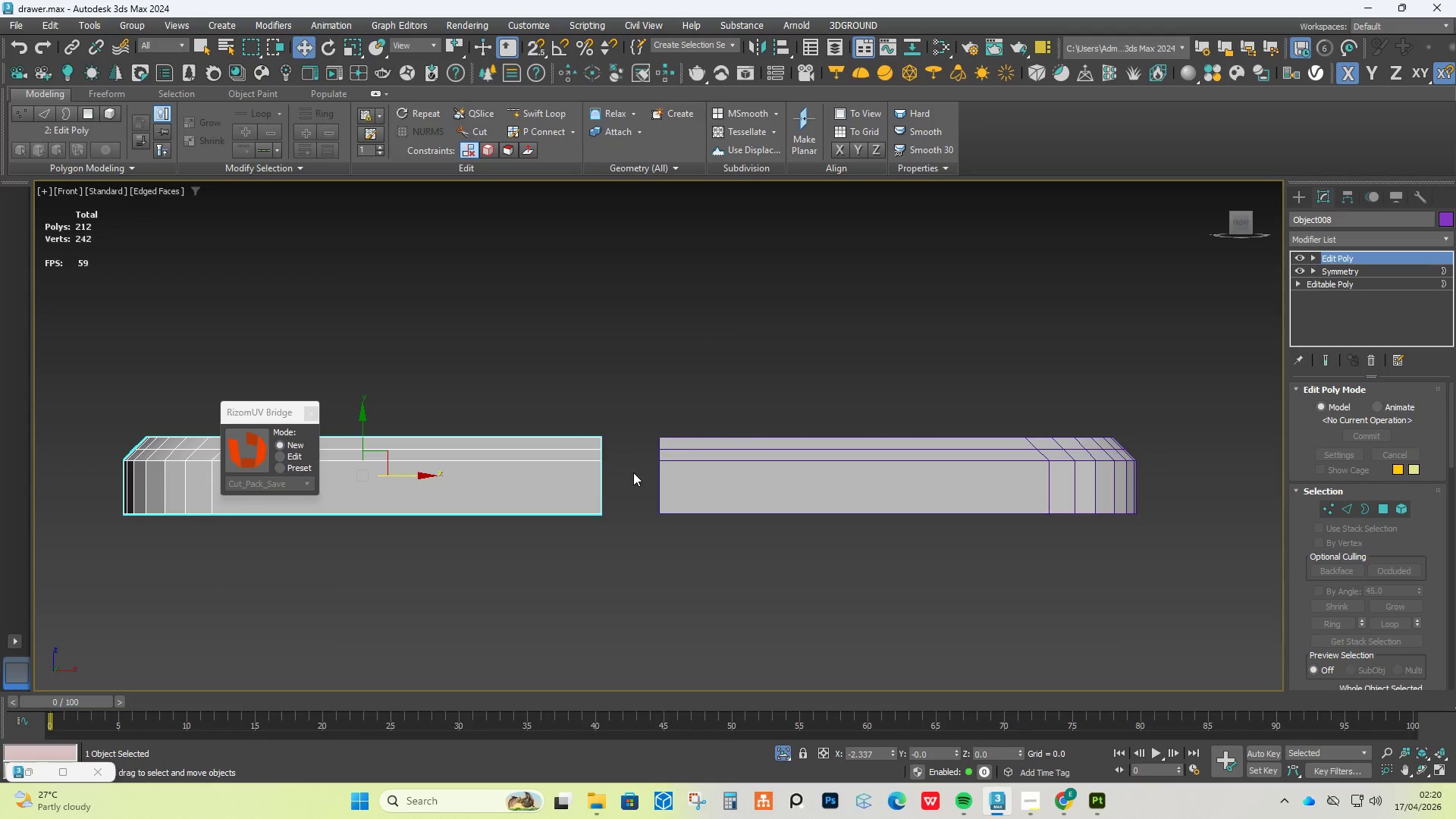 
key(S)
 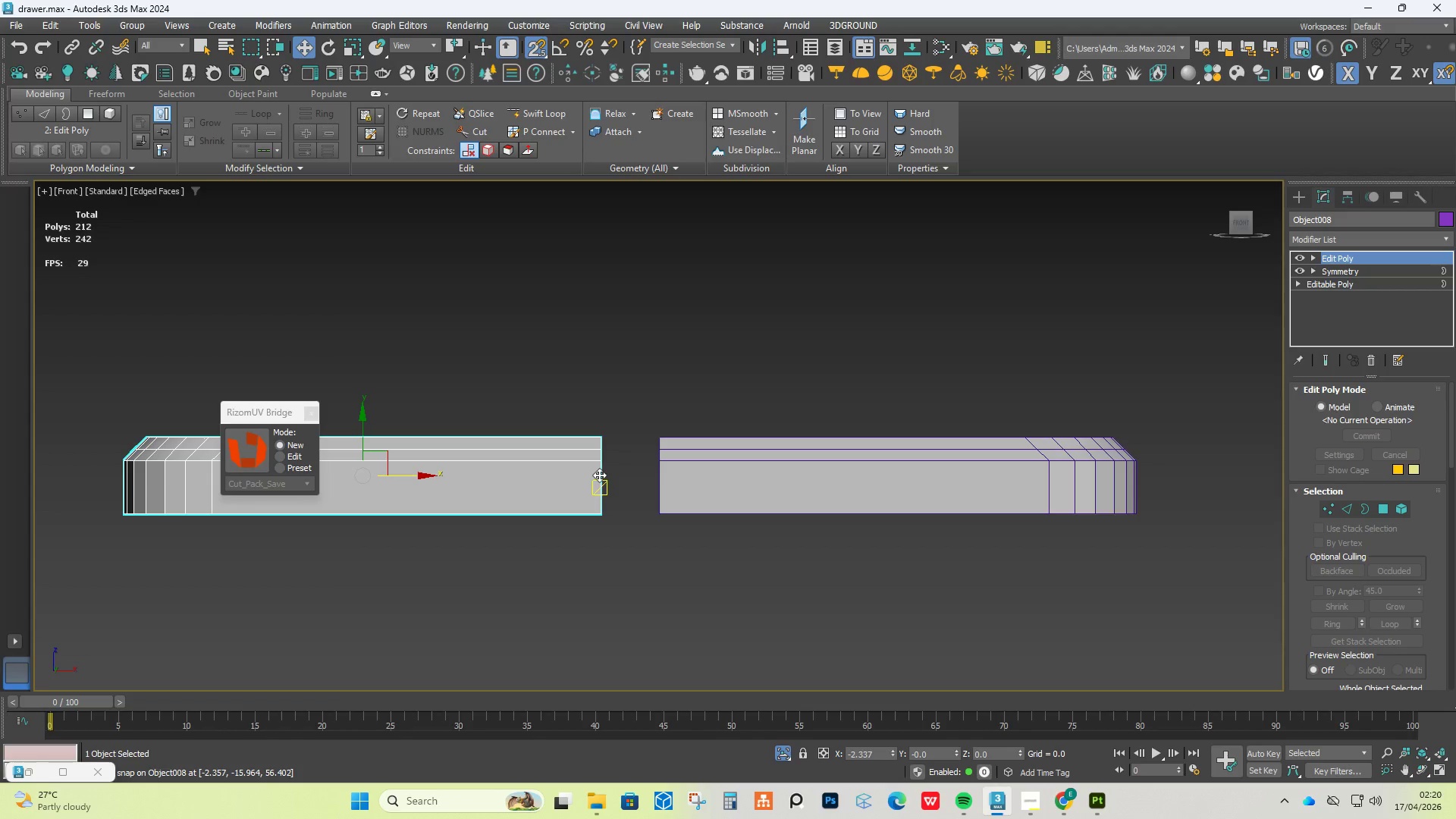 
left_click_drag(start_coordinate=[599, 475], to_coordinate=[644, 485])
 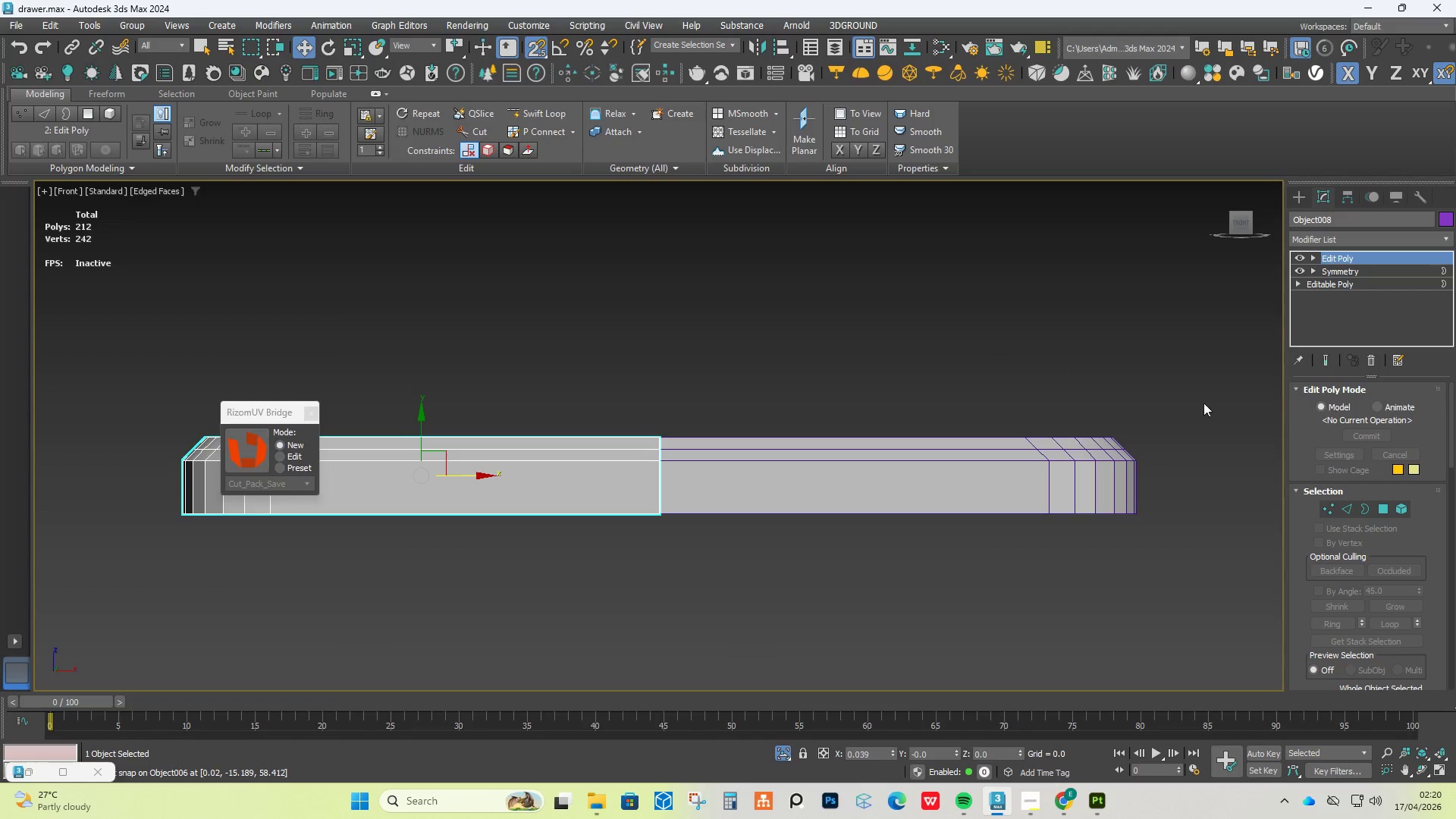 
scroll: coordinate [1351, 639], scroll_direction: down, amount: 31.0
 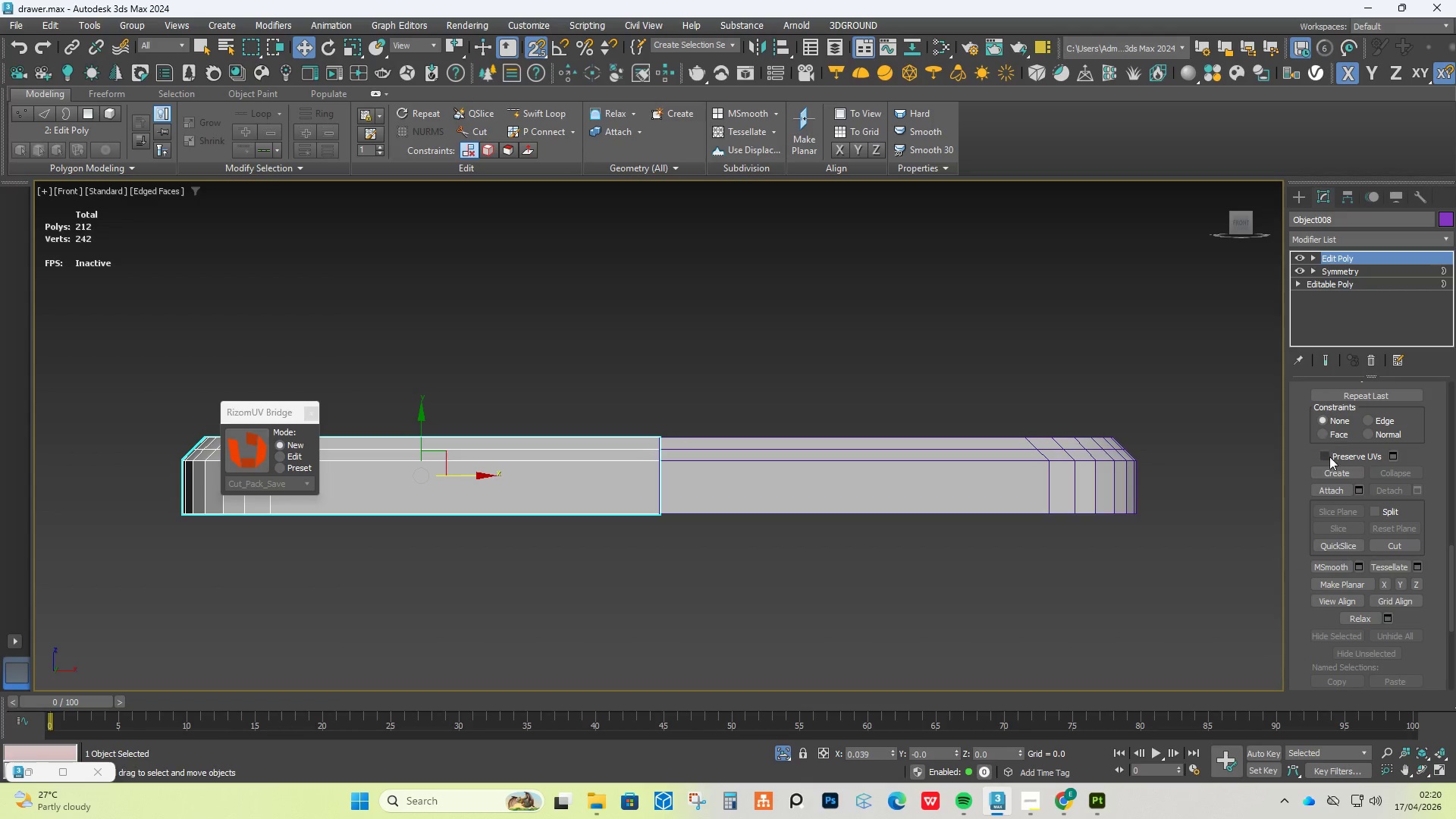 
left_click([1329, 484])
 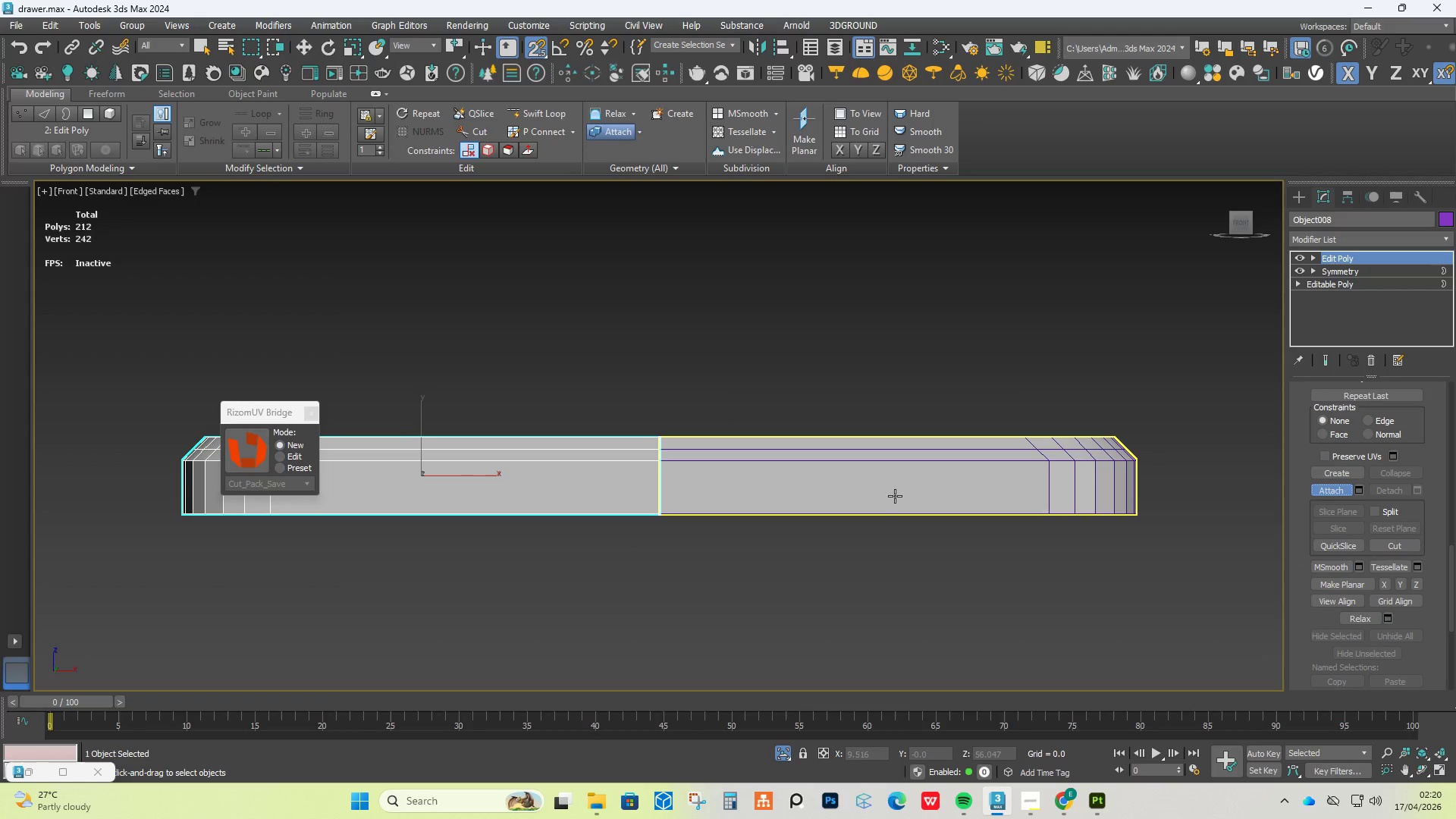 
left_click([895, 496])
 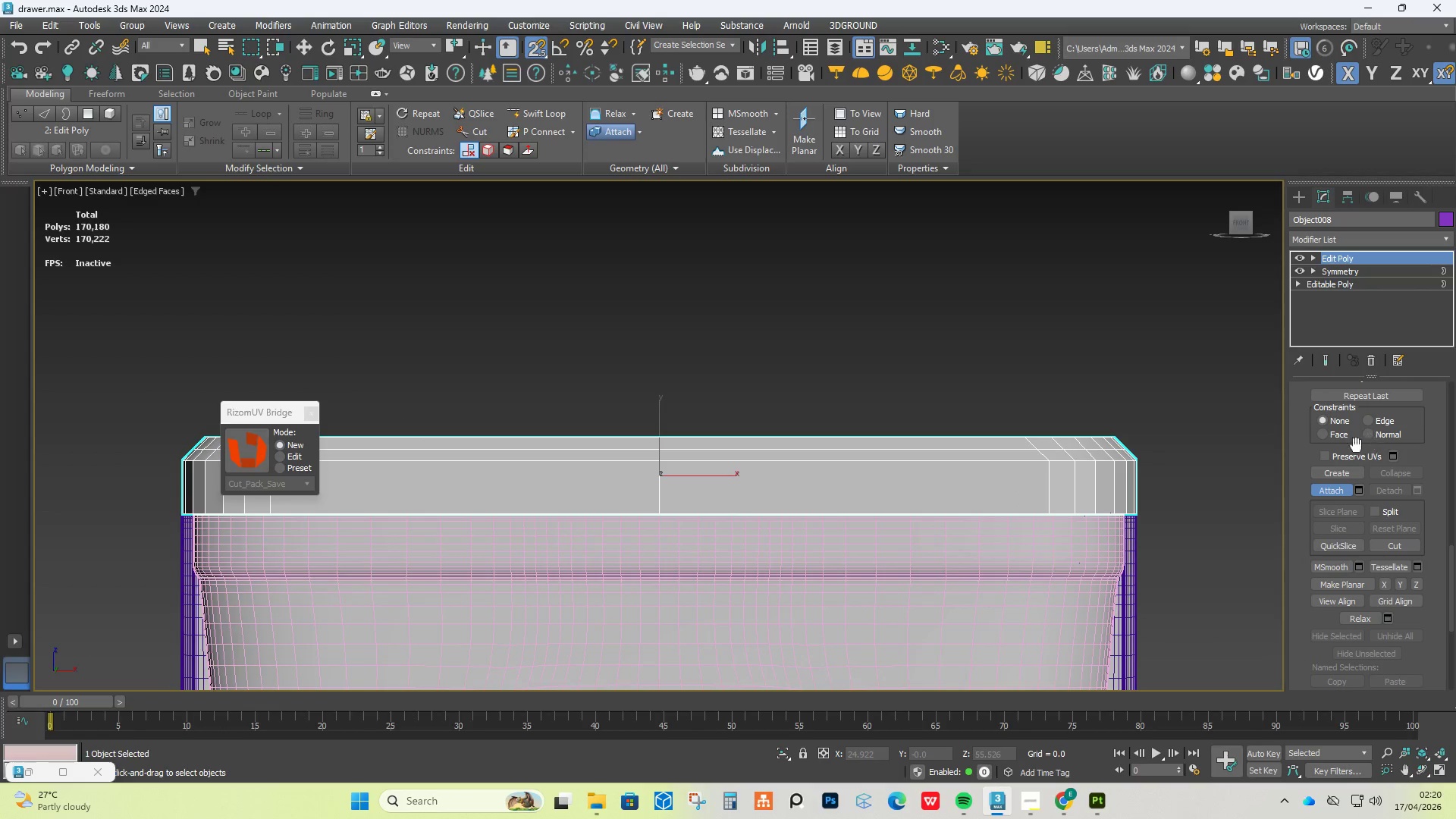 
key(1)
 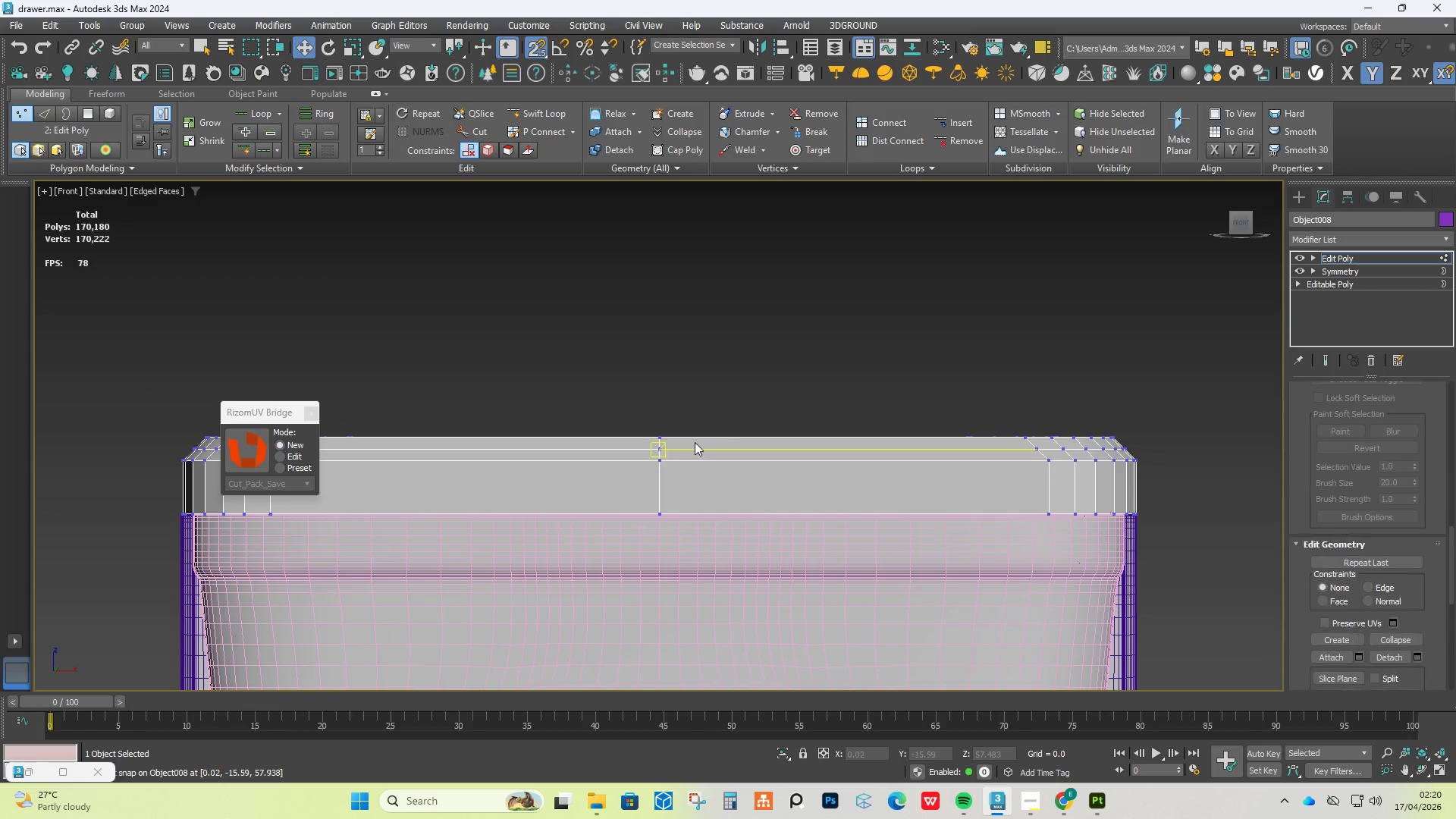 
left_click_drag(start_coordinate=[734, 403], to_coordinate=[590, 587])
 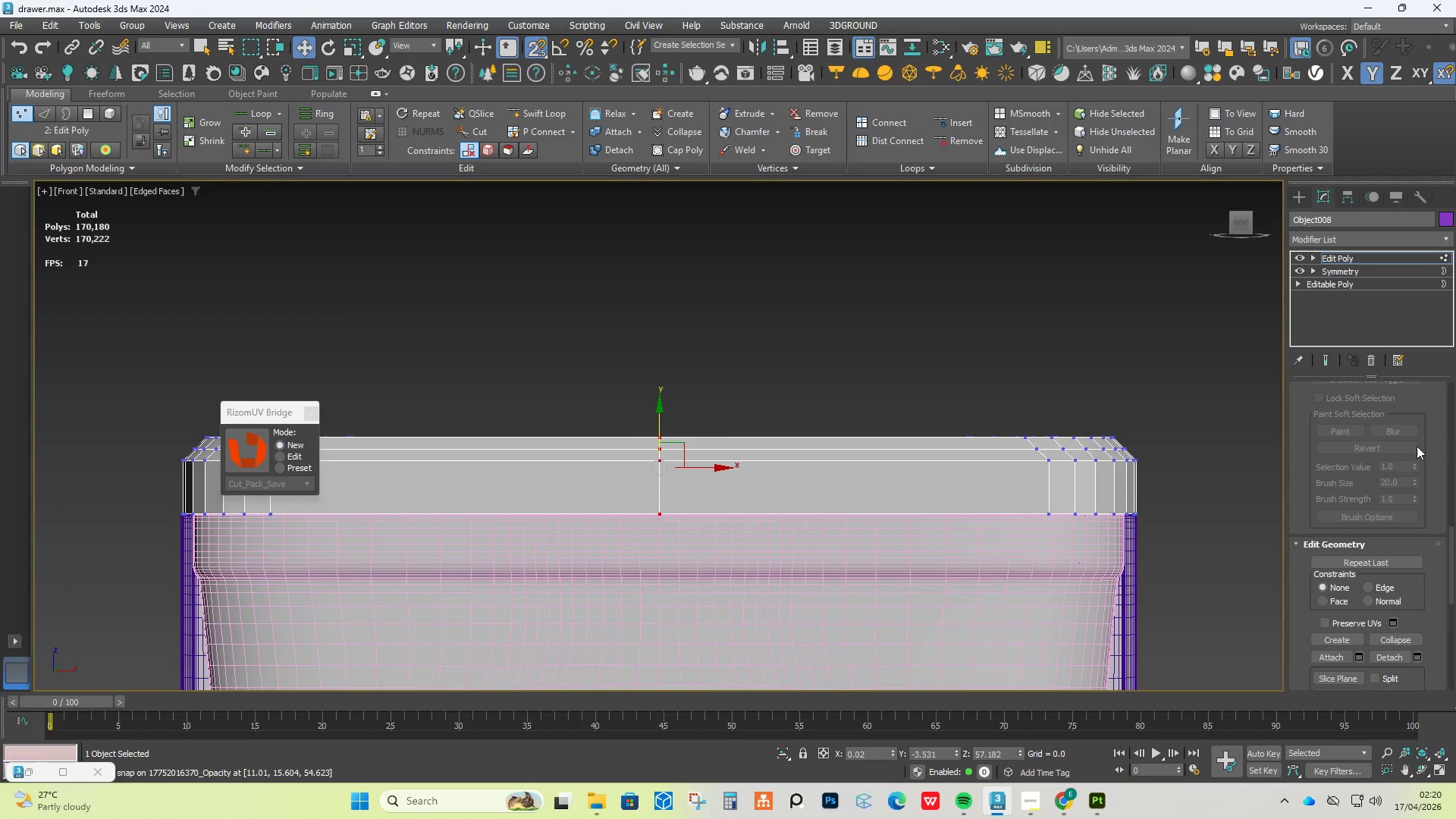 
hold_key(key=AltLeft, duration=0.53)
 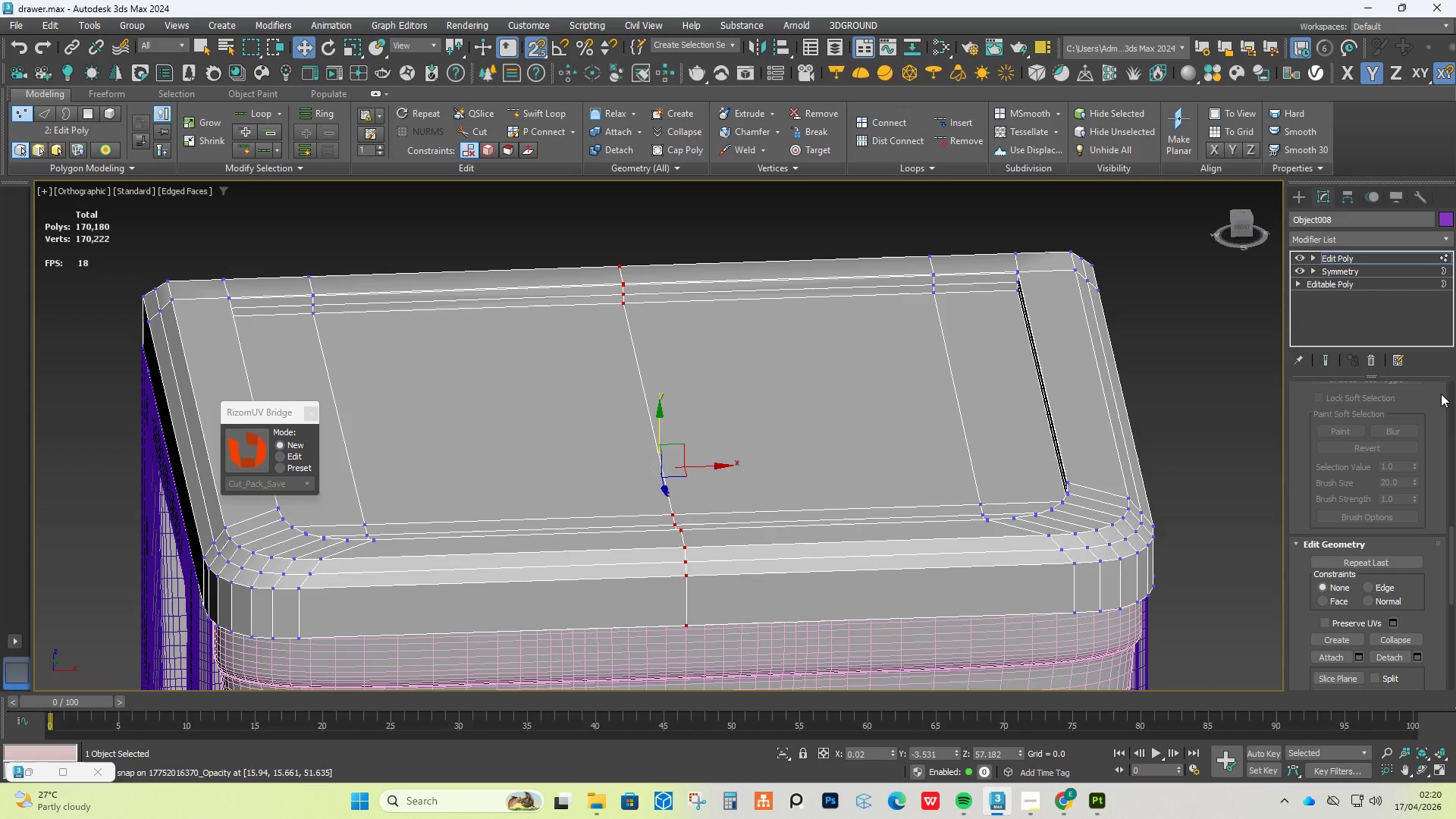 
scroll: coordinate [1371, 494], scroll_direction: up, amount: 22.0
 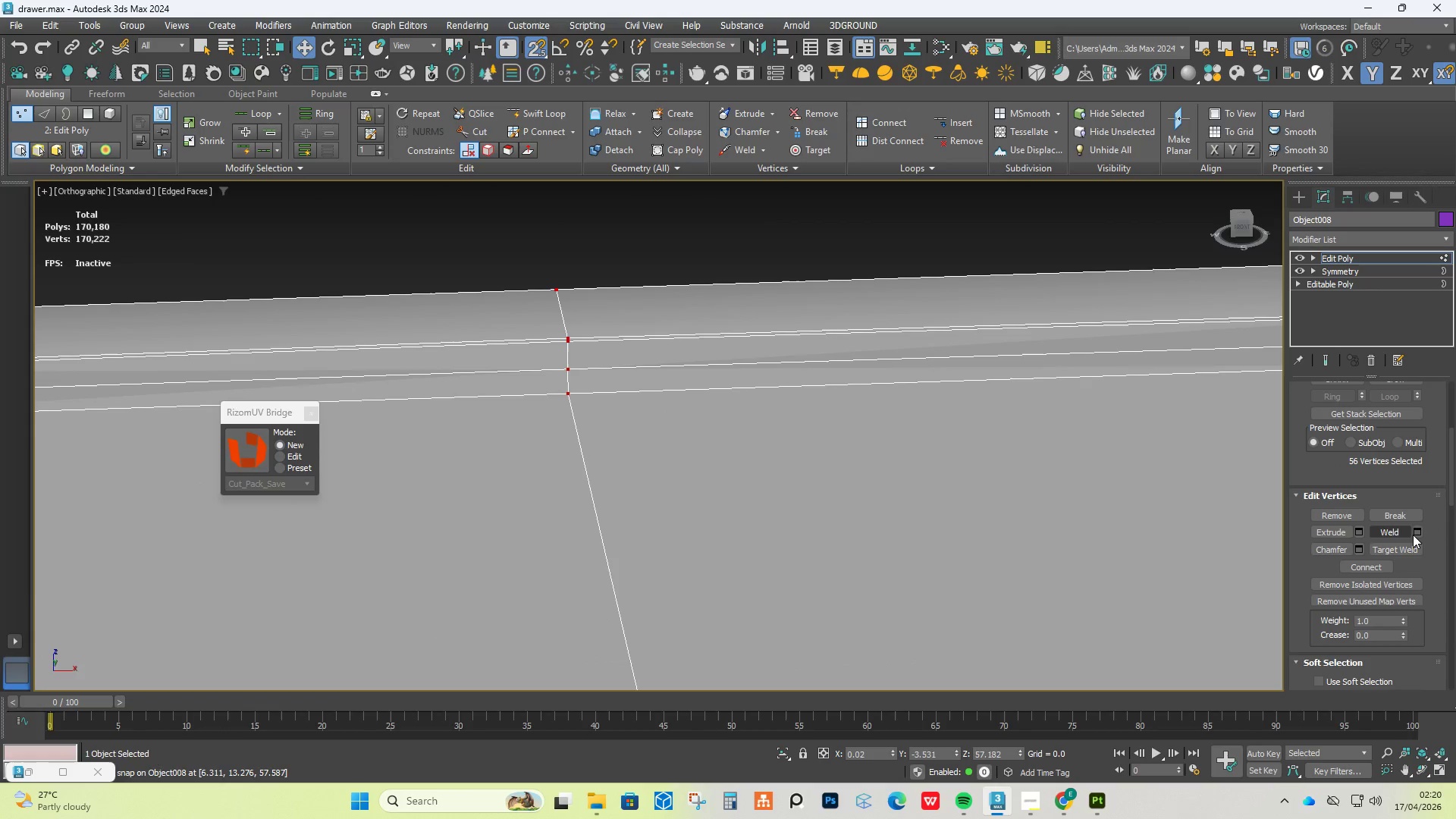 
left_click([1416, 535])
 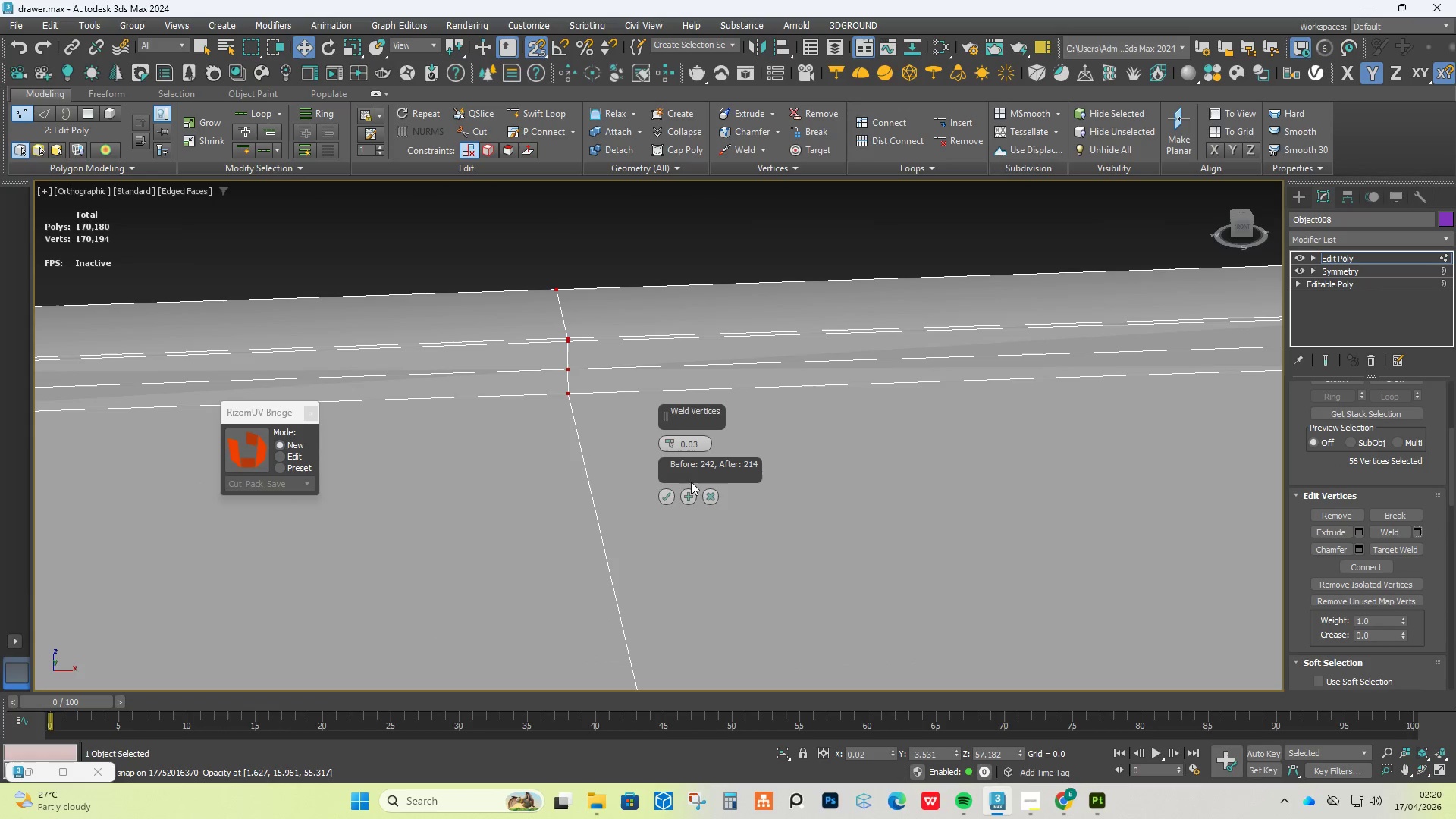 
left_click([669, 496])
 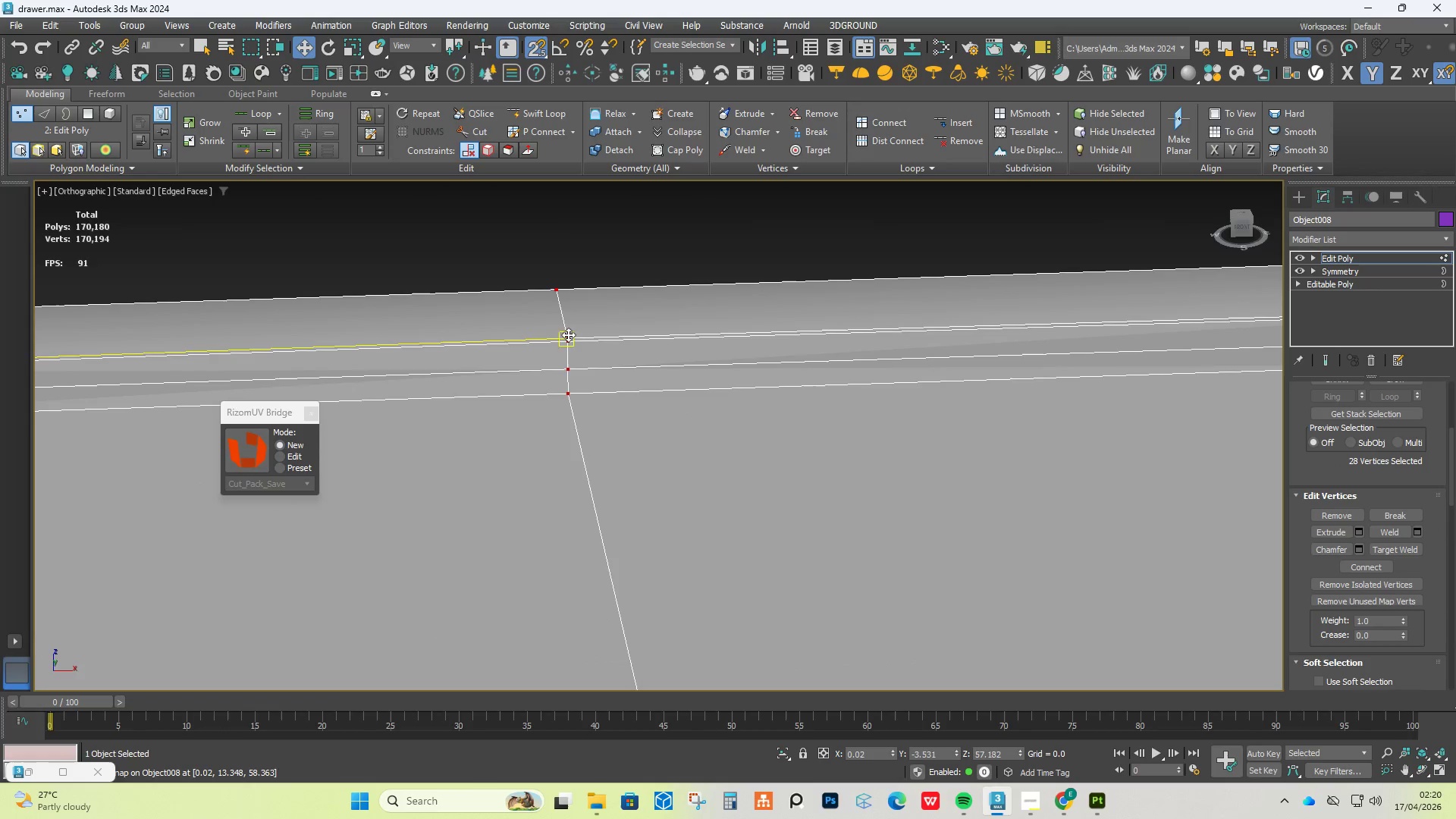 
scroll: coordinate [576, 342], scroll_direction: up, amount: 2.0
 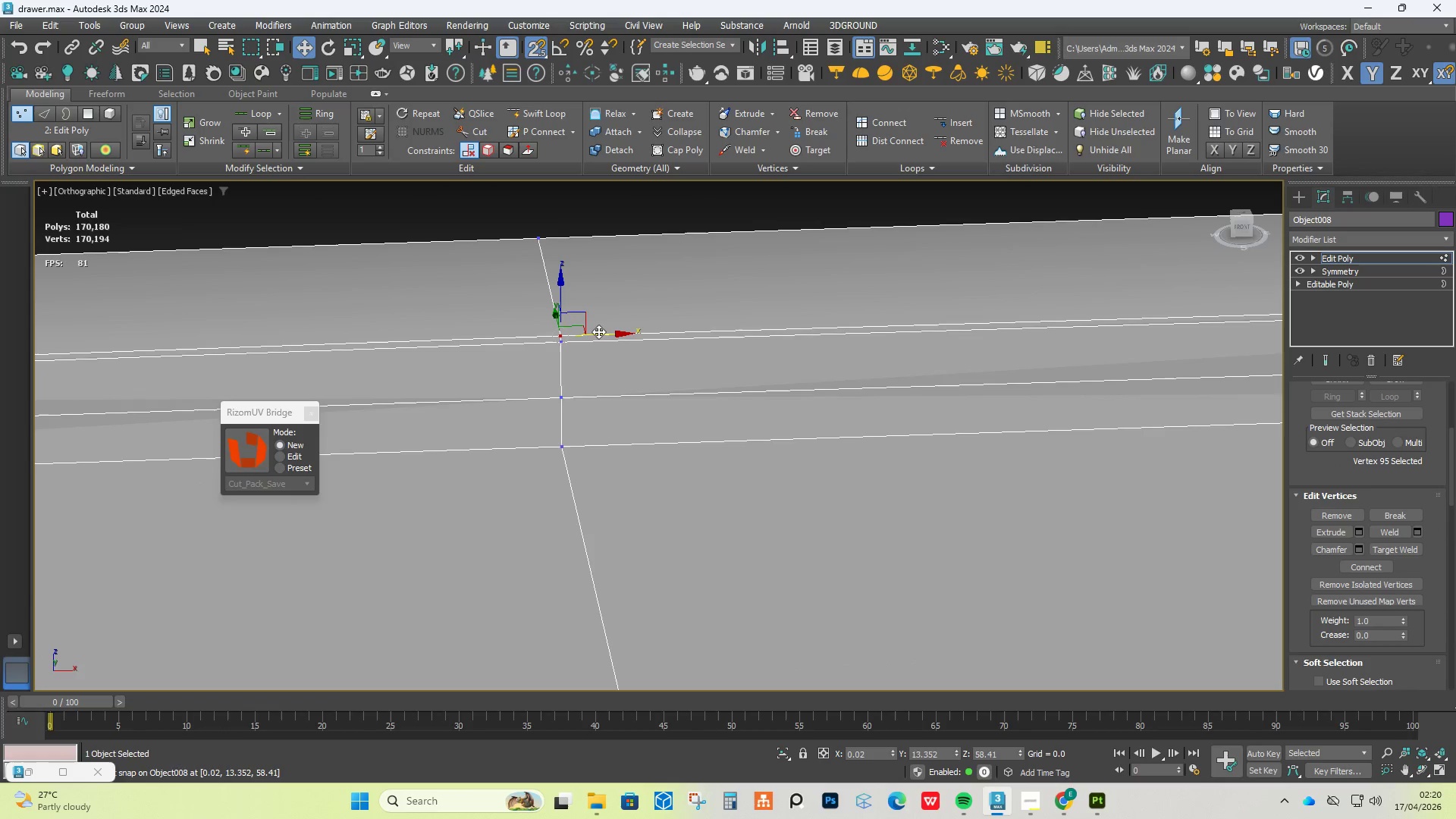 
left_click([568, 329])
 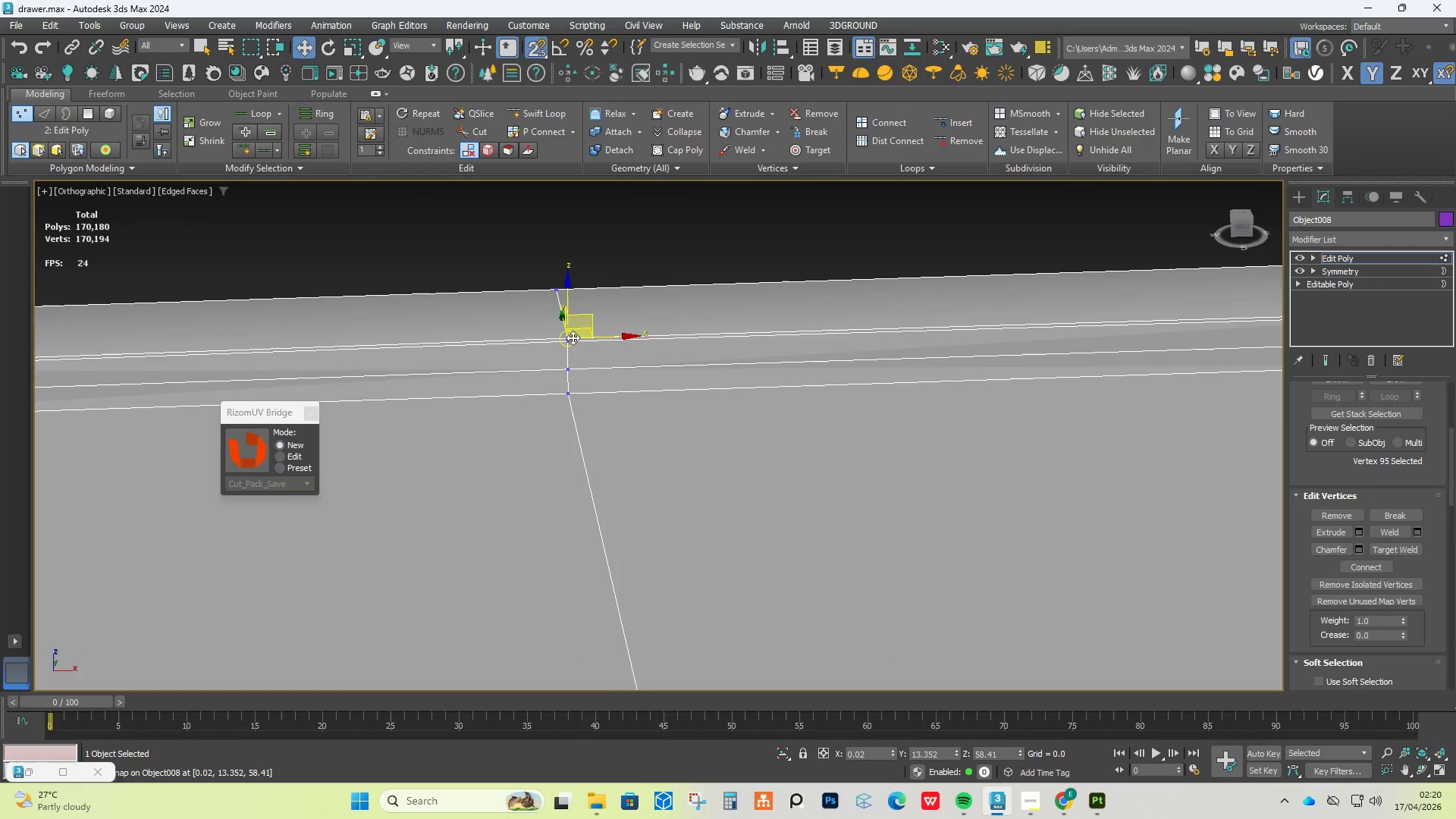 
left_click_drag(start_coordinate=[598, 331], to_coordinate=[615, 191])
 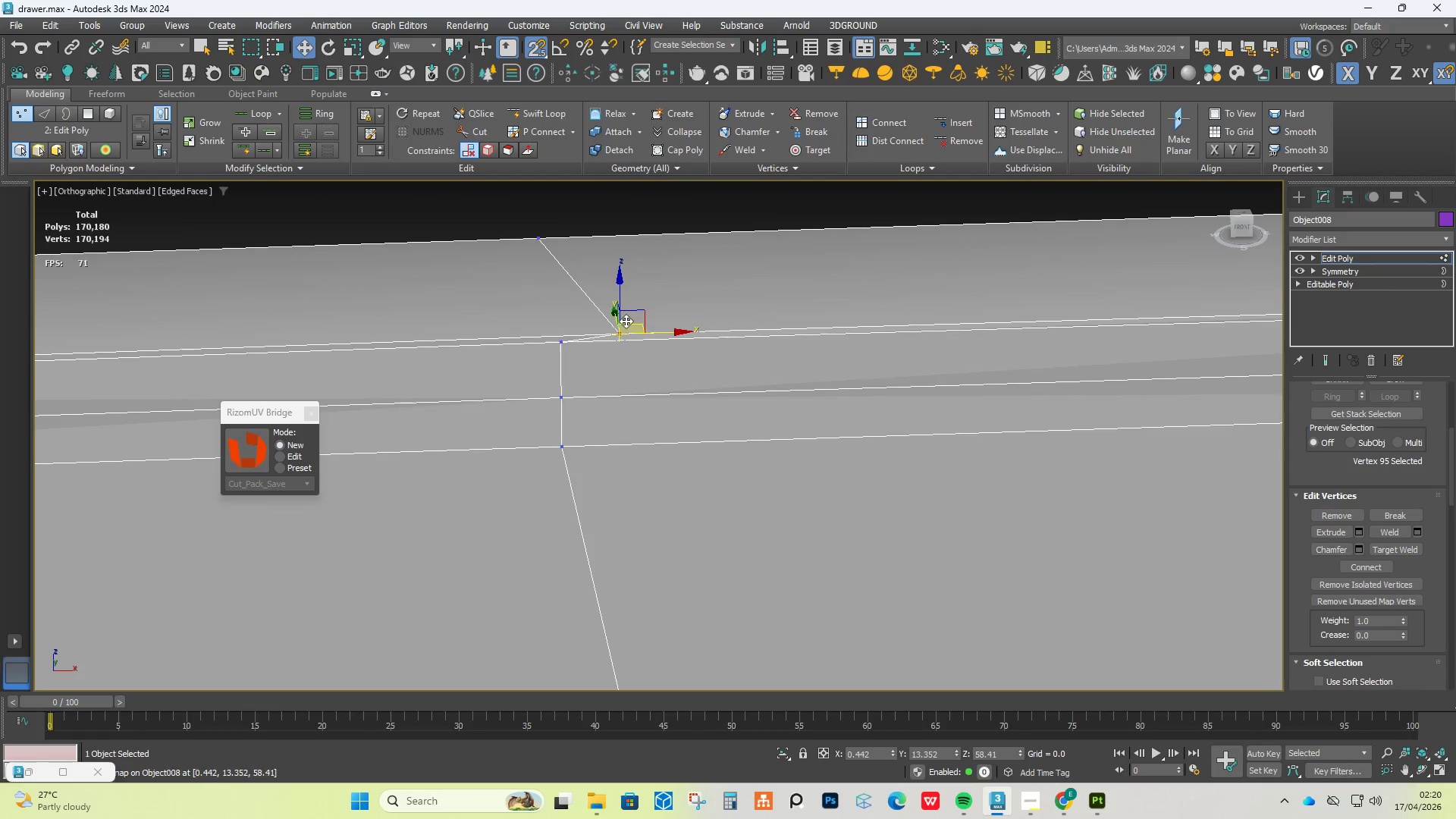 
scroll: coordinate [643, 317], scroll_direction: down, amount: 8.0
 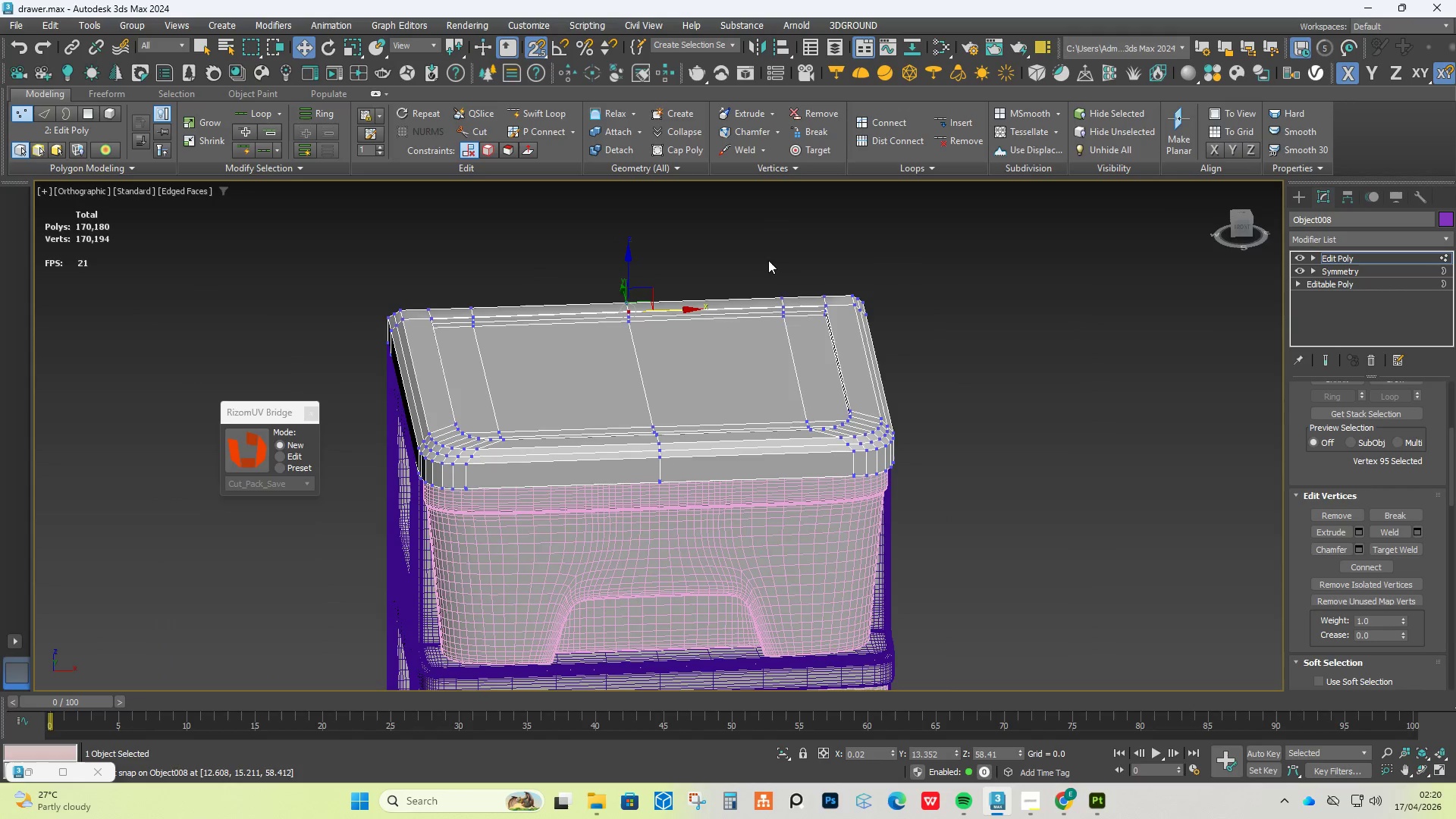 
key(Control+Z)
 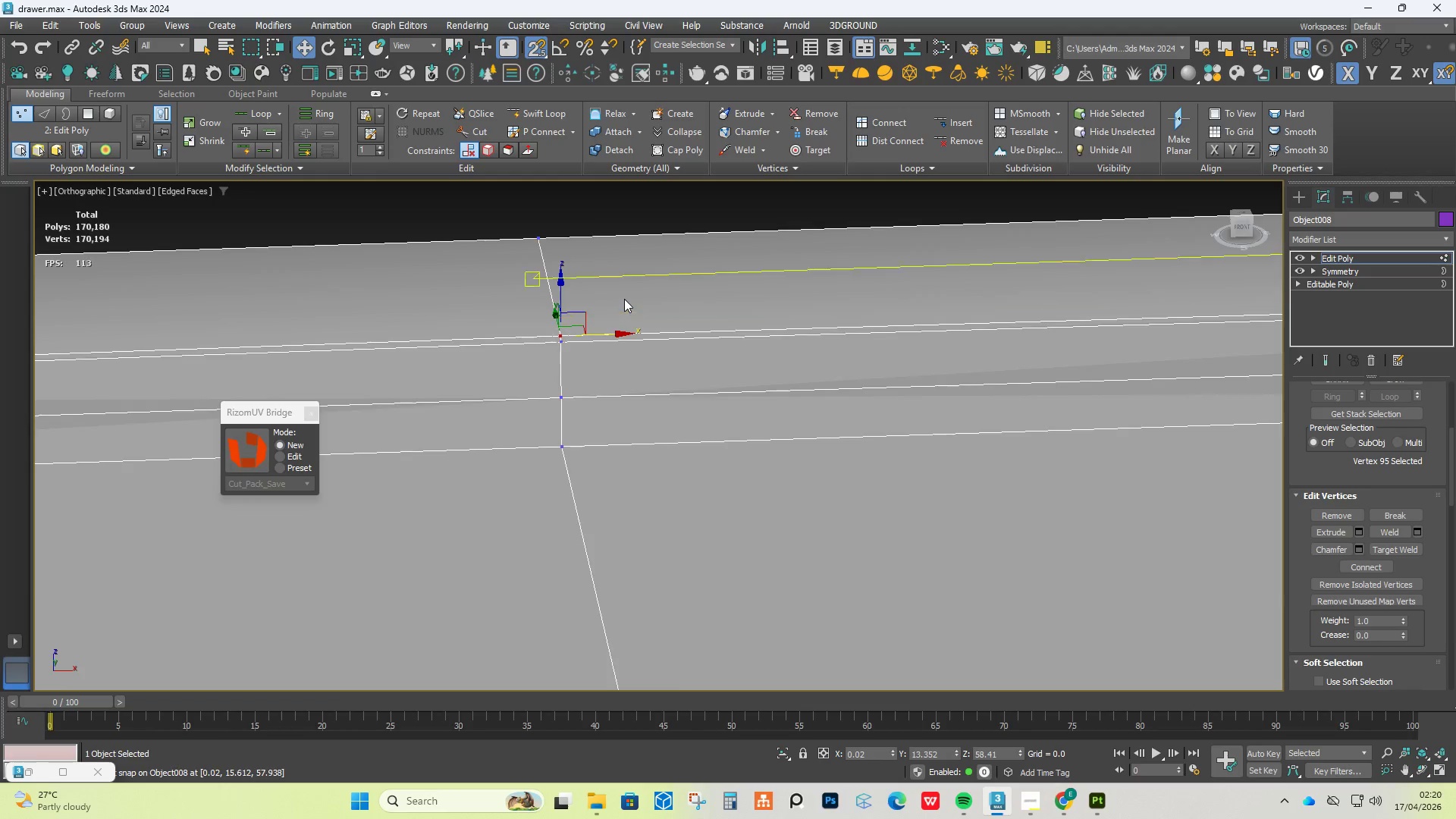 
left_click([769, 258])
 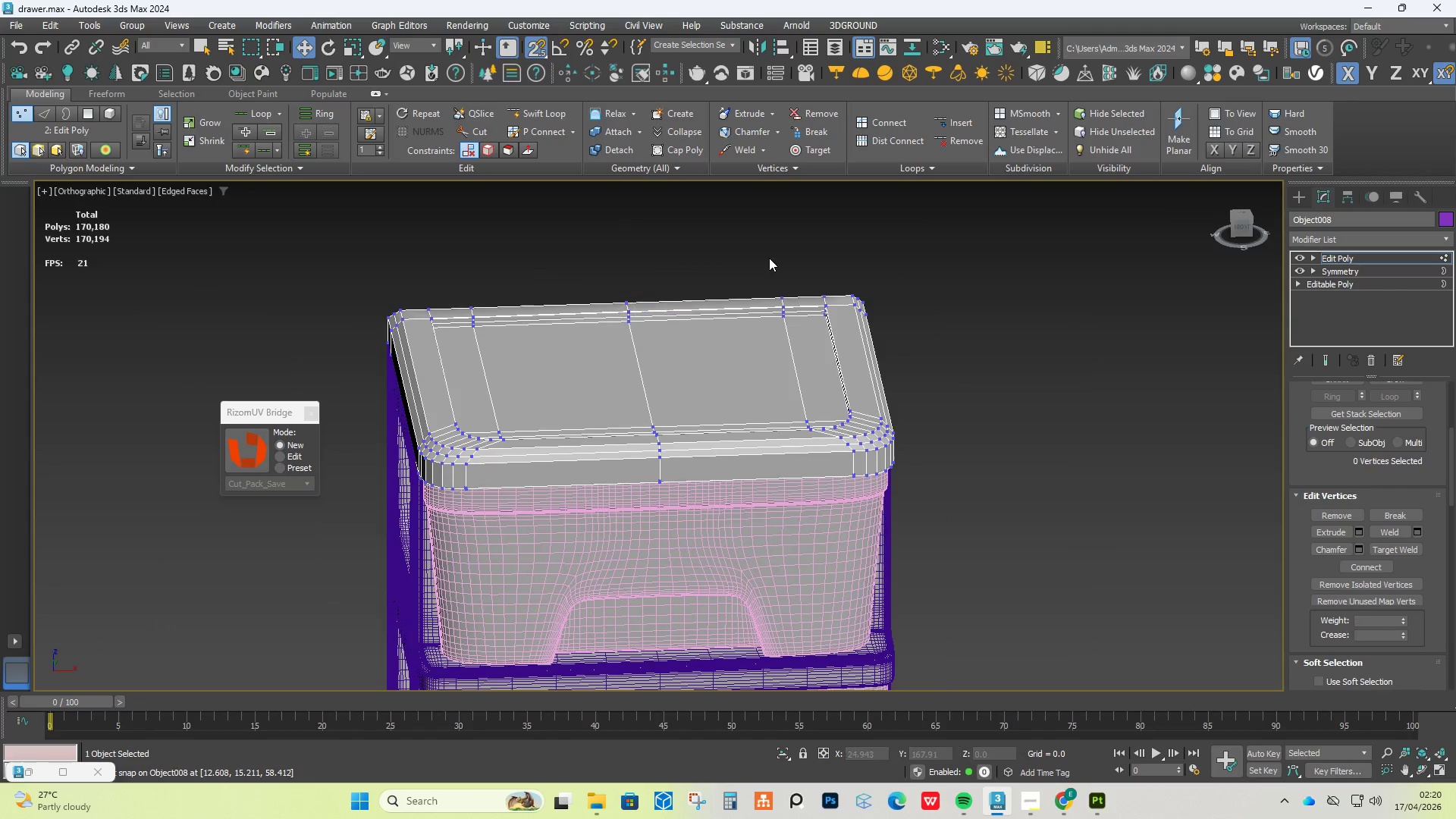 
hold_key(key=AltLeft, duration=0.83)
 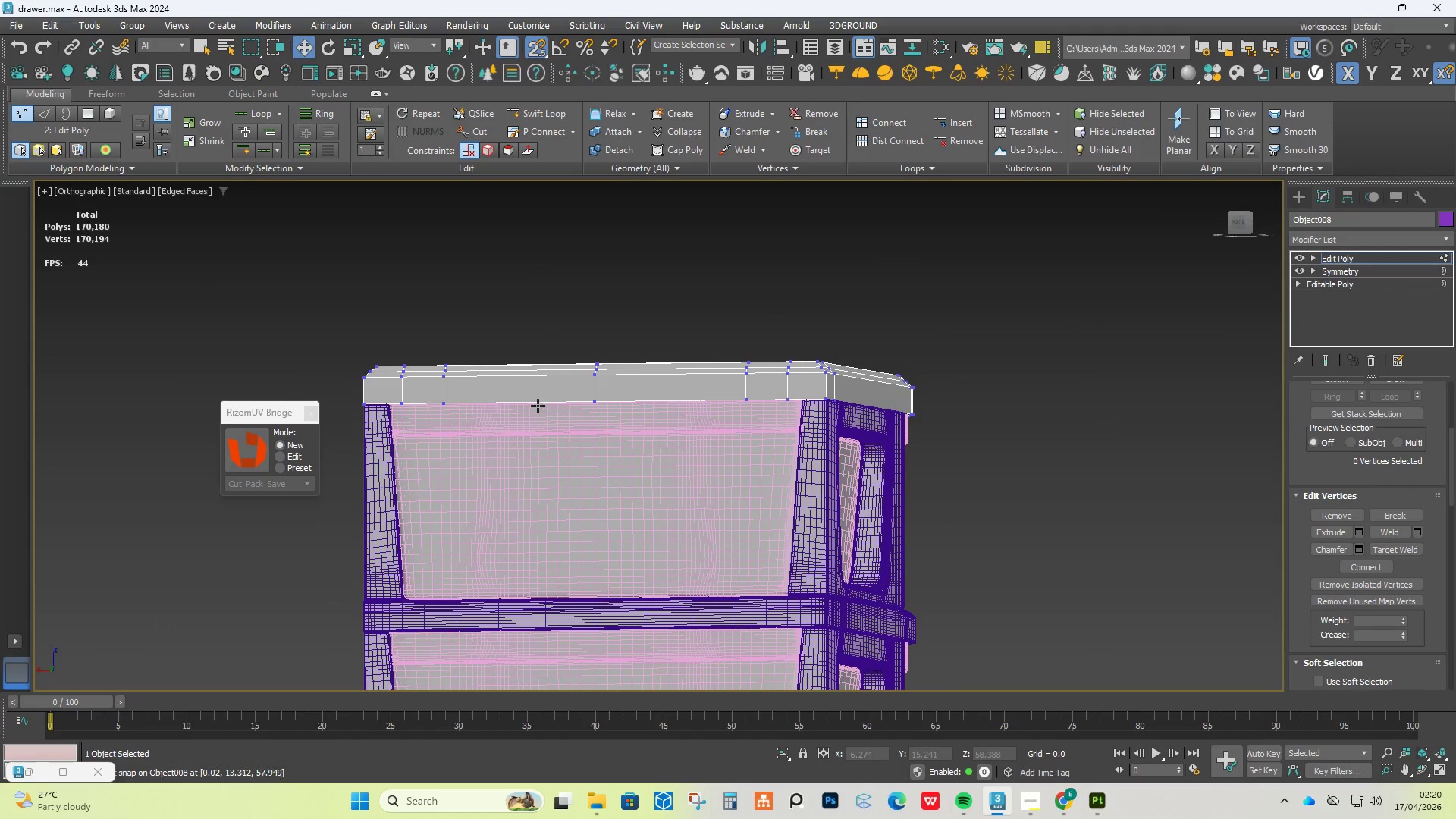 
scroll: coordinate [543, 409], scroll_direction: up, amount: 4.0
 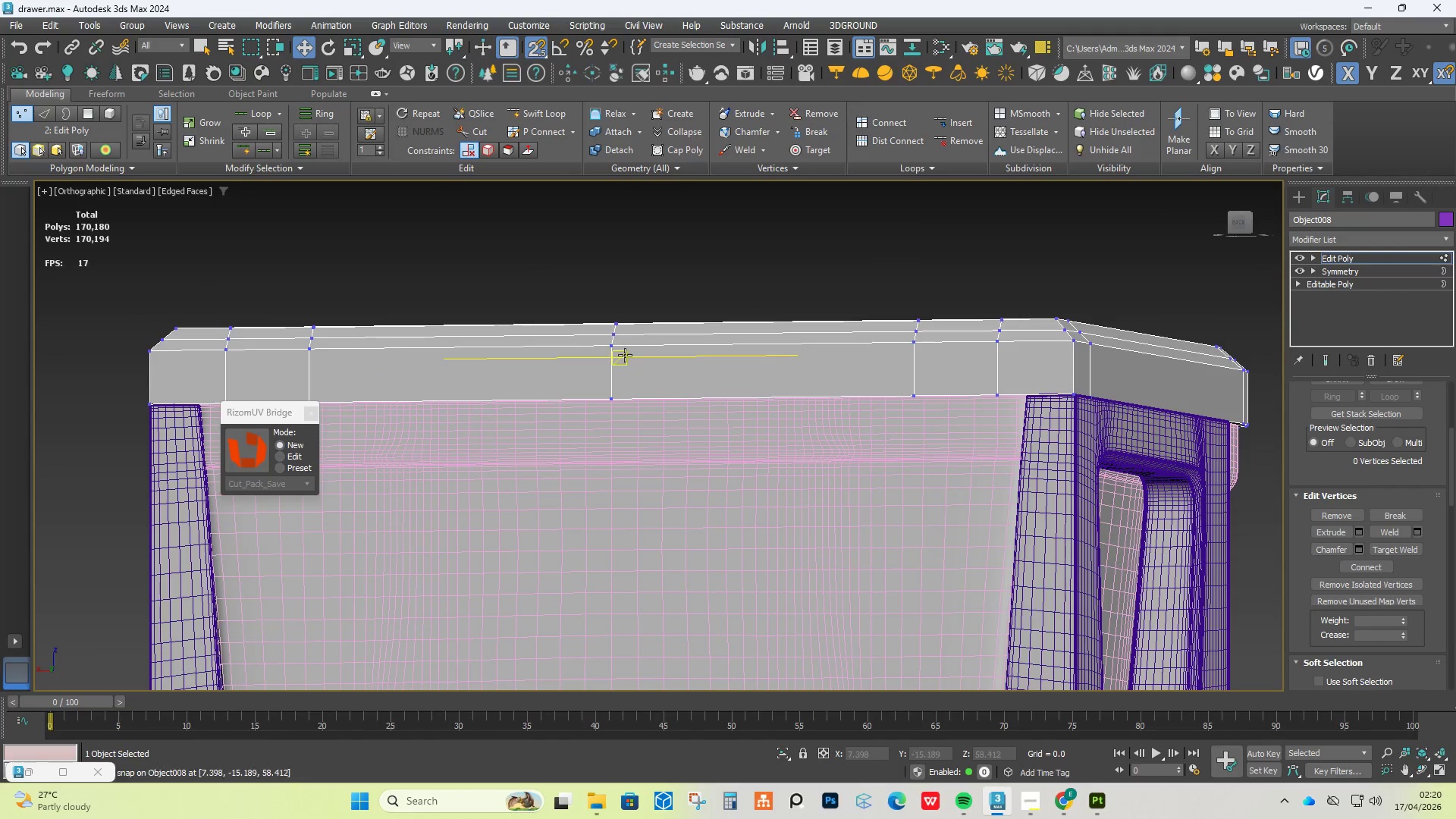 
scroll: coordinate [625, 355], scroll_direction: down, amount: 2.0
 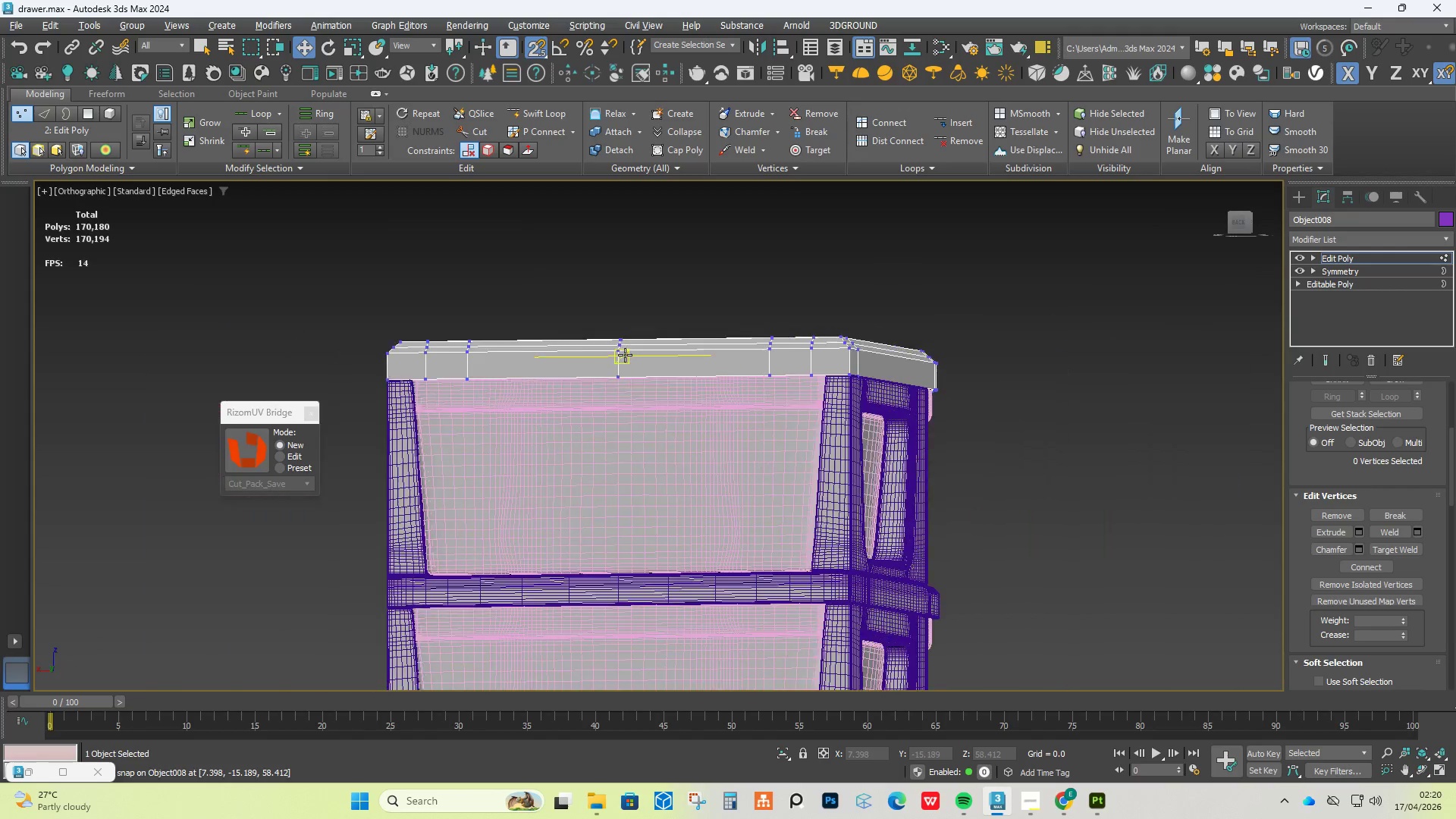 
hold_key(key=AltLeft, duration=0.62)
 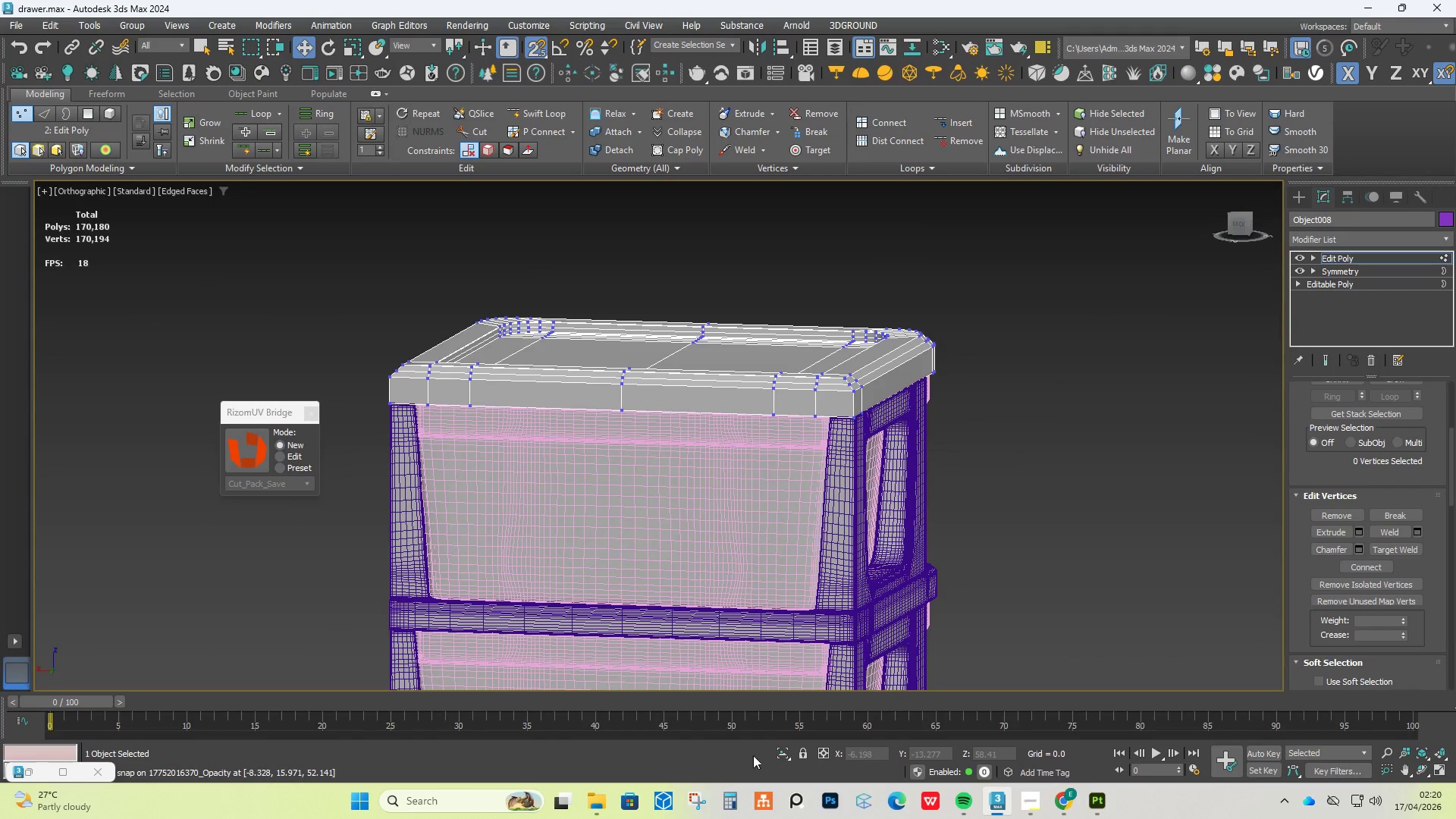 
left_click([786, 753])
 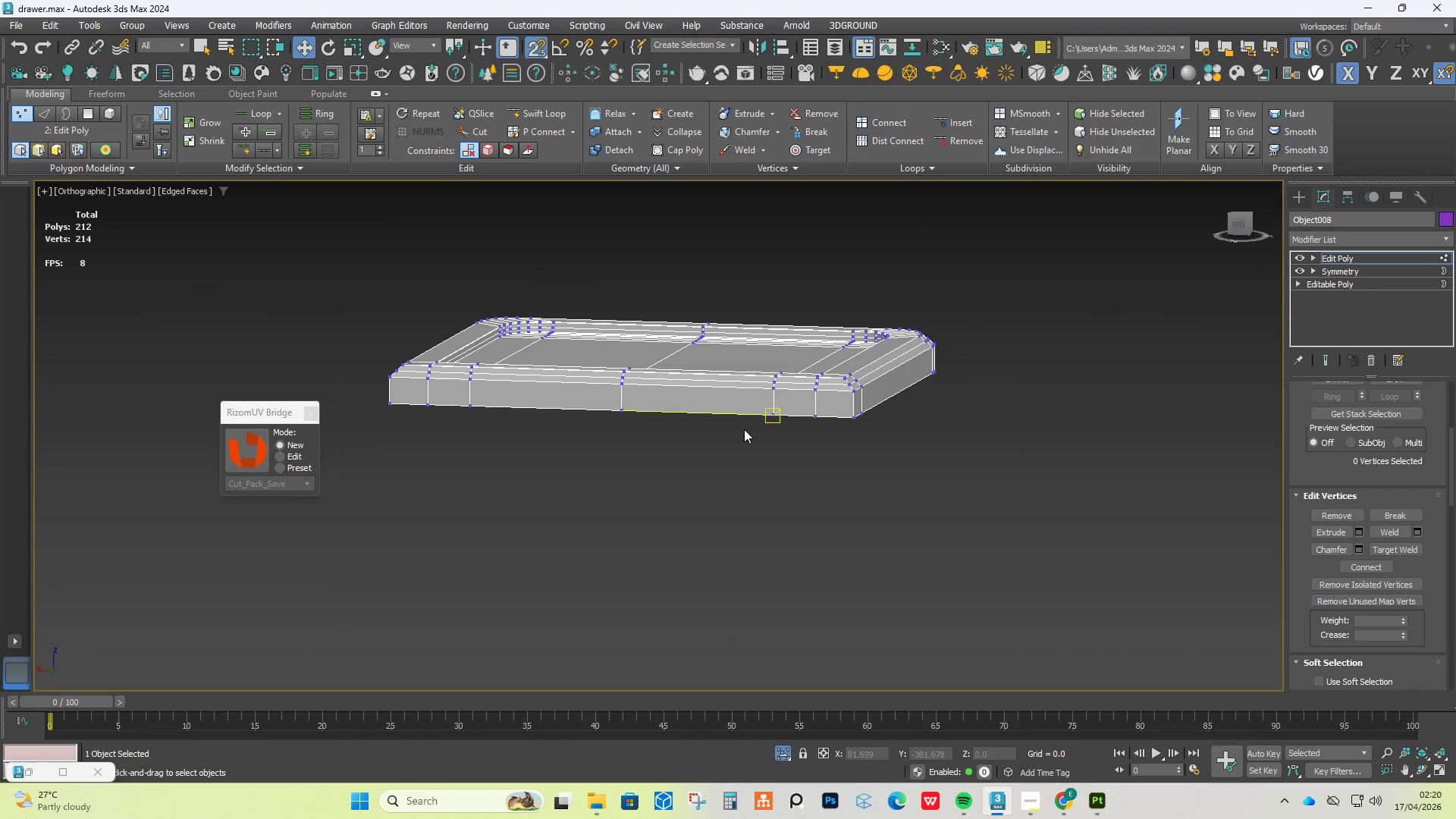 
hold_key(key=AltLeft, duration=1.62)
 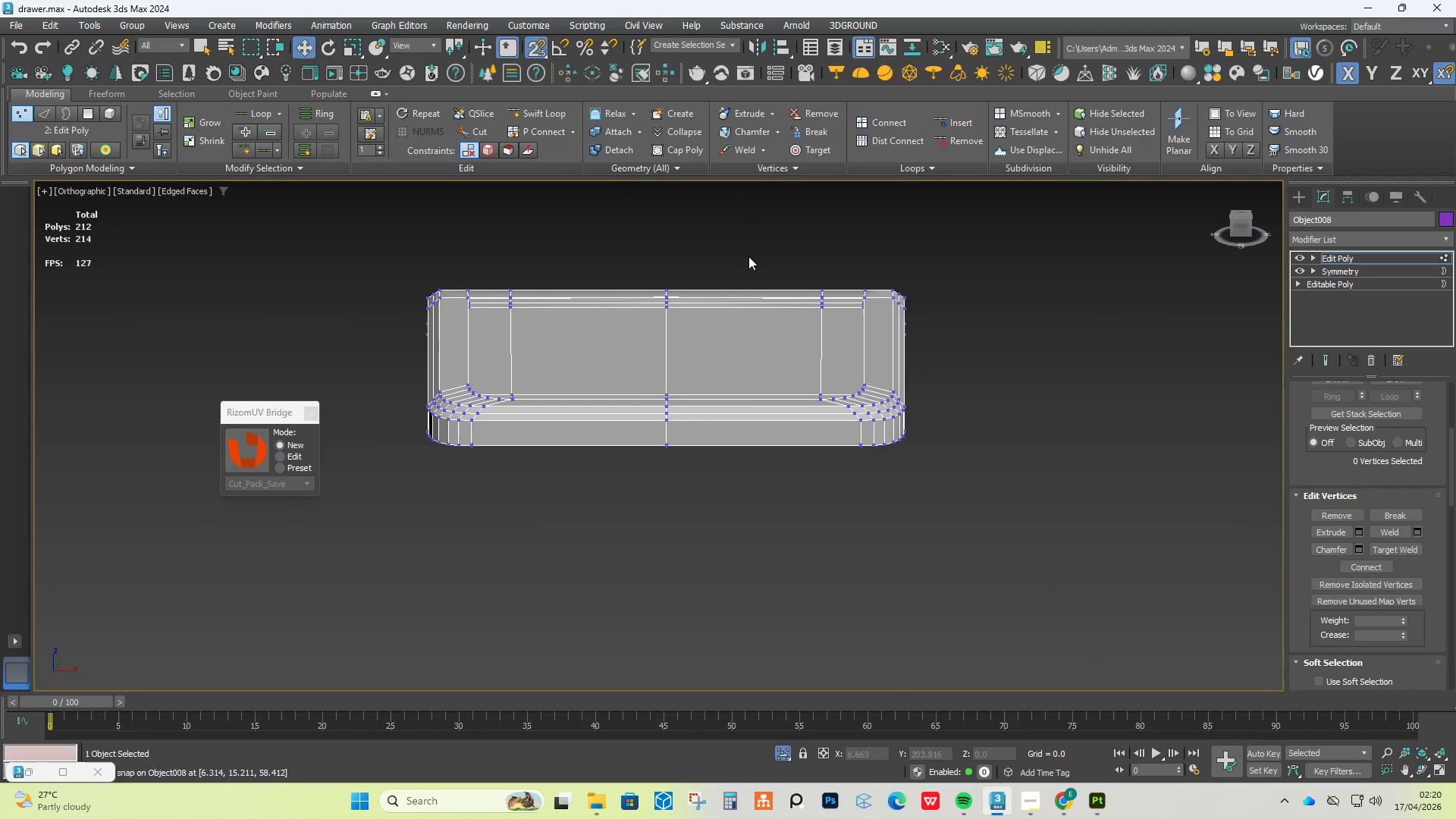 
left_click_drag(start_coordinate=[748, 256], to_coordinate=[629, 559])
 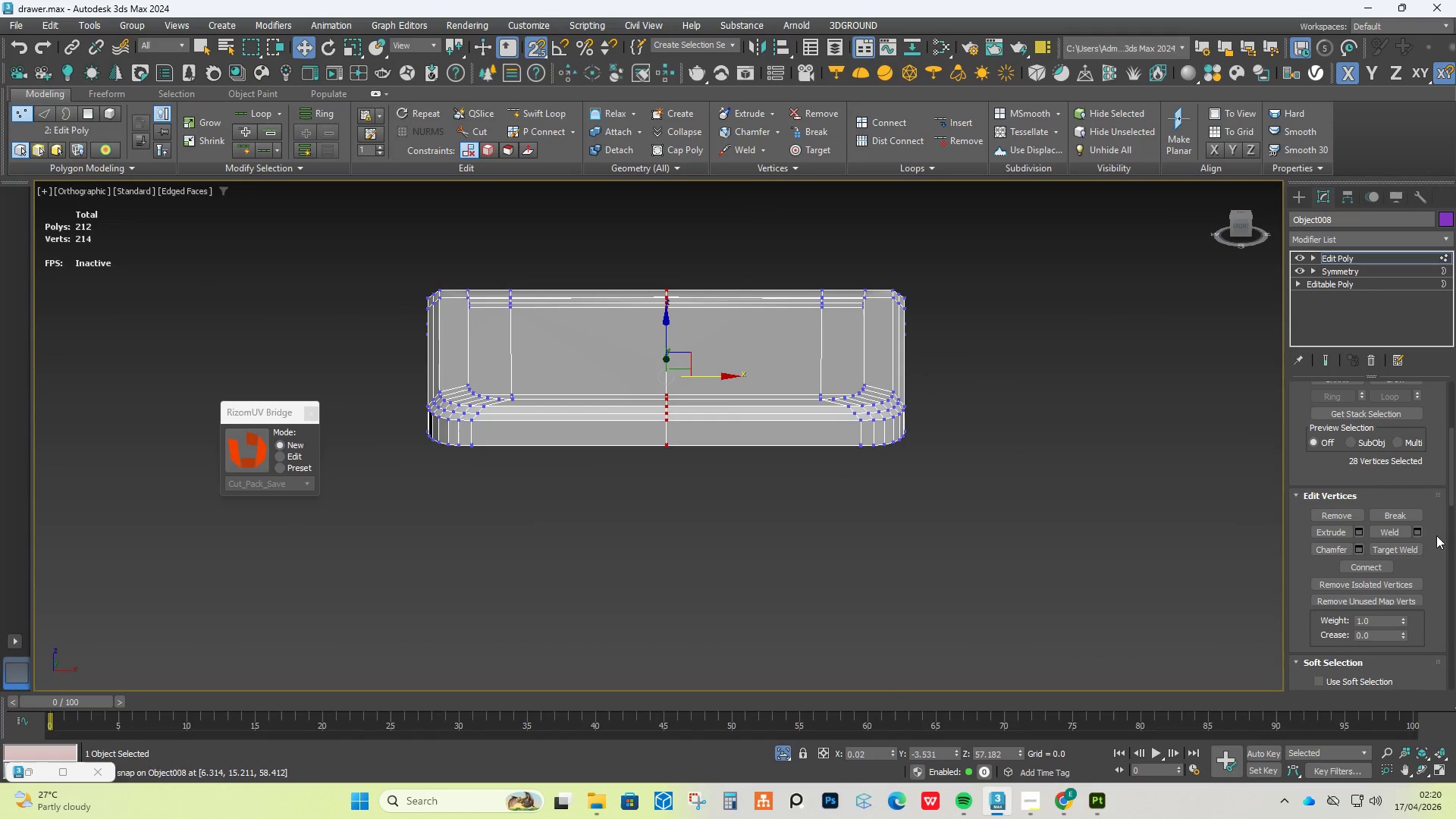 
left_click([1417, 535])
 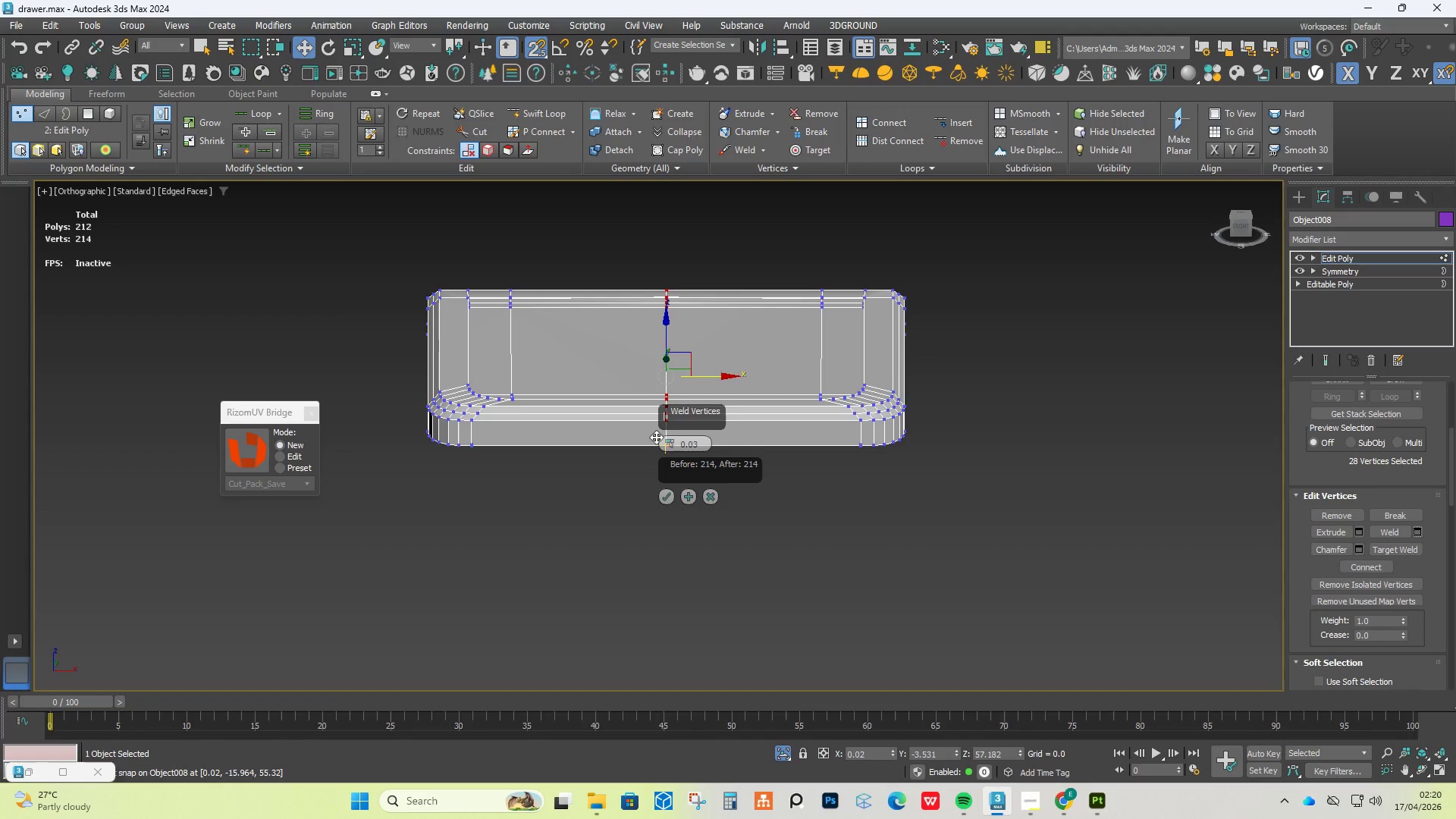 
scroll: coordinate [637, 381], scroll_direction: up, amount: 10.0
 